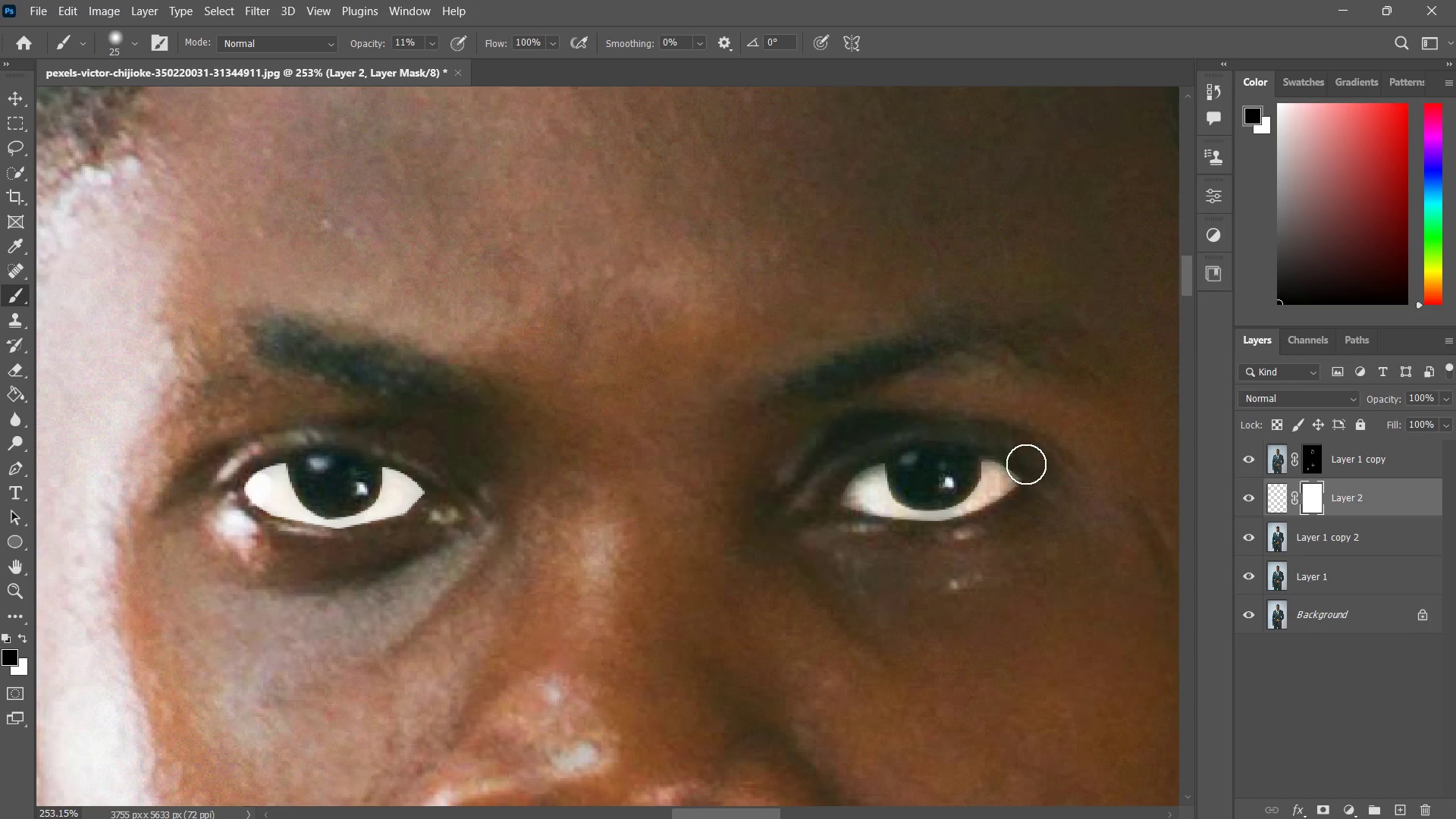 
left_click_drag(start_coordinate=[1026, 464], to_coordinate=[1021, 513])
 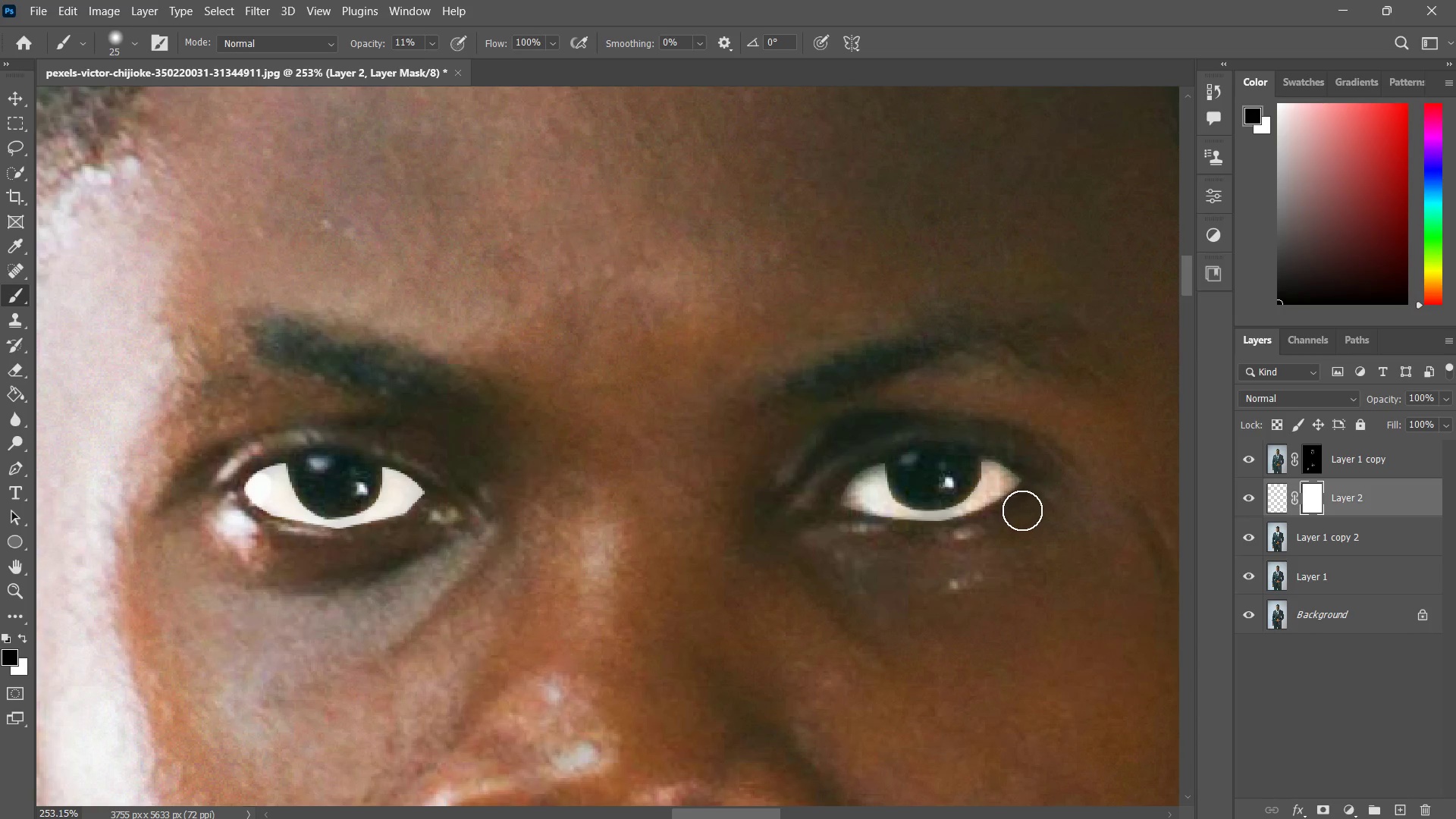 
left_click_drag(start_coordinate=[991, 531], to_coordinate=[953, 546])
 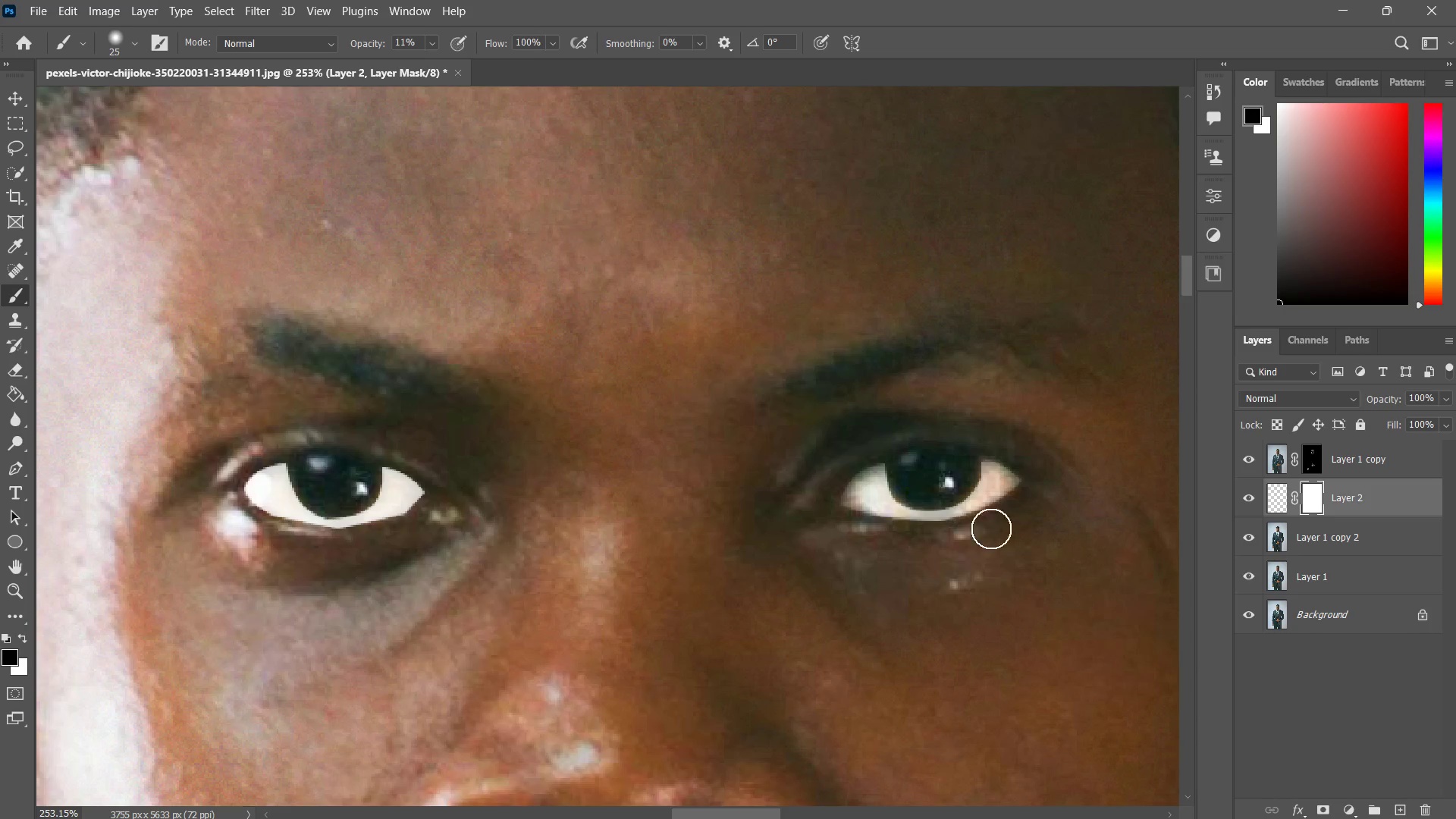 
left_click_drag(start_coordinate=[990, 529], to_coordinate=[934, 546])
 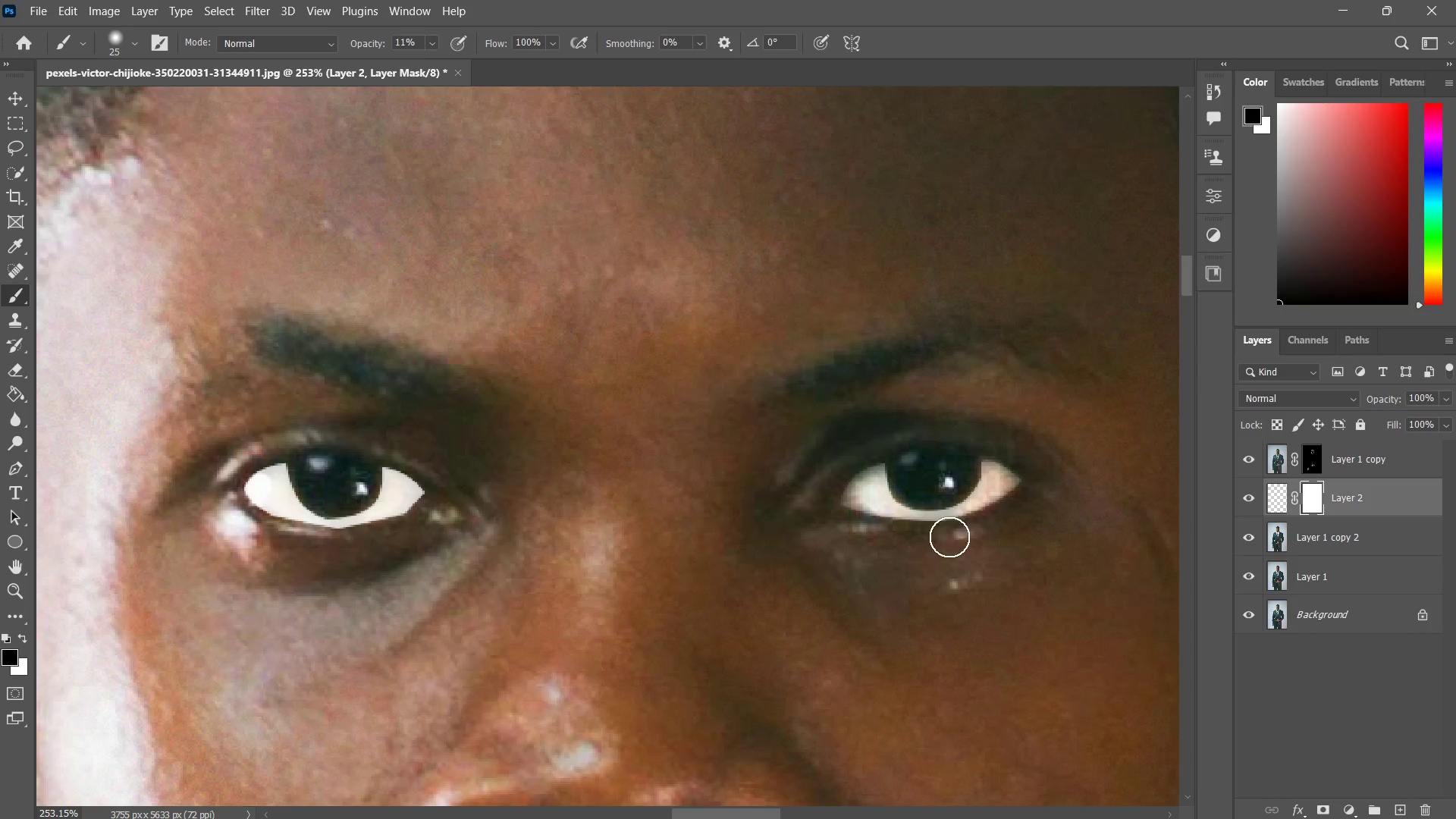 
left_click_drag(start_coordinate=[960, 538], to_coordinate=[913, 539])
 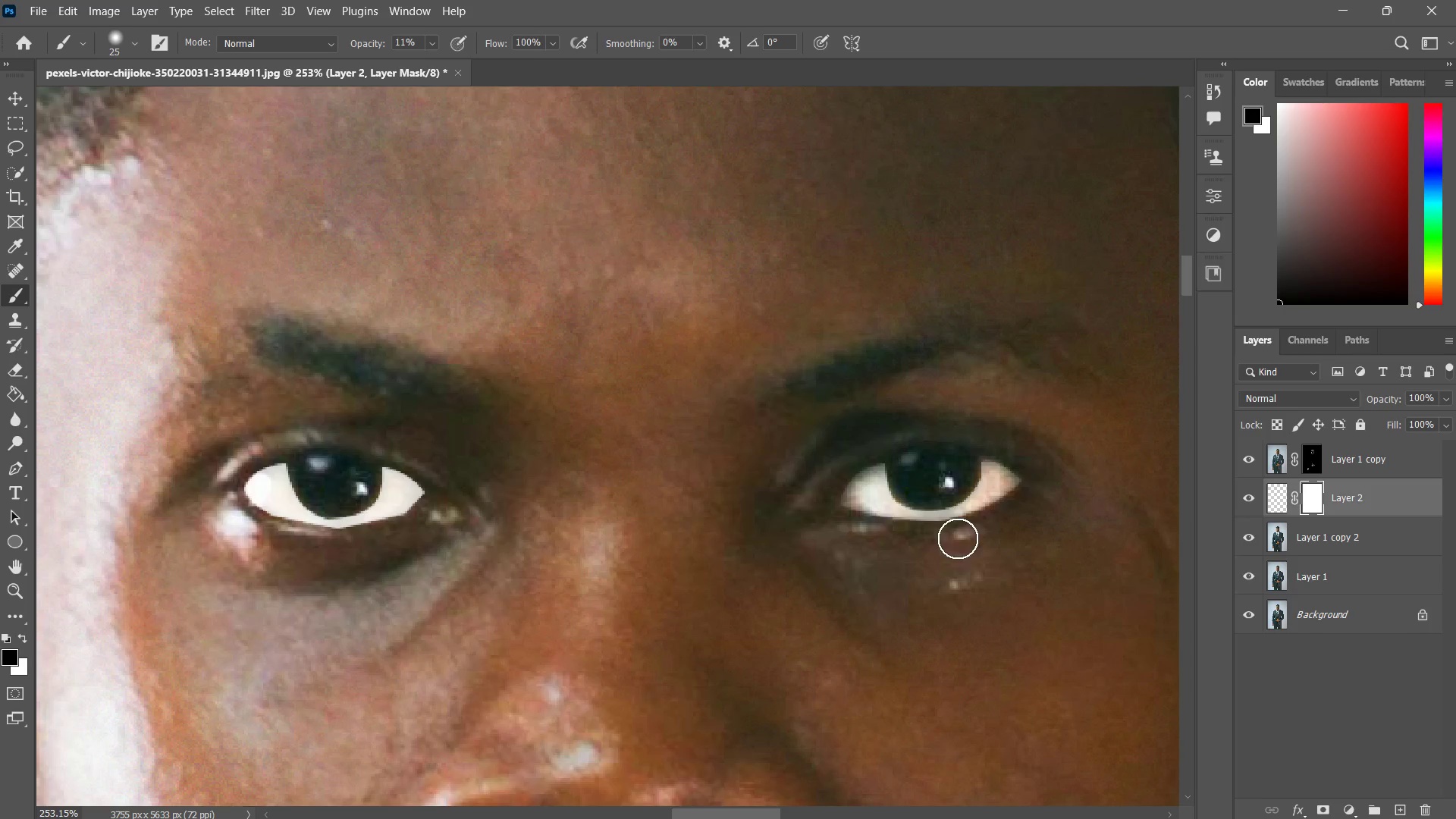 
left_click_drag(start_coordinate=[956, 538], to_coordinate=[893, 538])
 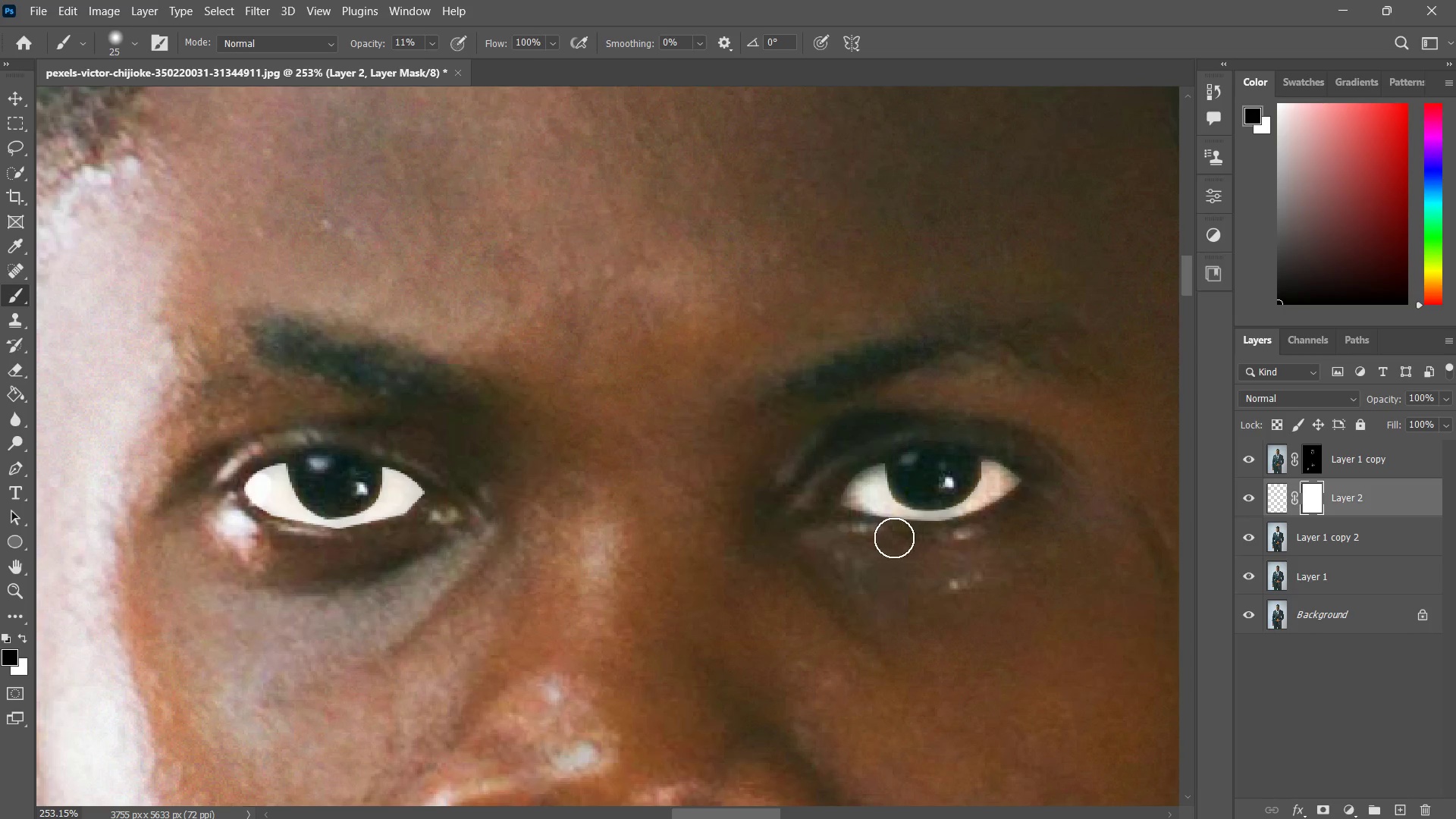 
left_click_drag(start_coordinate=[936, 536], to_coordinate=[888, 536])
 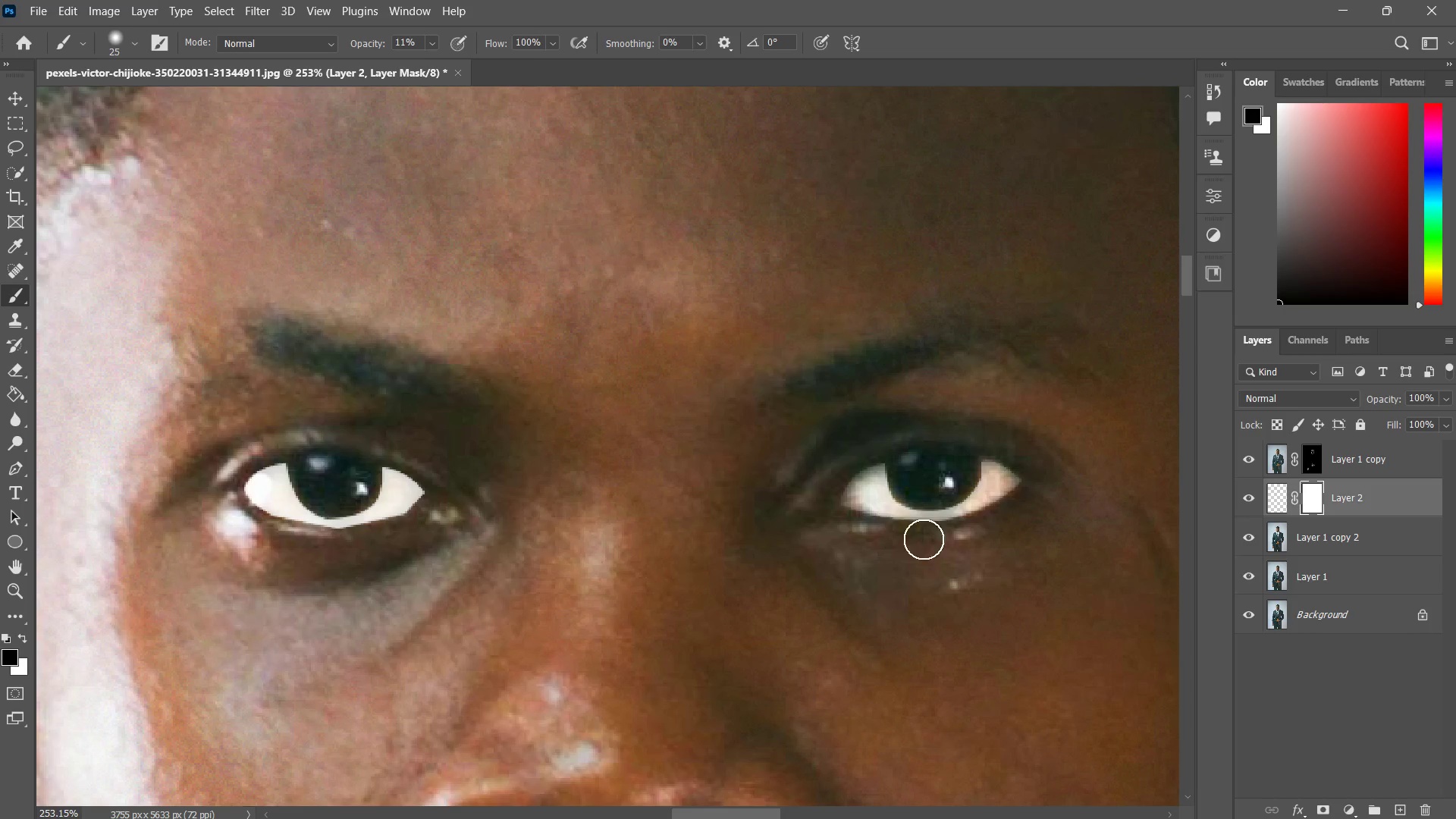 
left_click_drag(start_coordinate=[924, 539], to_coordinate=[885, 537])
 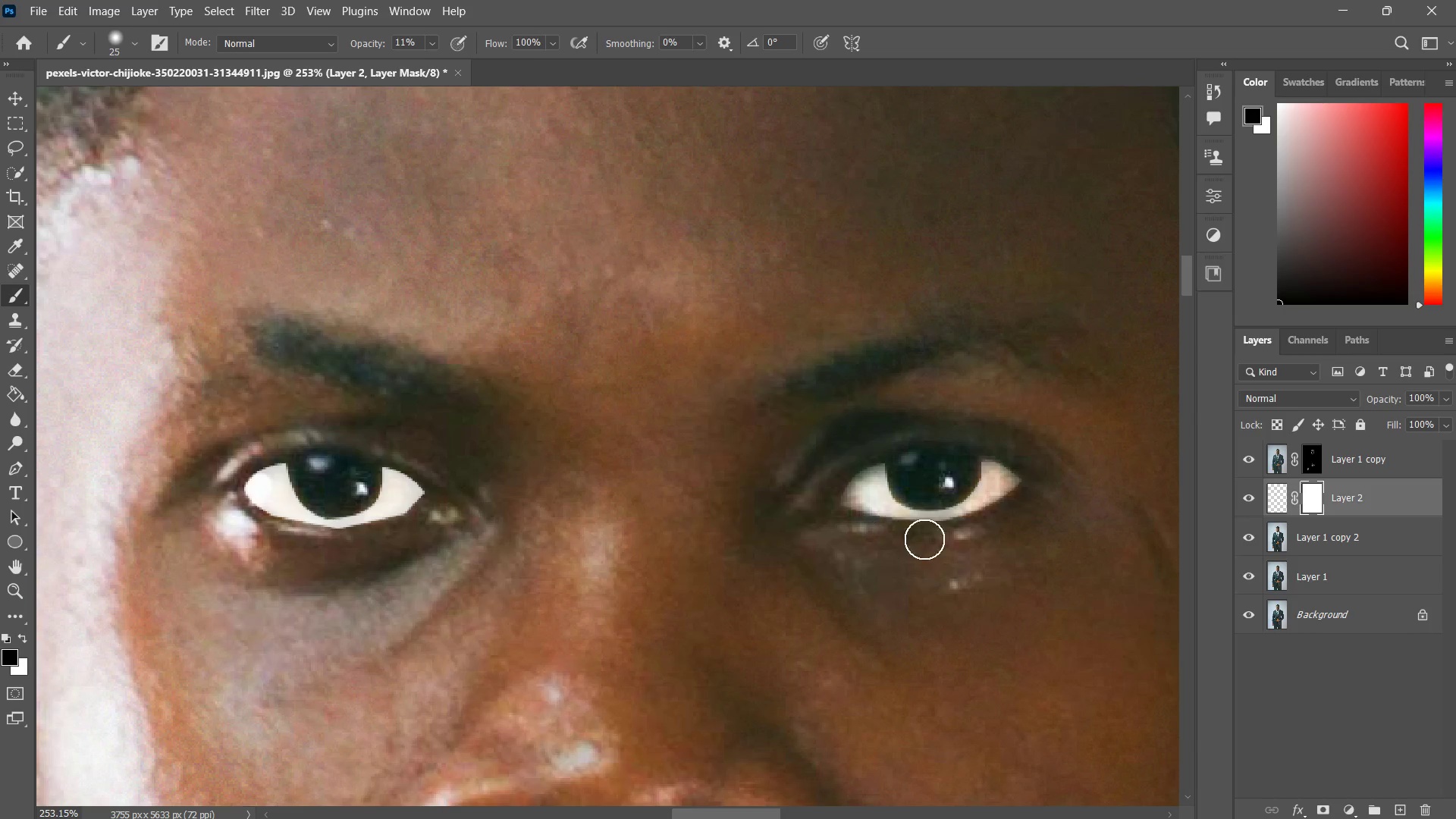 
left_click_drag(start_coordinate=[921, 539], to_coordinate=[856, 528])
 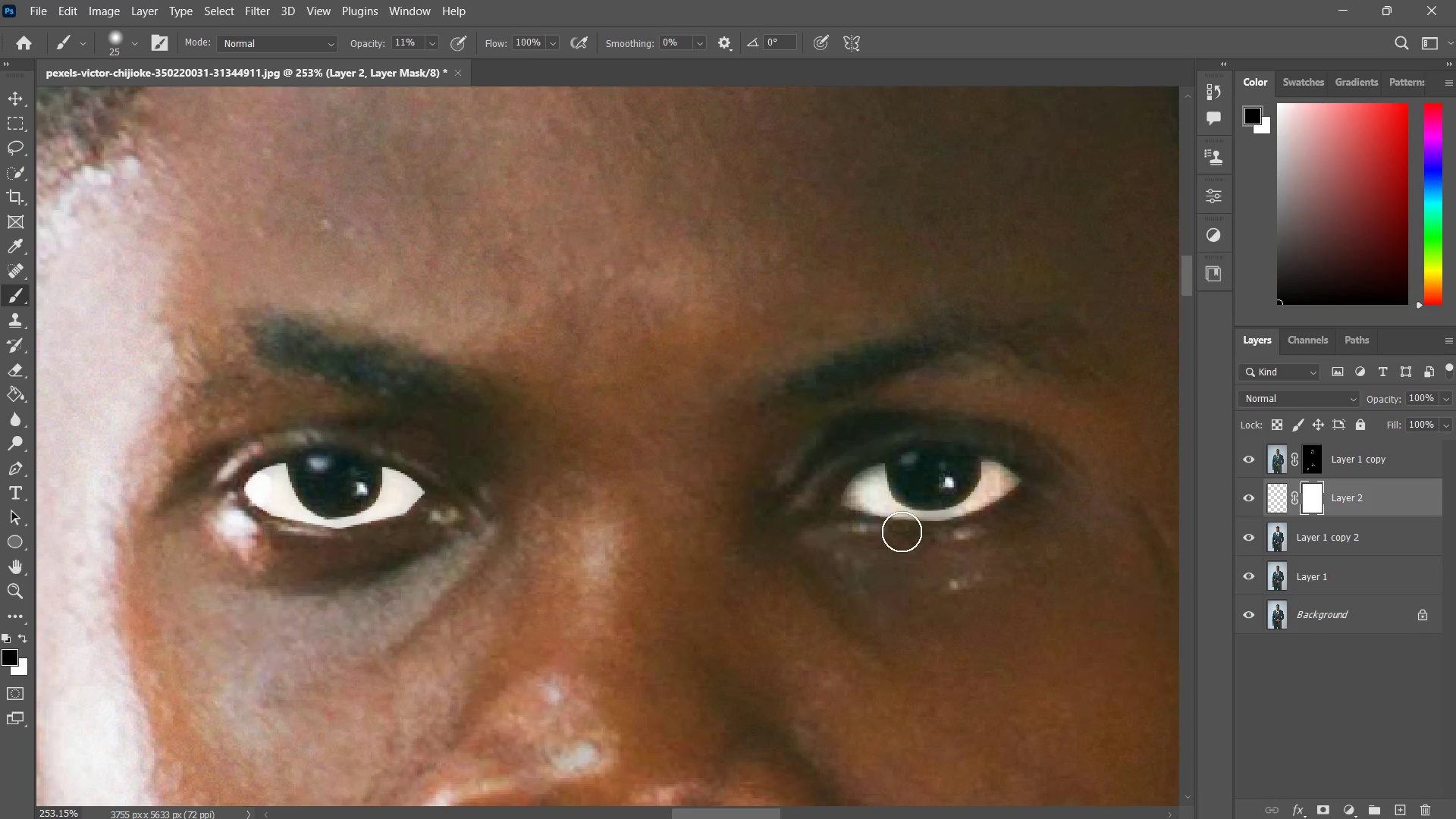 
left_click_drag(start_coordinate=[893, 531], to_coordinate=[827, 522])
 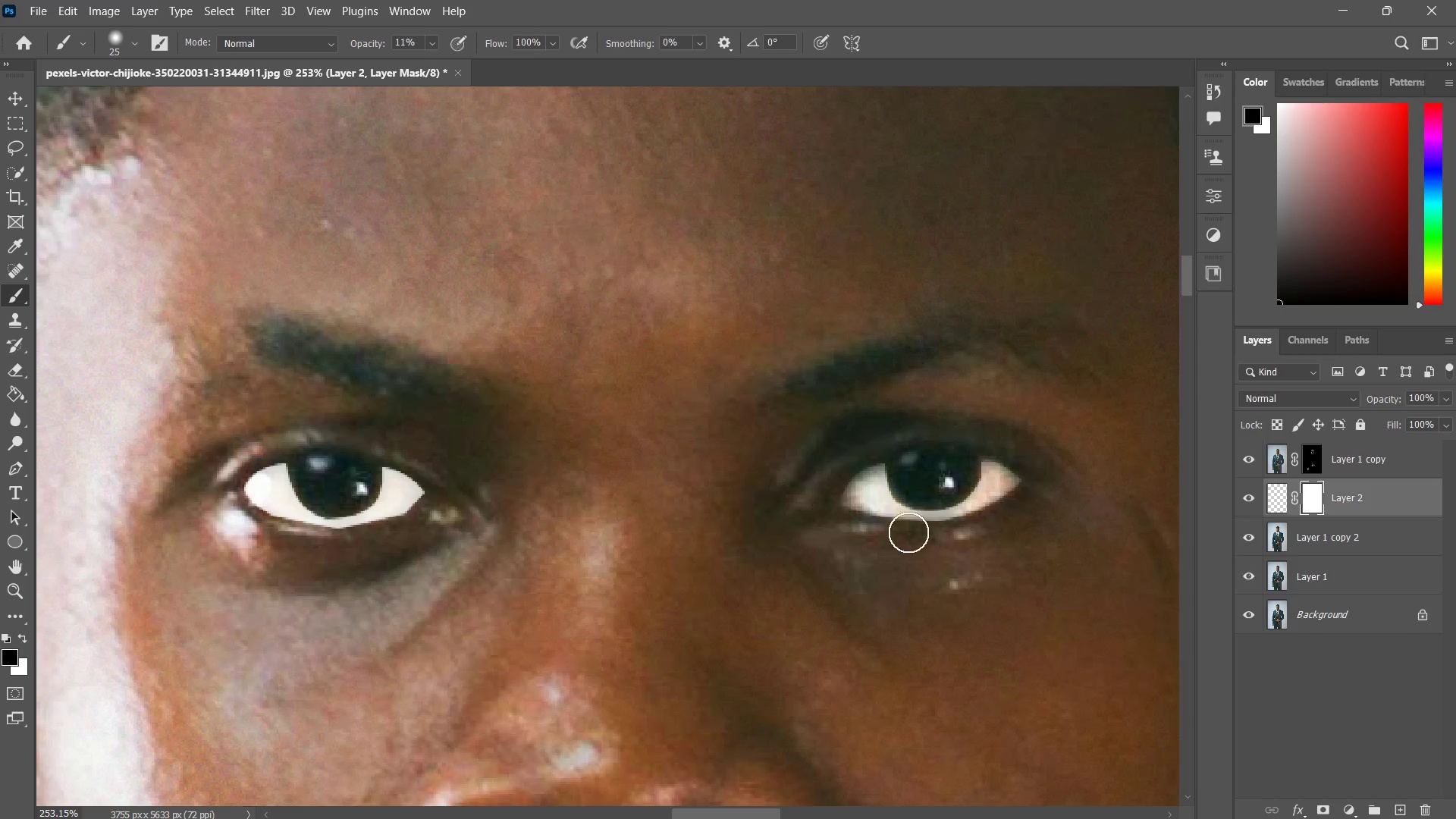 
left_click_drag(start_coordinate=[909, 532], to_coordinate=[785, 522])
 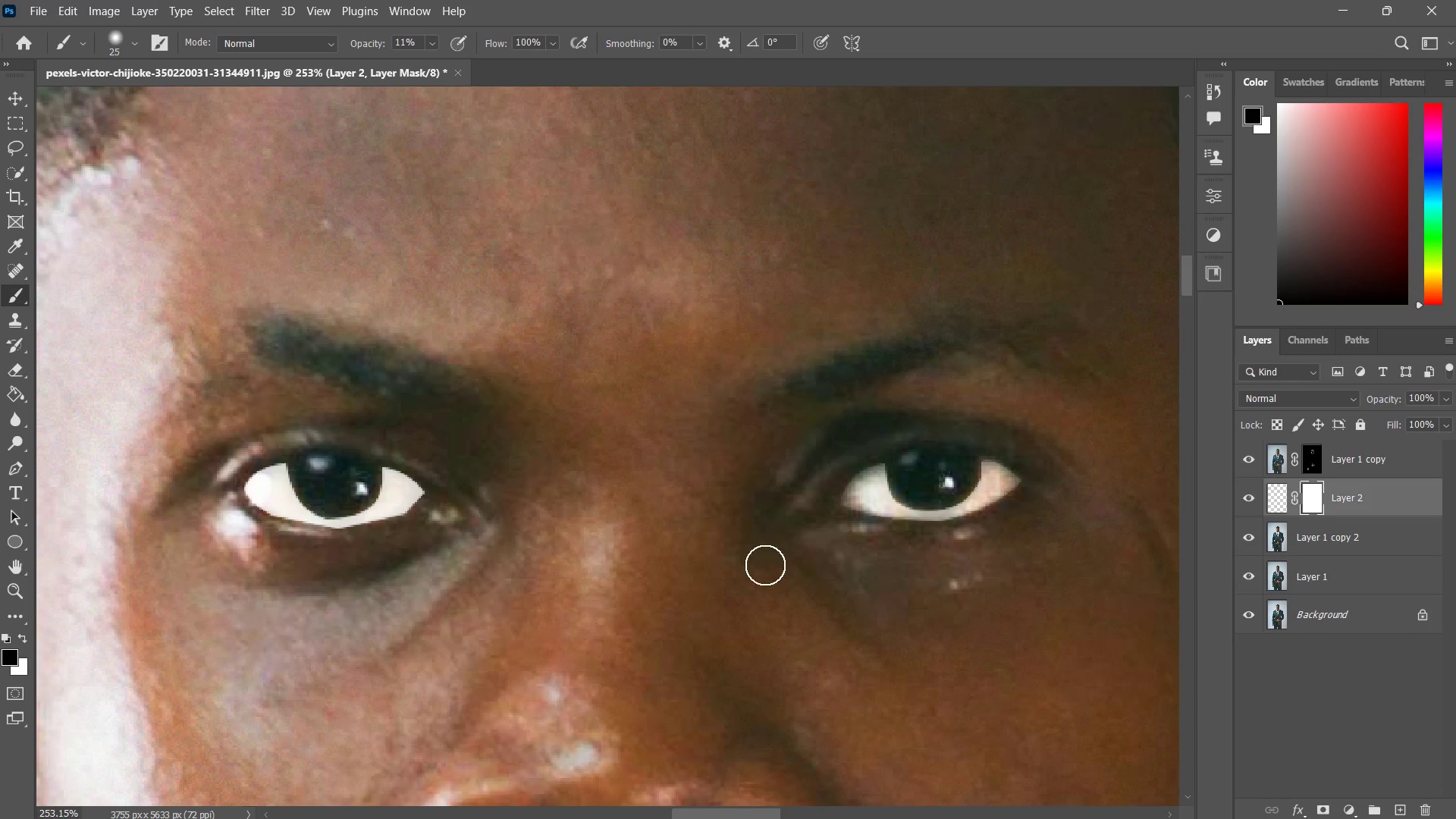 
type(zzb)
 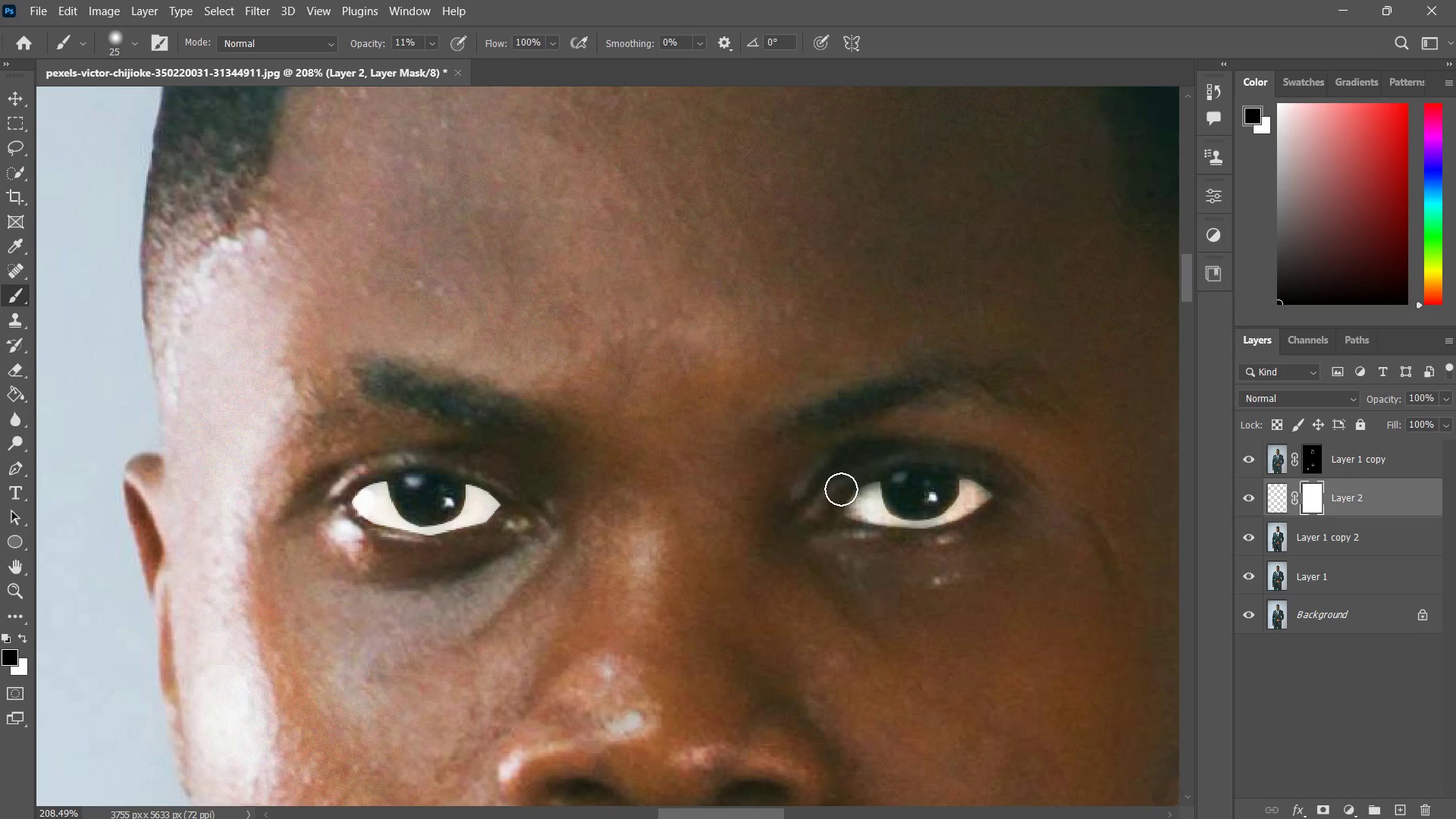 
left_click_drag(start_coordinate=[855, 566], to_coordinate=[835, 599])
 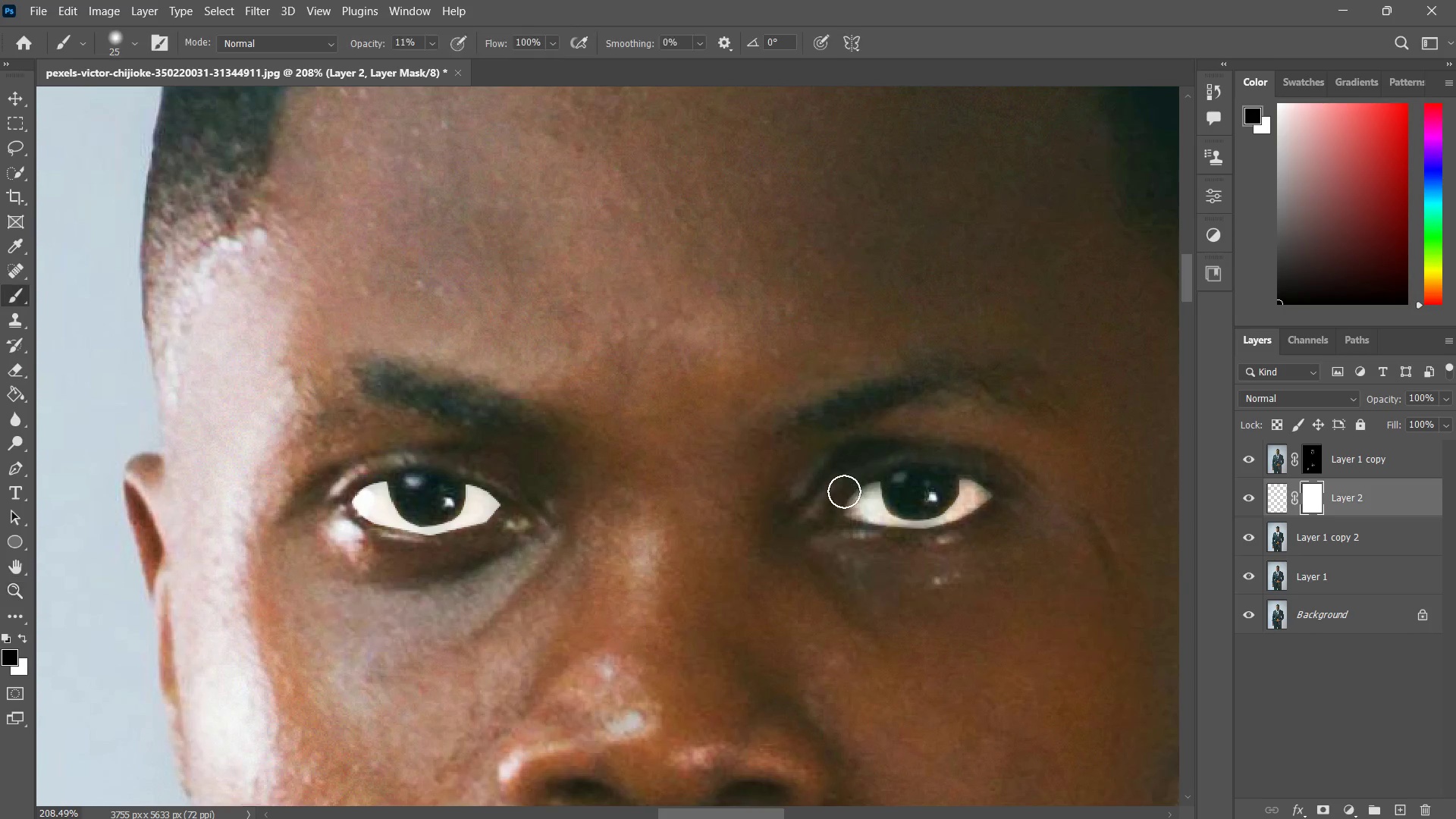 
left_click_drag(start_coordinate=[846, 477], to_coordinate=[805, 547])
 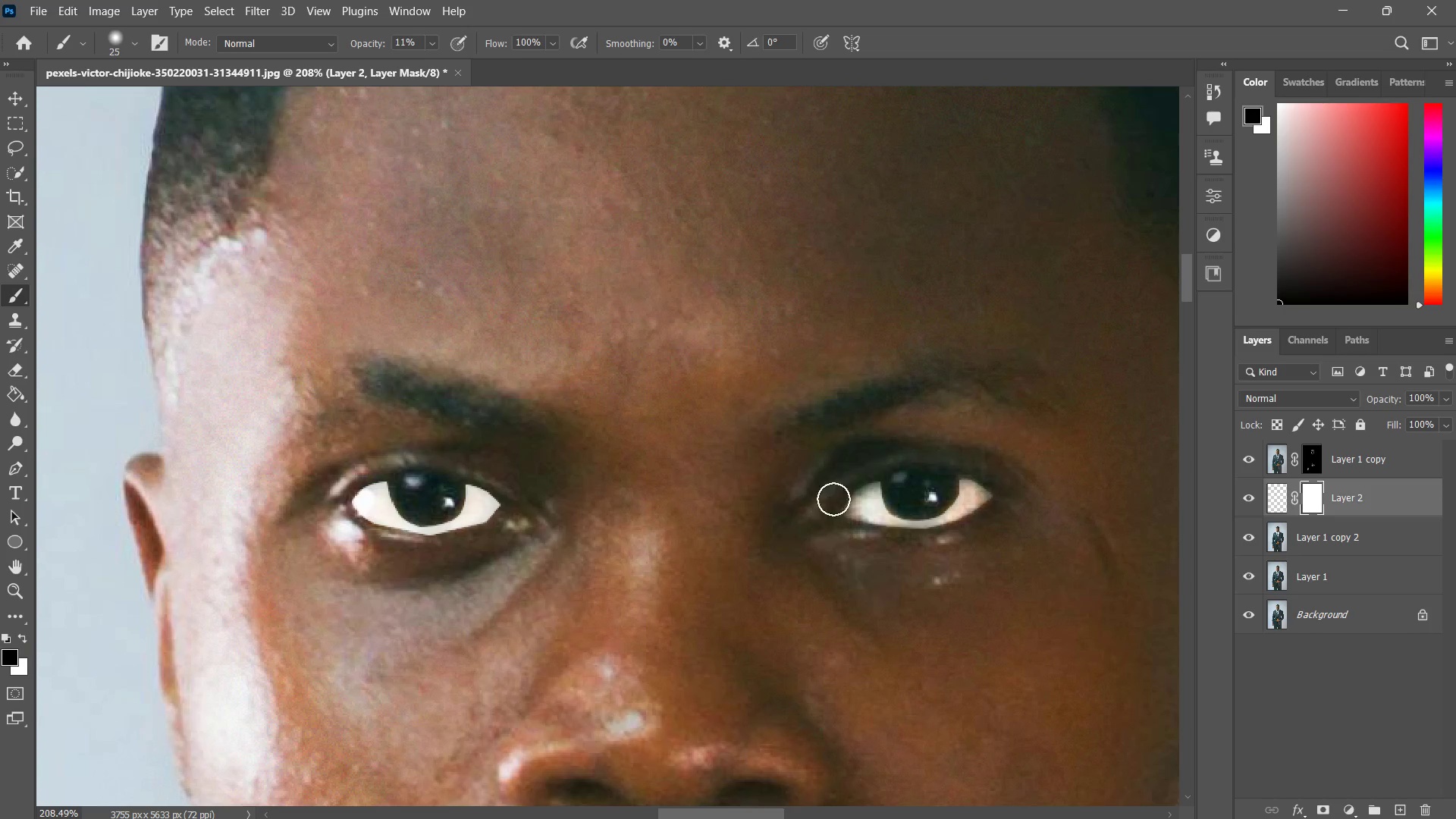 
left_click_drag(start_coordinate=[833, 499], to_coordinate=[814, 545])
 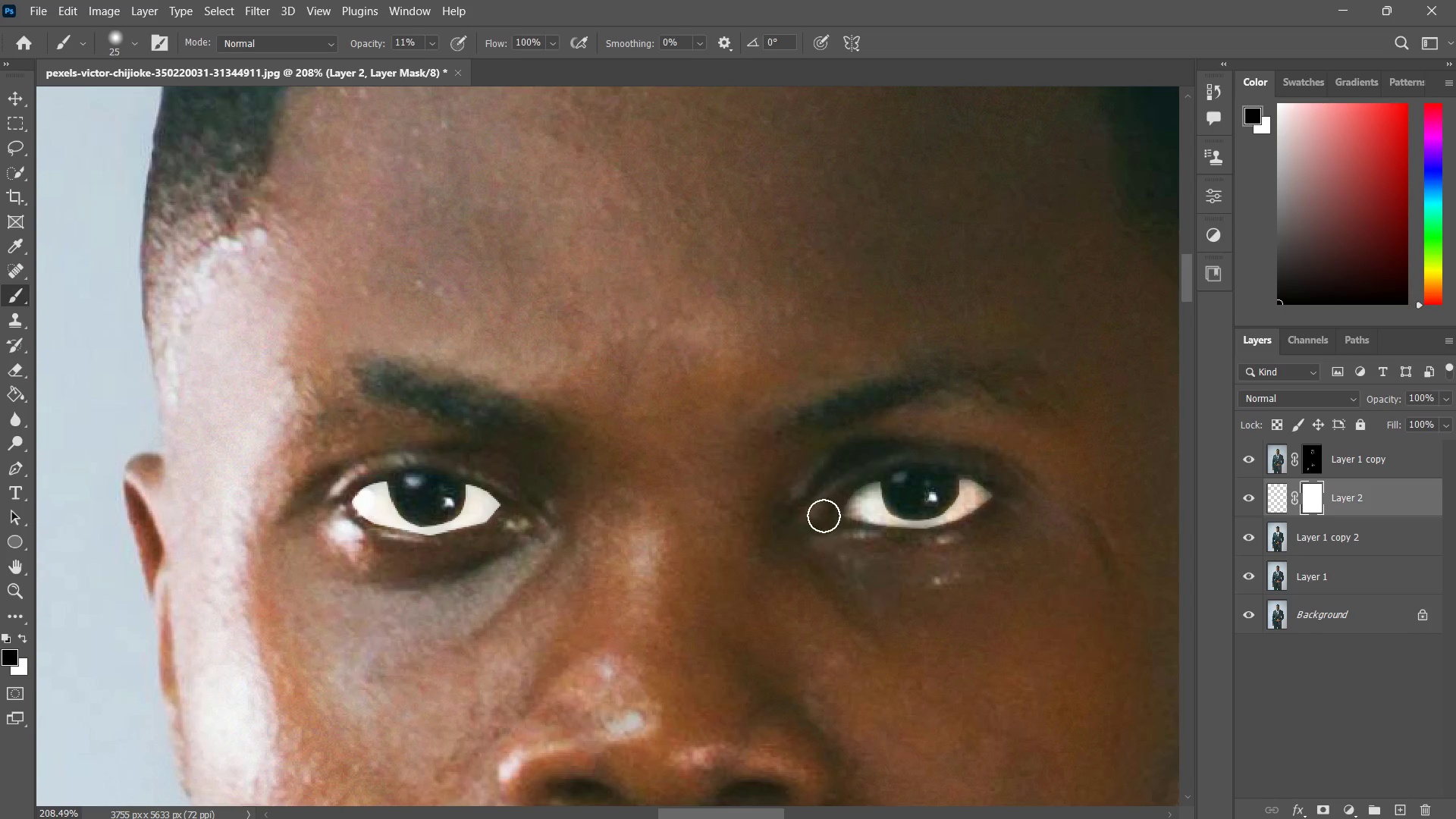 
left_click_drag(start_coordinate=[833, 487], to_coordinate=[824, 532])
 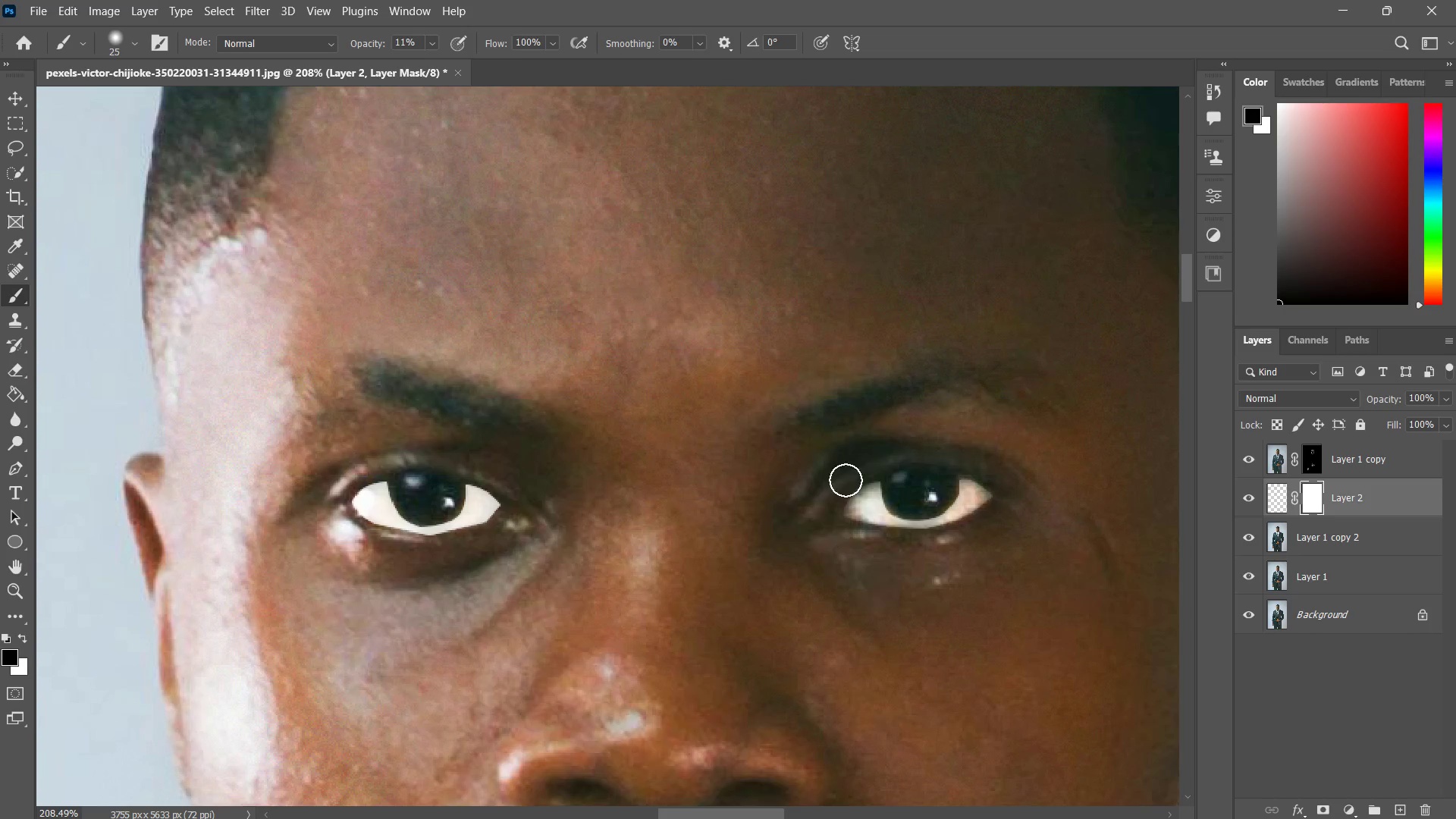 
left_click_drag(start_coordinate=[846, 482], to_coordinate=[828, 510])
 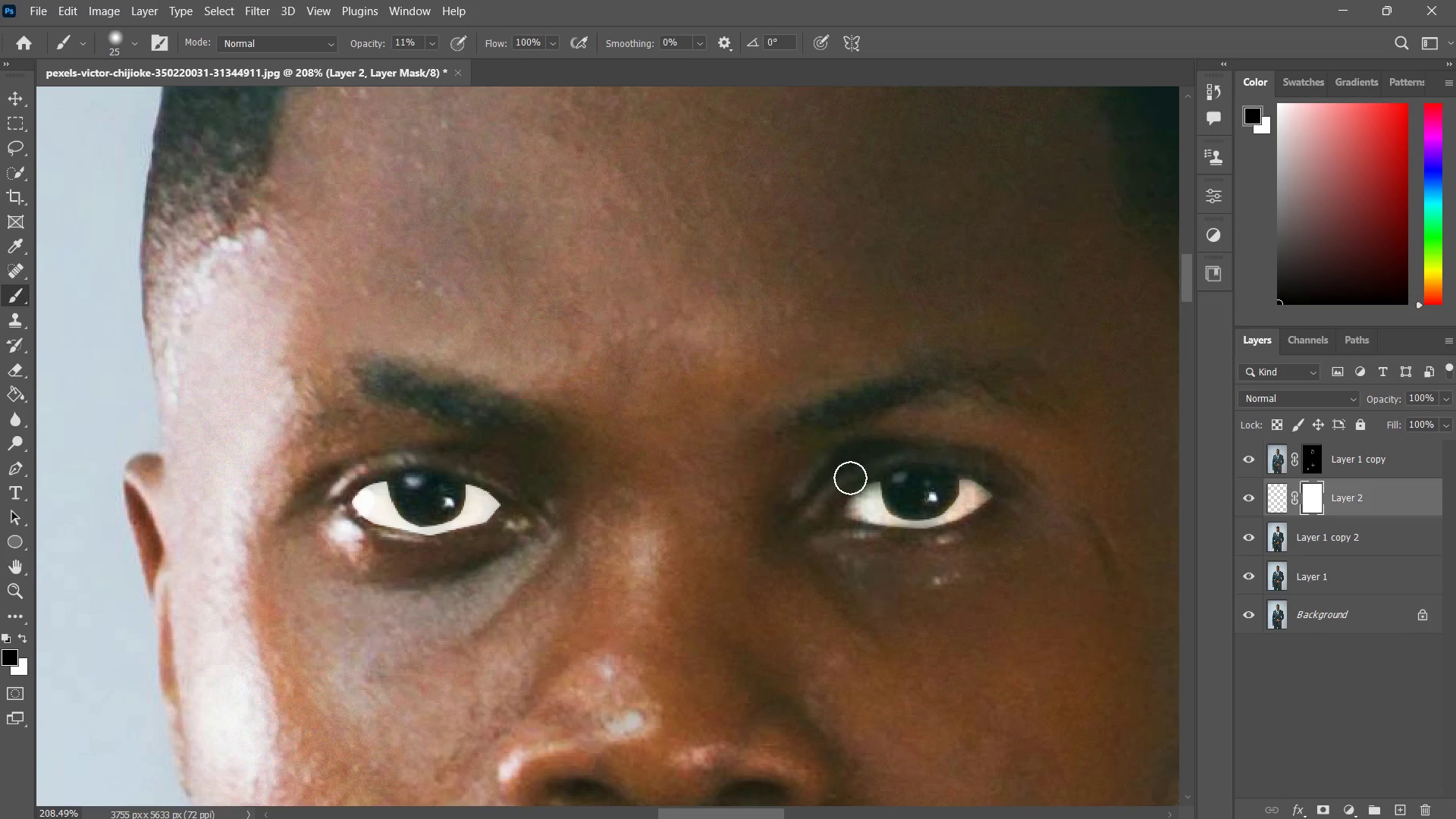 
left_click_drag(start_coordinate=[851, 477], to_coordinate=[842, 492])
 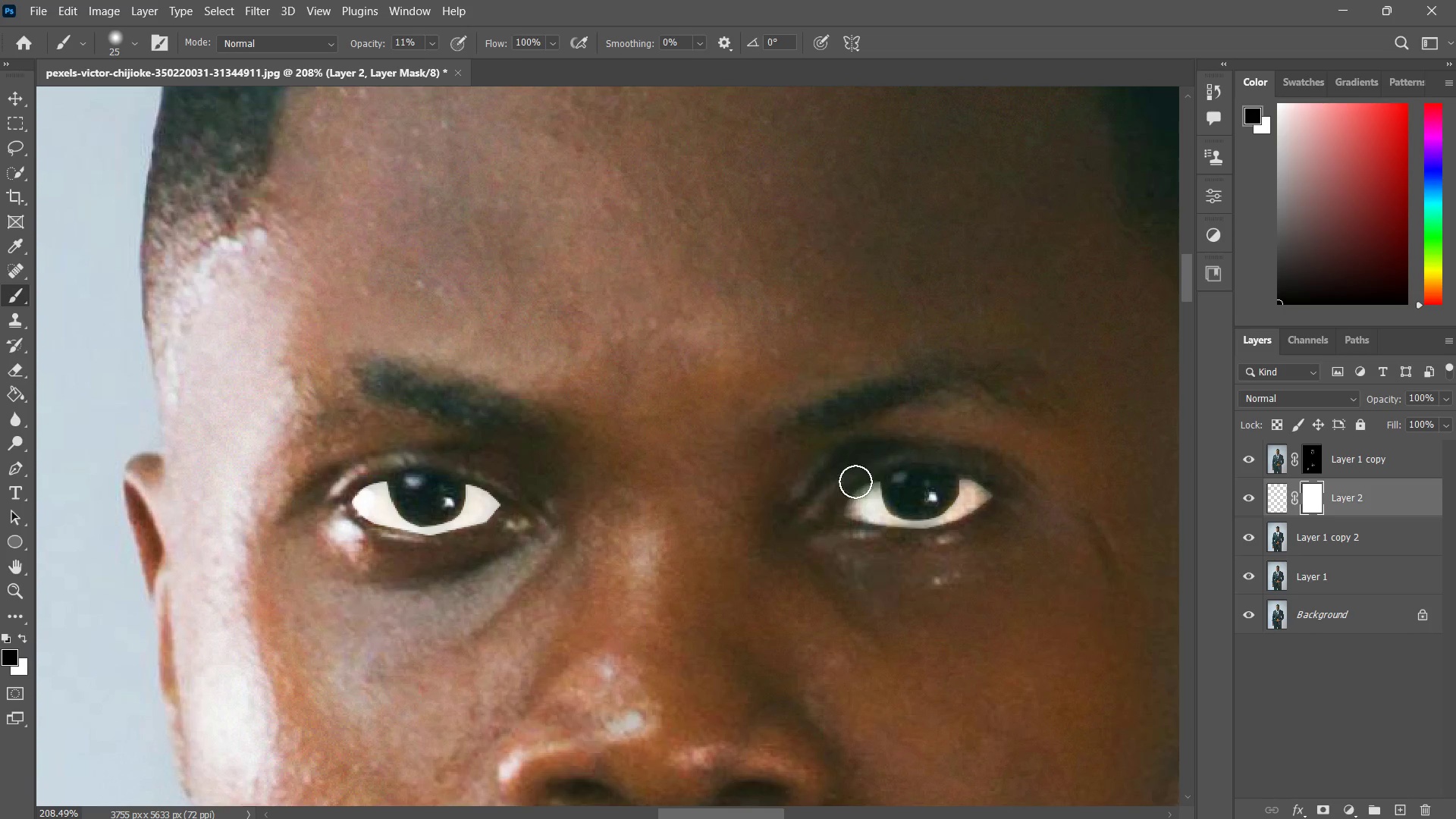 
left_click_drag(start_coordinate=[858, 481], to_coordinate=[835, 500])
 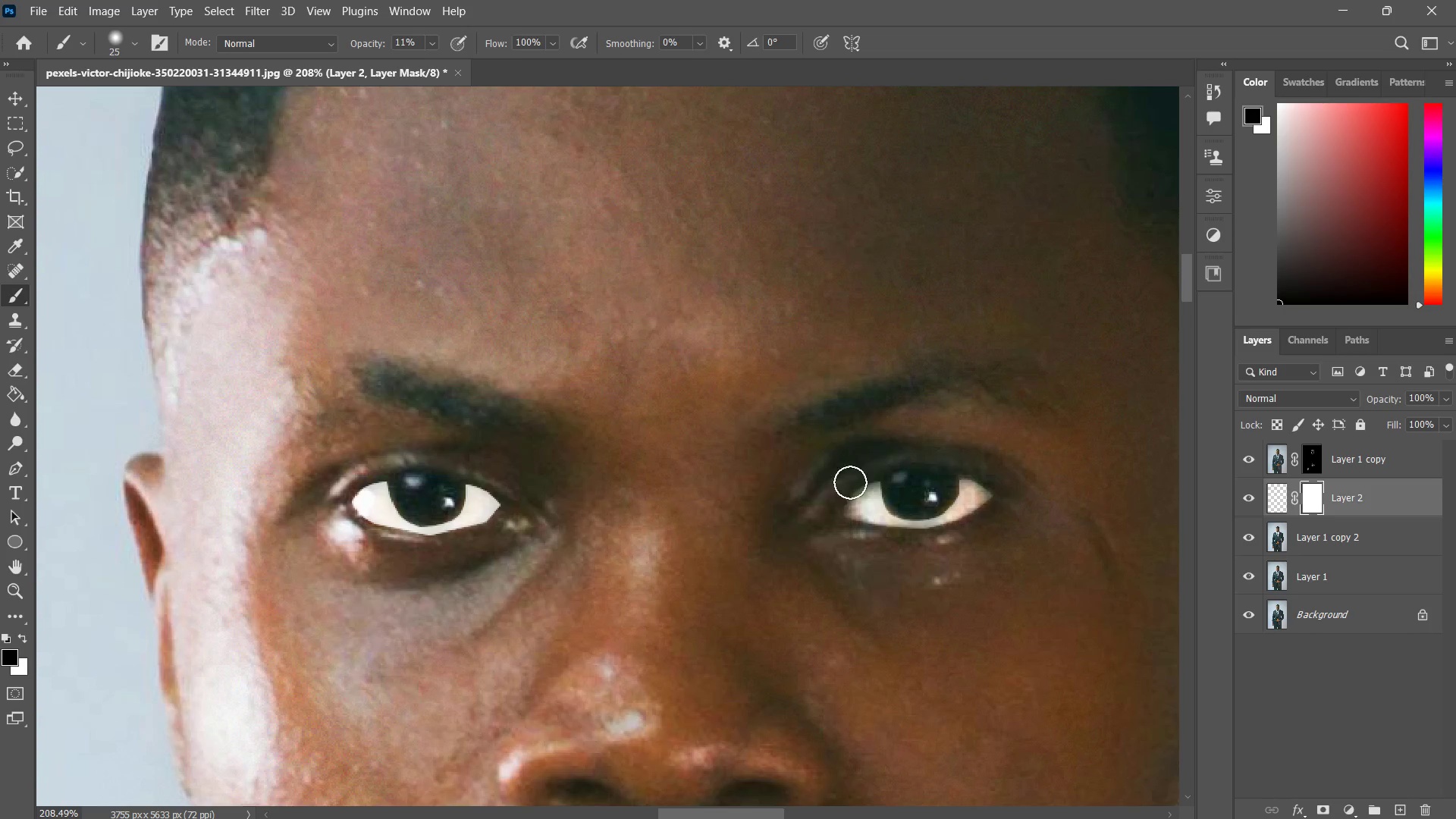 
left_click_drag(start_coordinate=[851, 482], to_coordinate=[836, 493])
 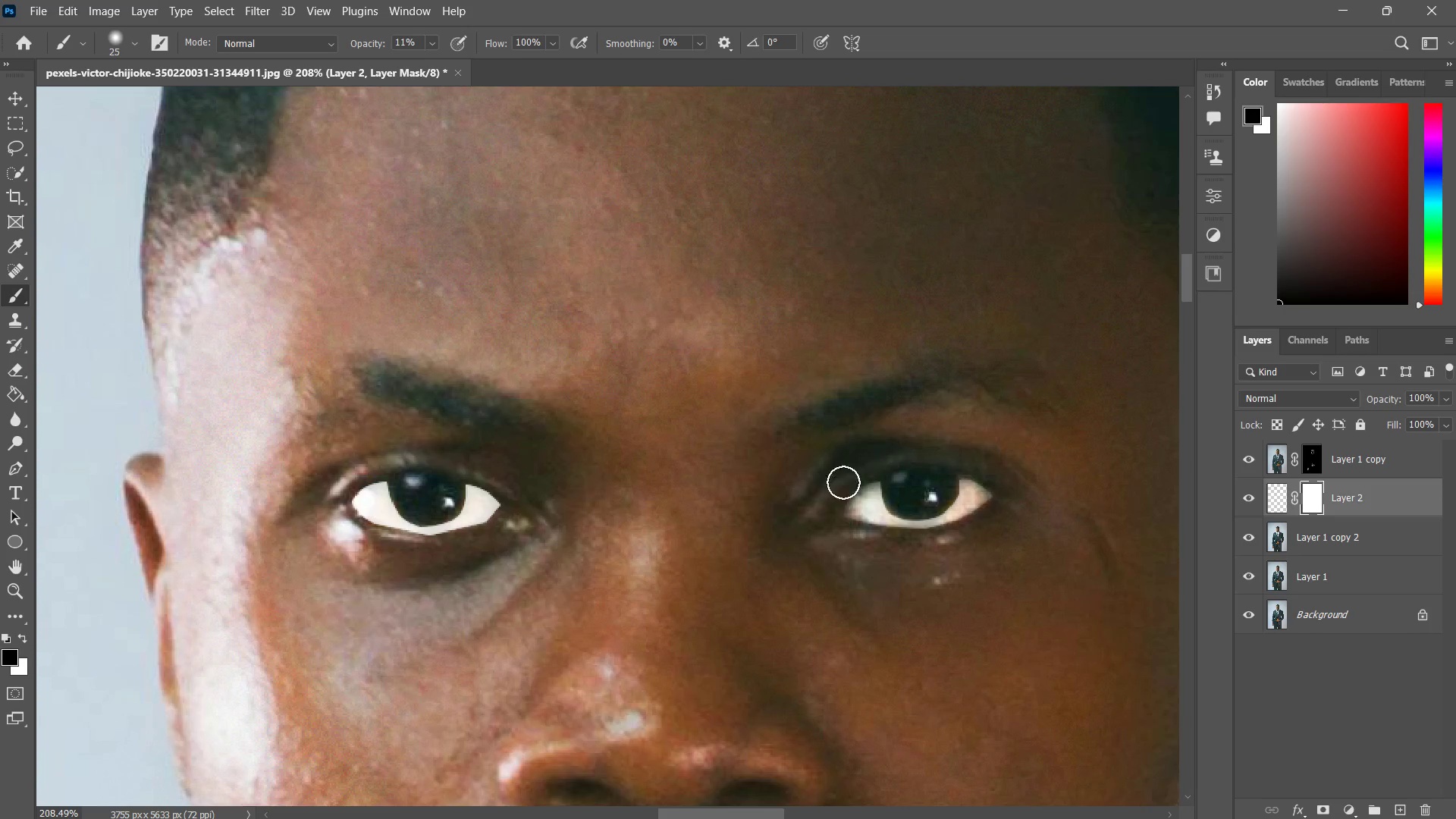 
left_click_drag(start_coordinate=[843, 482], to_coordinate=[832, 504])
 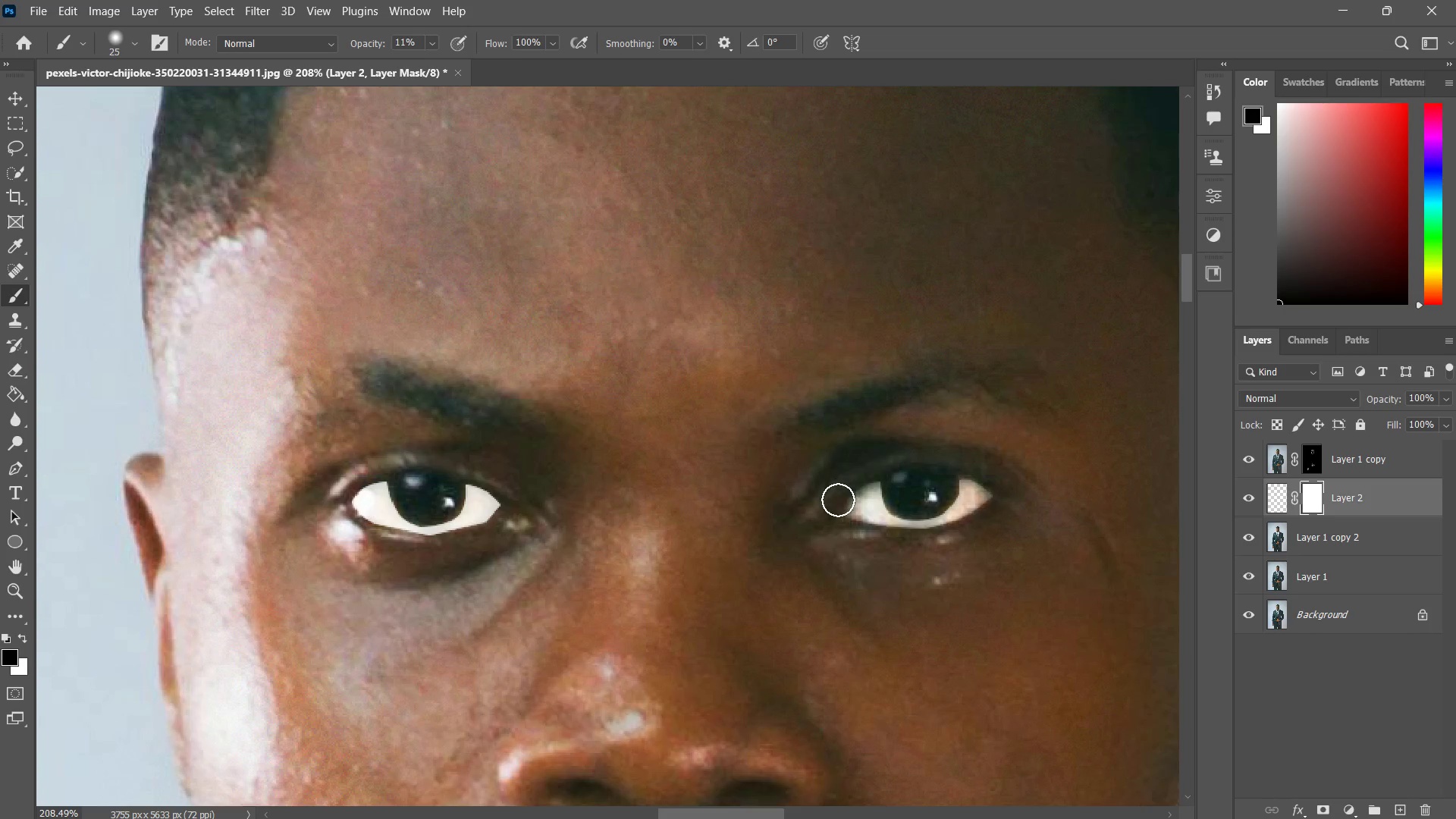 
left_click_drag(start_coordinate=[841, 491], to_coordinate=[860, 469])
 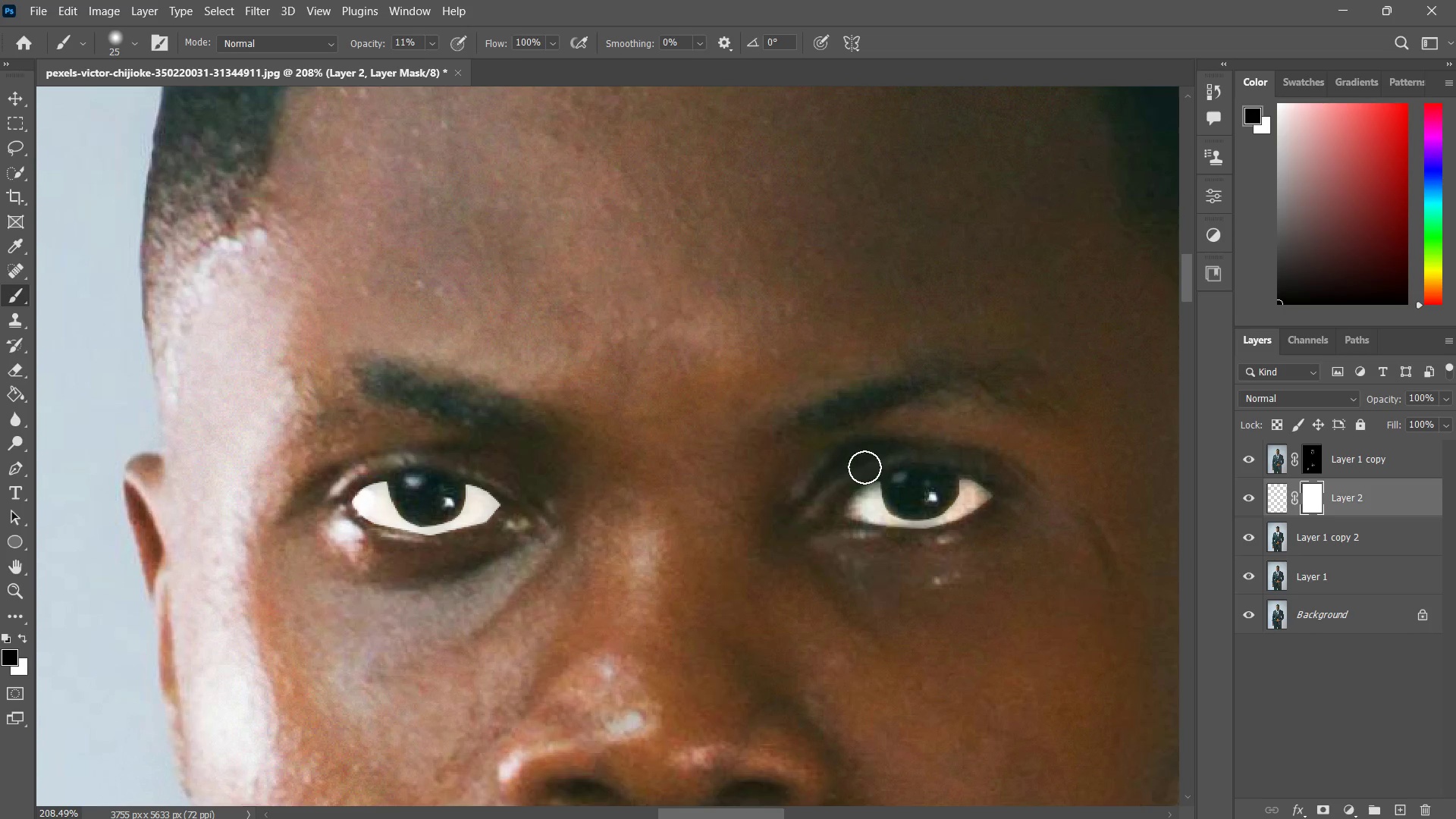 
left_click_drag(start_coordinate=[863, 471], to_coordinate=[842, 487])
 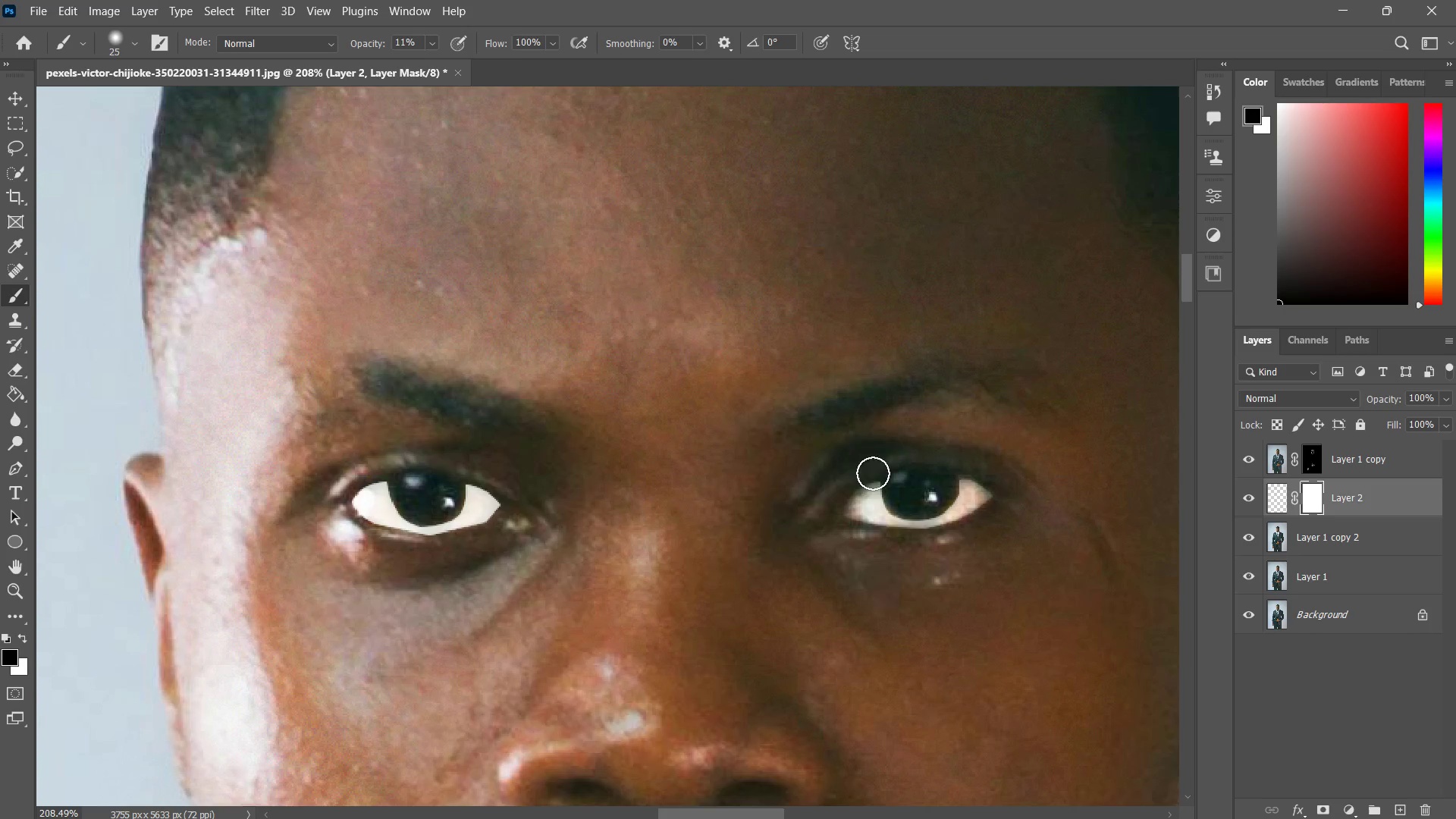 
left_click_drag(start_coordinate=[874, 473], to_coordinate=[850, 485])
 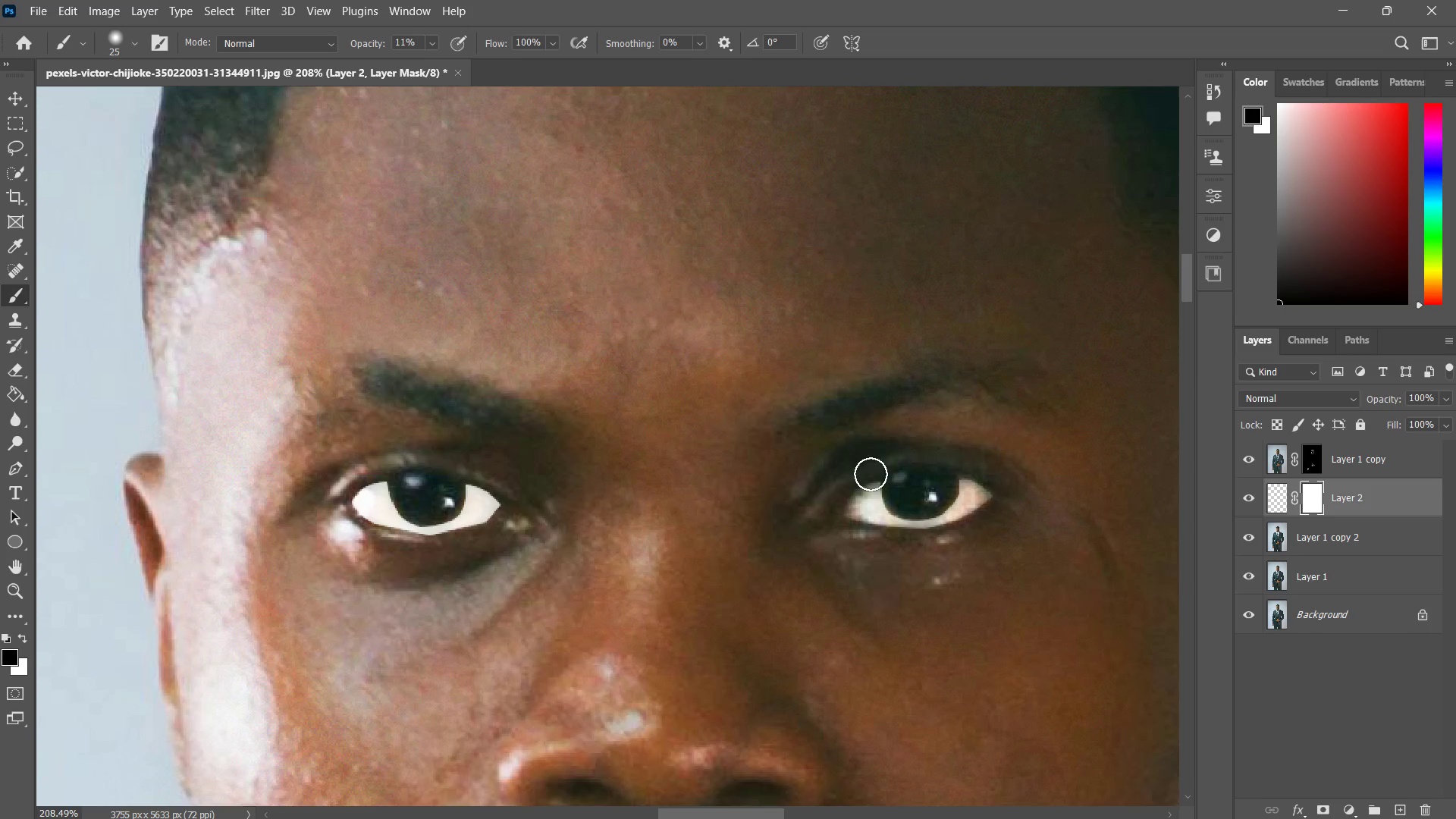 
left_click_drag(start_coordinate=[871, 473], to_coordinate=[777, 521])
 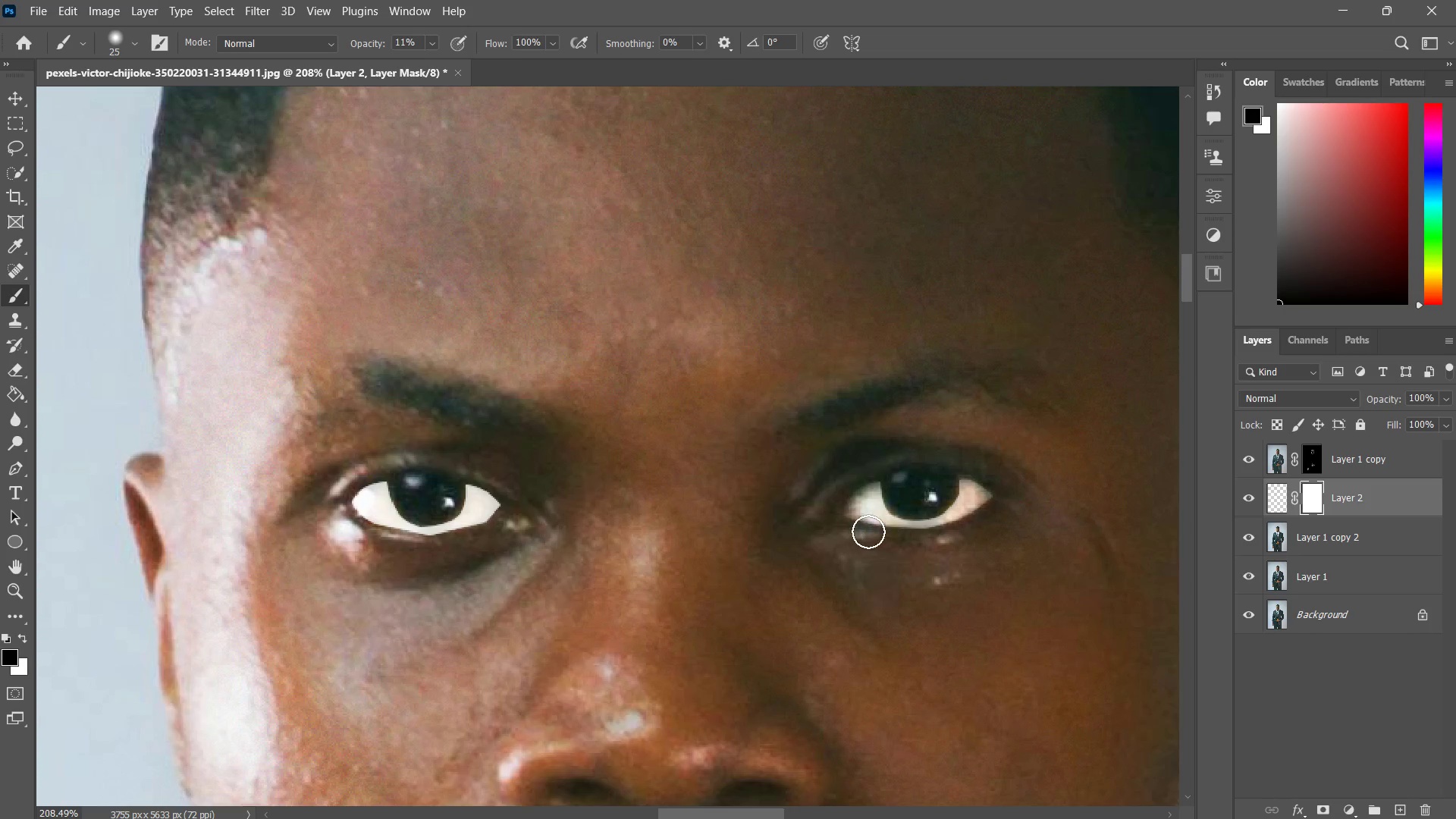 
left_click_drag(start_coordinate=[845, 513], to_coordinate=[886, 540])
 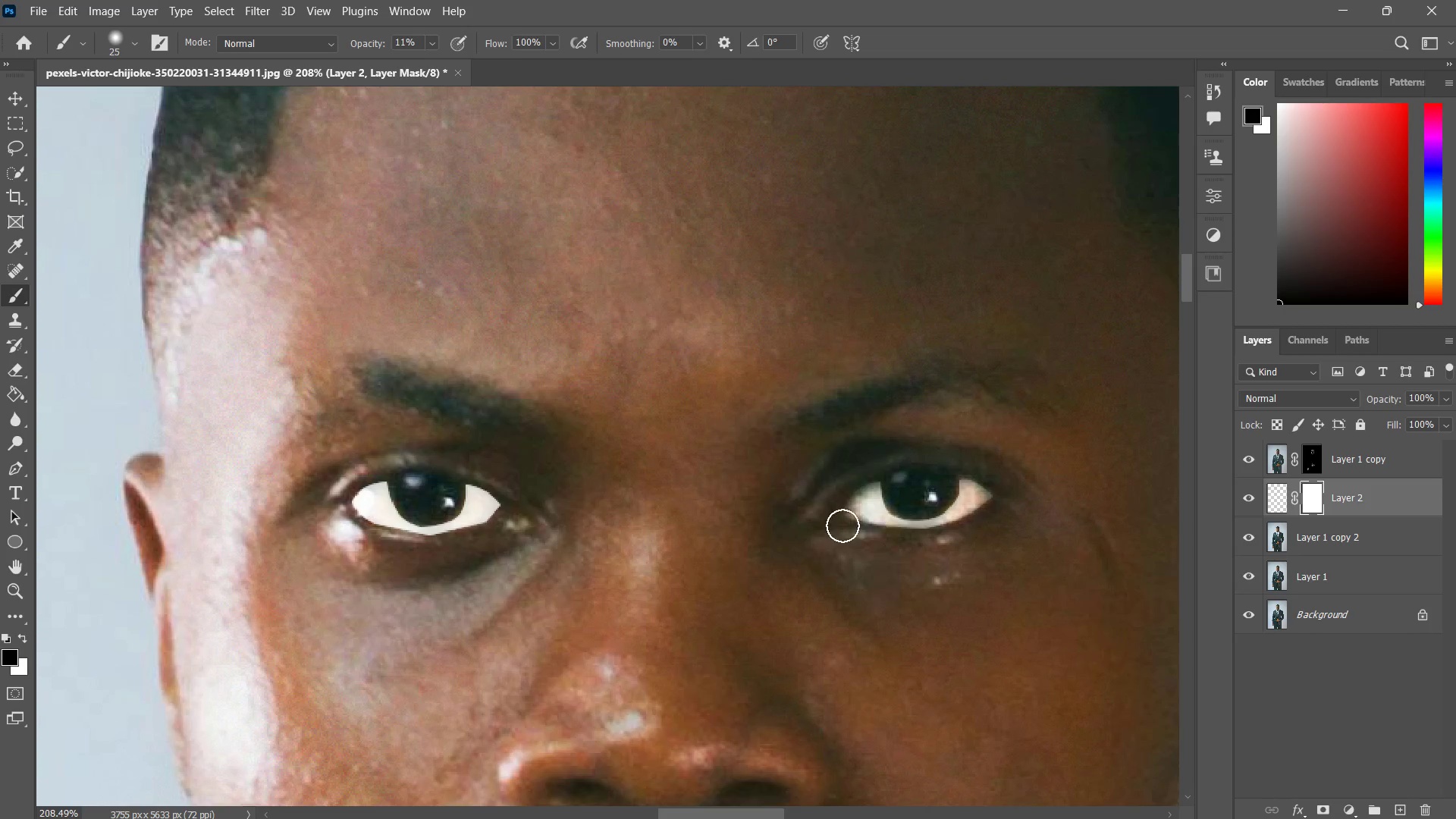 
left_click_drag(start_coordinate=[843, 526], to_coordinate=[884, 538])
 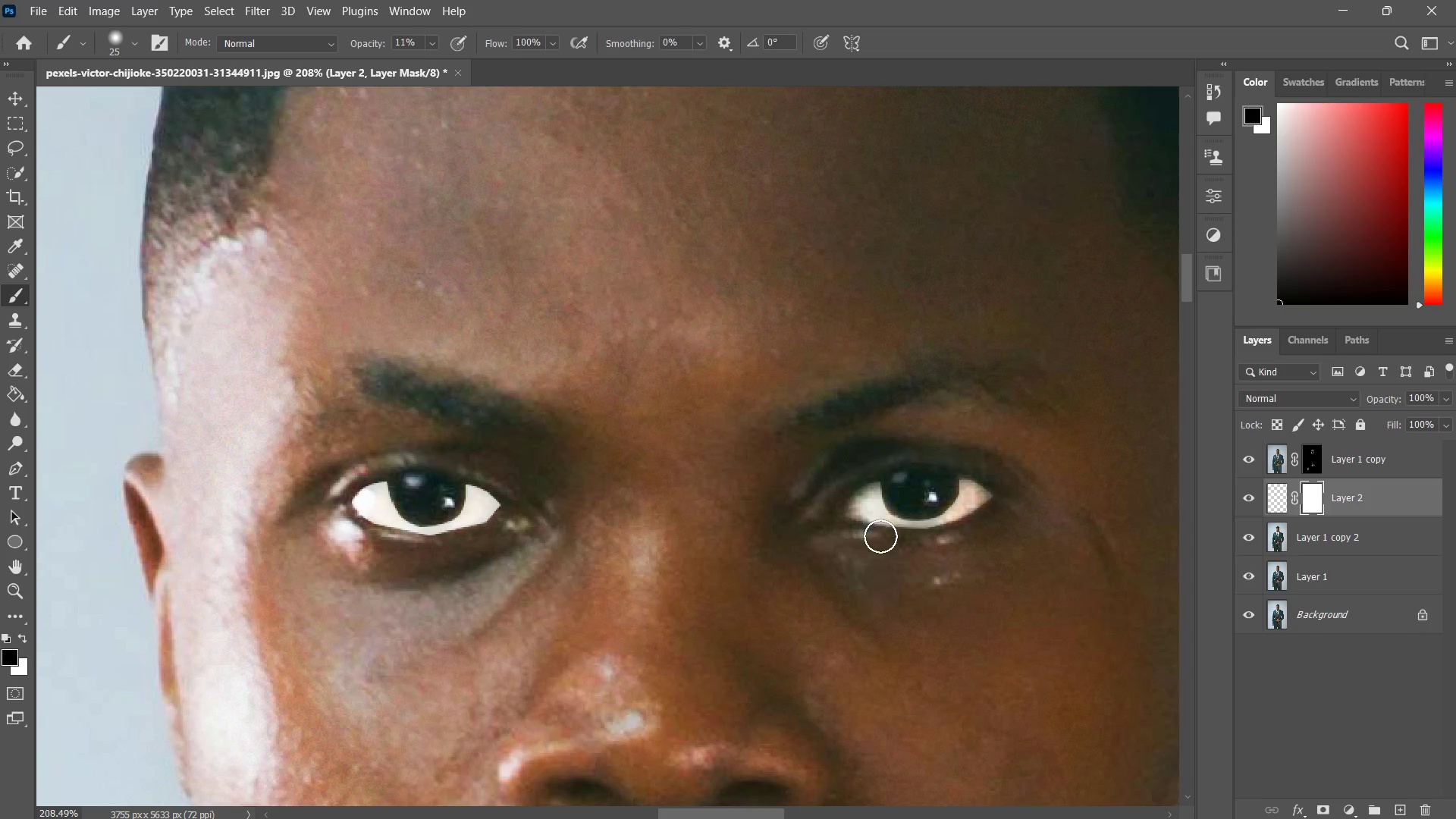 
left_click_drag(start_coordinate=[847, 528], to_coordinate=[883, 543])
 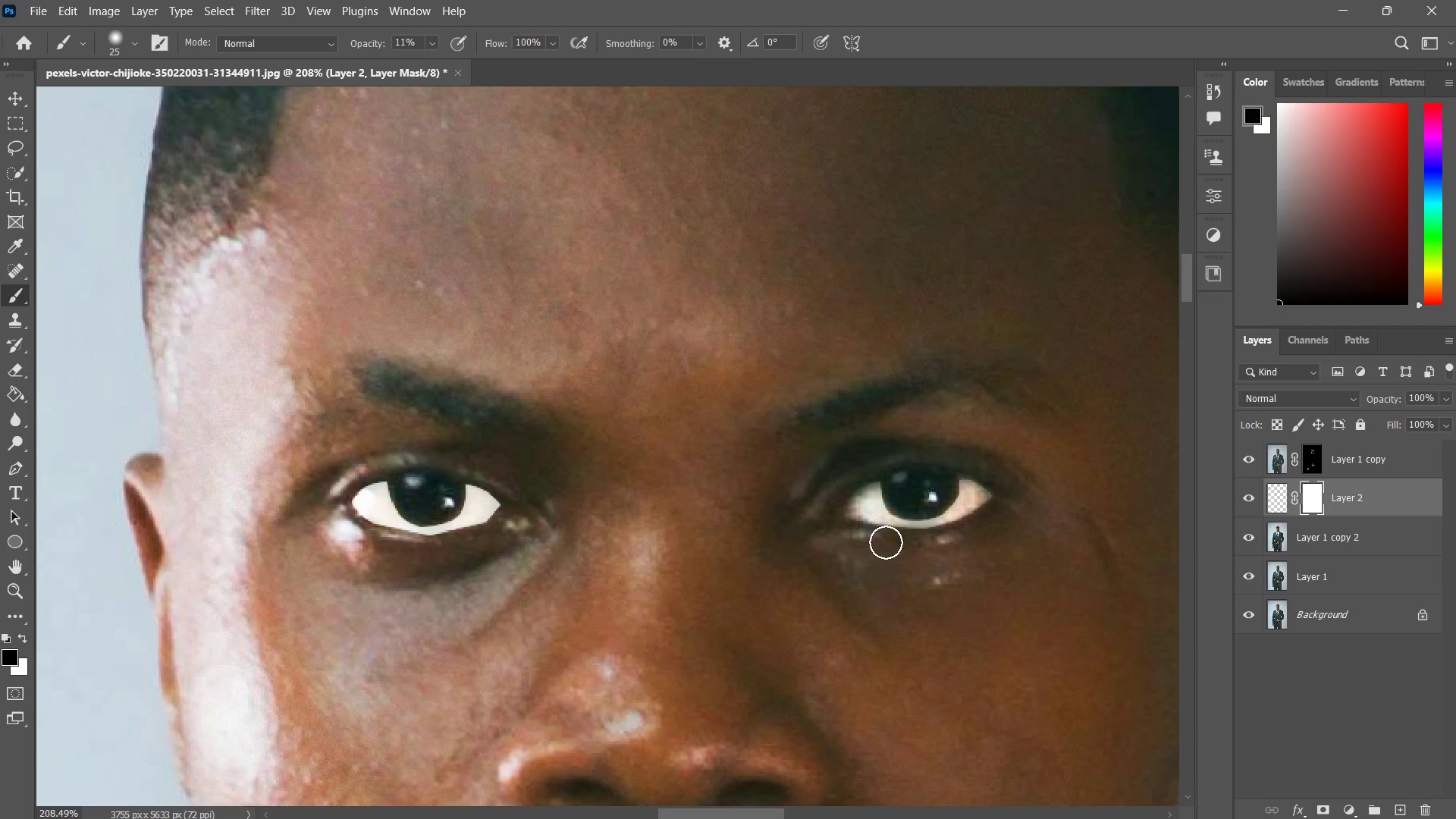 
left_click_drag(start_coordinate=[864, 538], to_coordinate=[892, 544])
 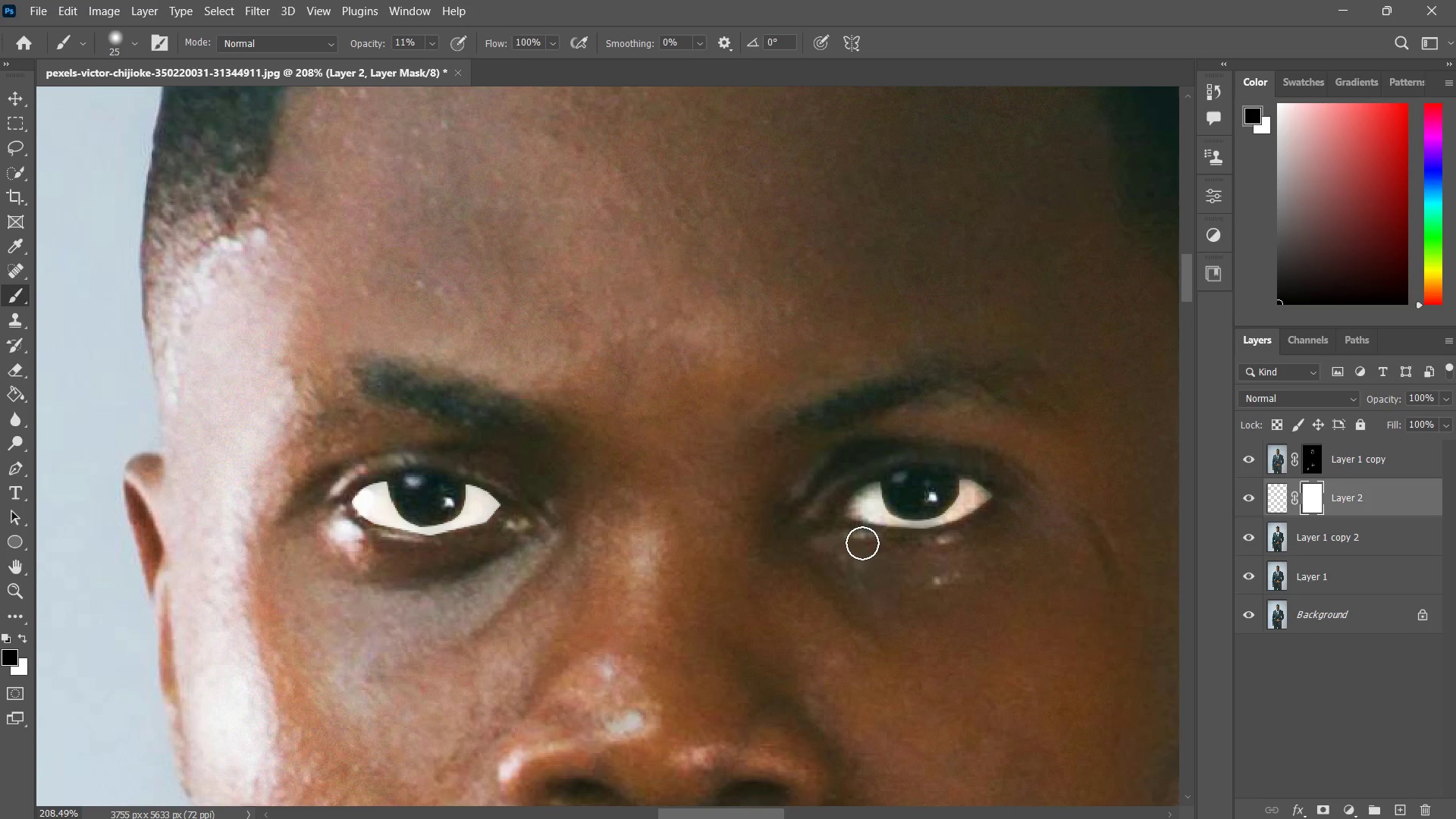 
left_click_drag(start_coordinate=[884, 543], to_coordinate=[879, 542])
 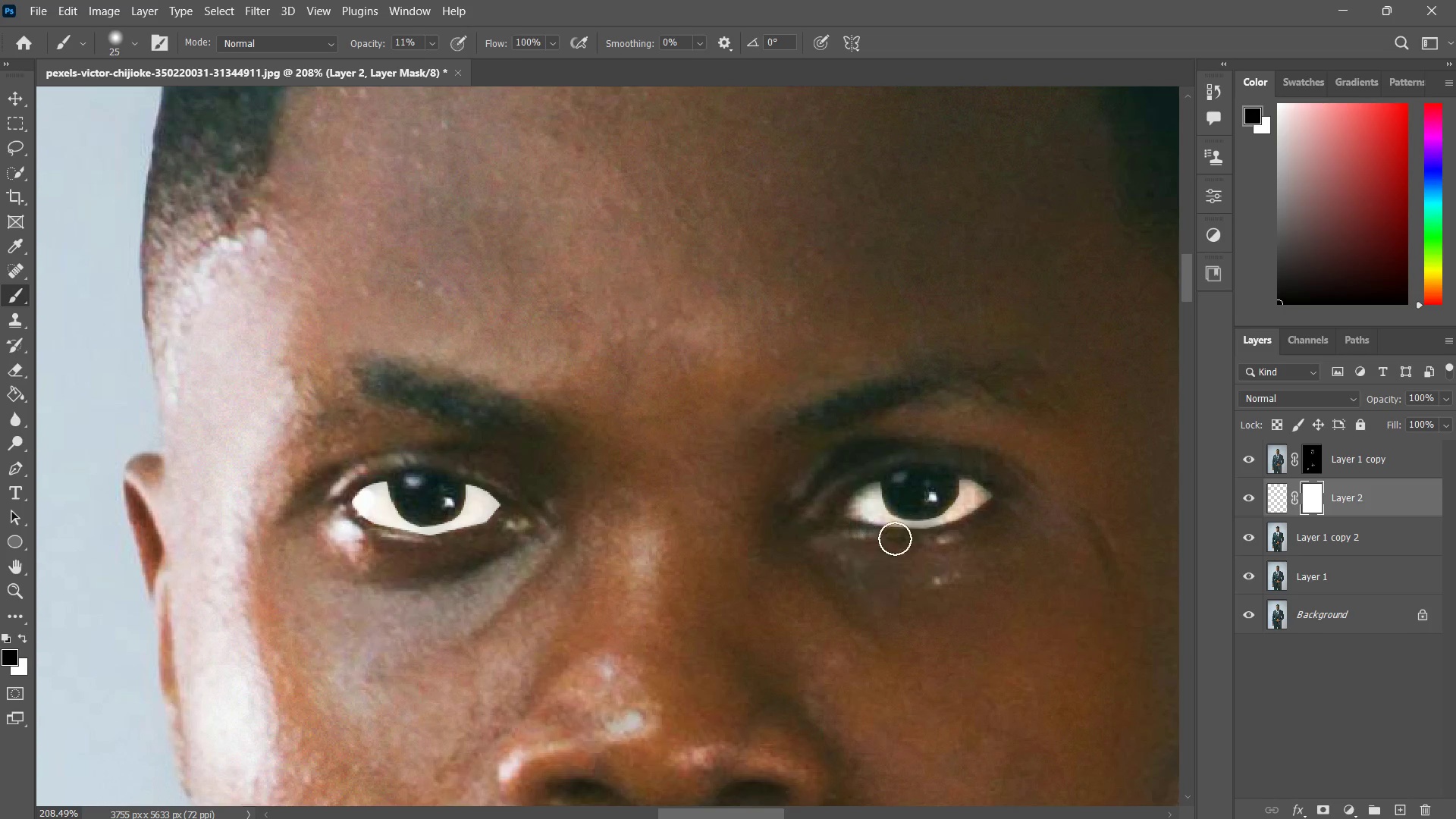 
left_click_drag(start_coordinate=[880, 536], to_coordinate=[869, 533])
 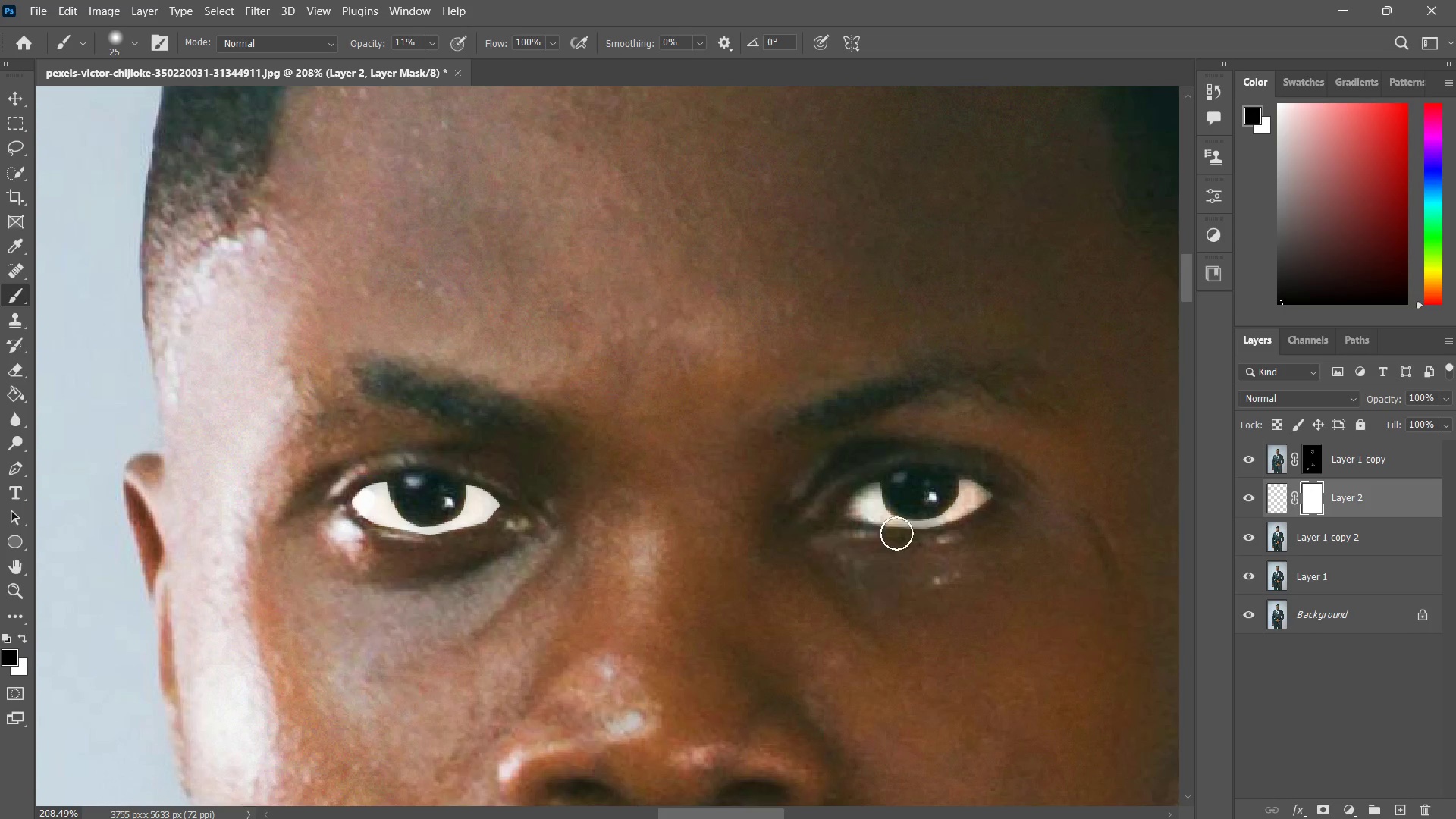 
left_click_drag(start_coordinate=[879, 533], to_coordinate=[868, 535])
 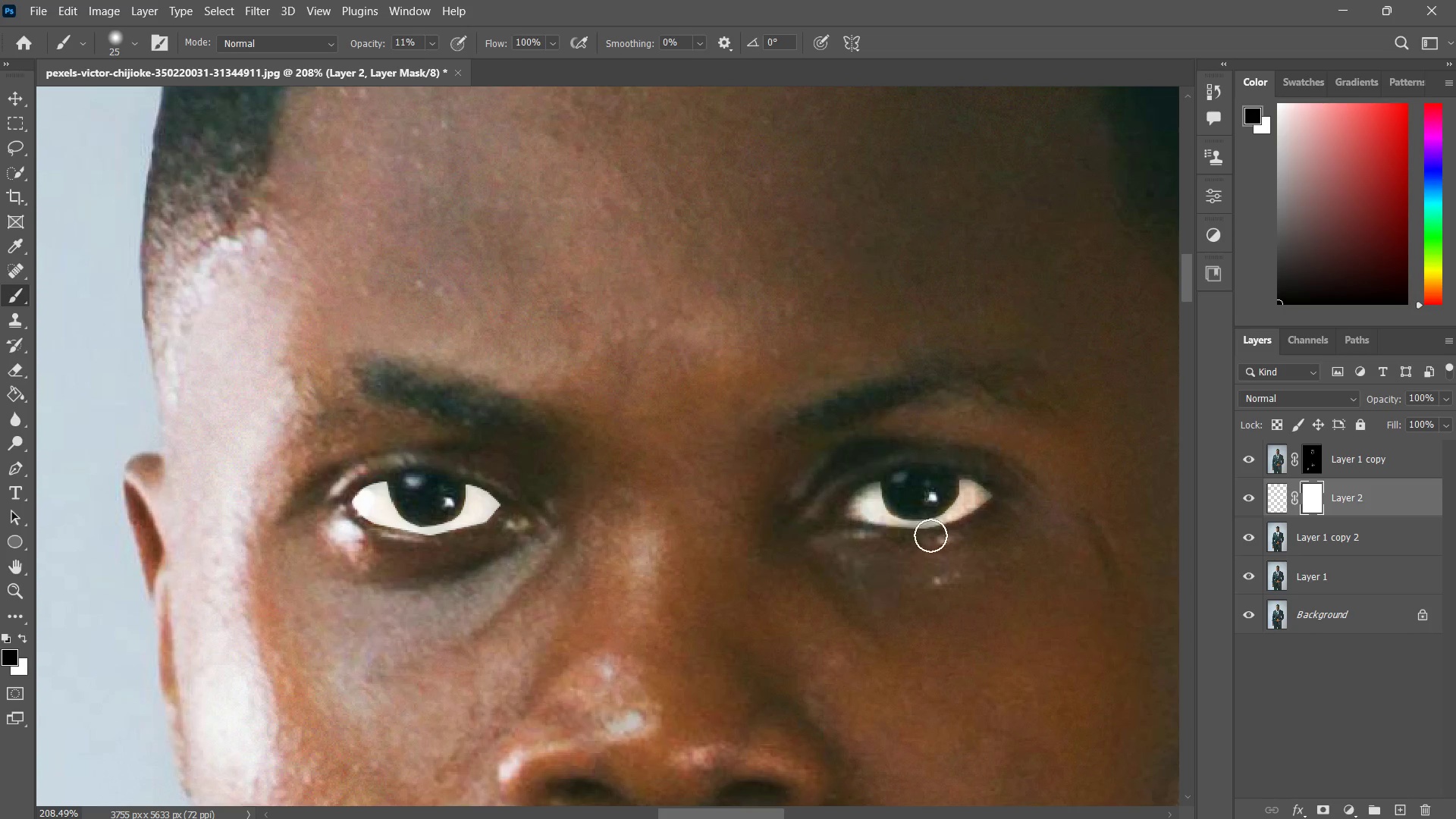 
left_click_drag(start_coordinate=[925, 538], to_coordinate=[871, 539])
 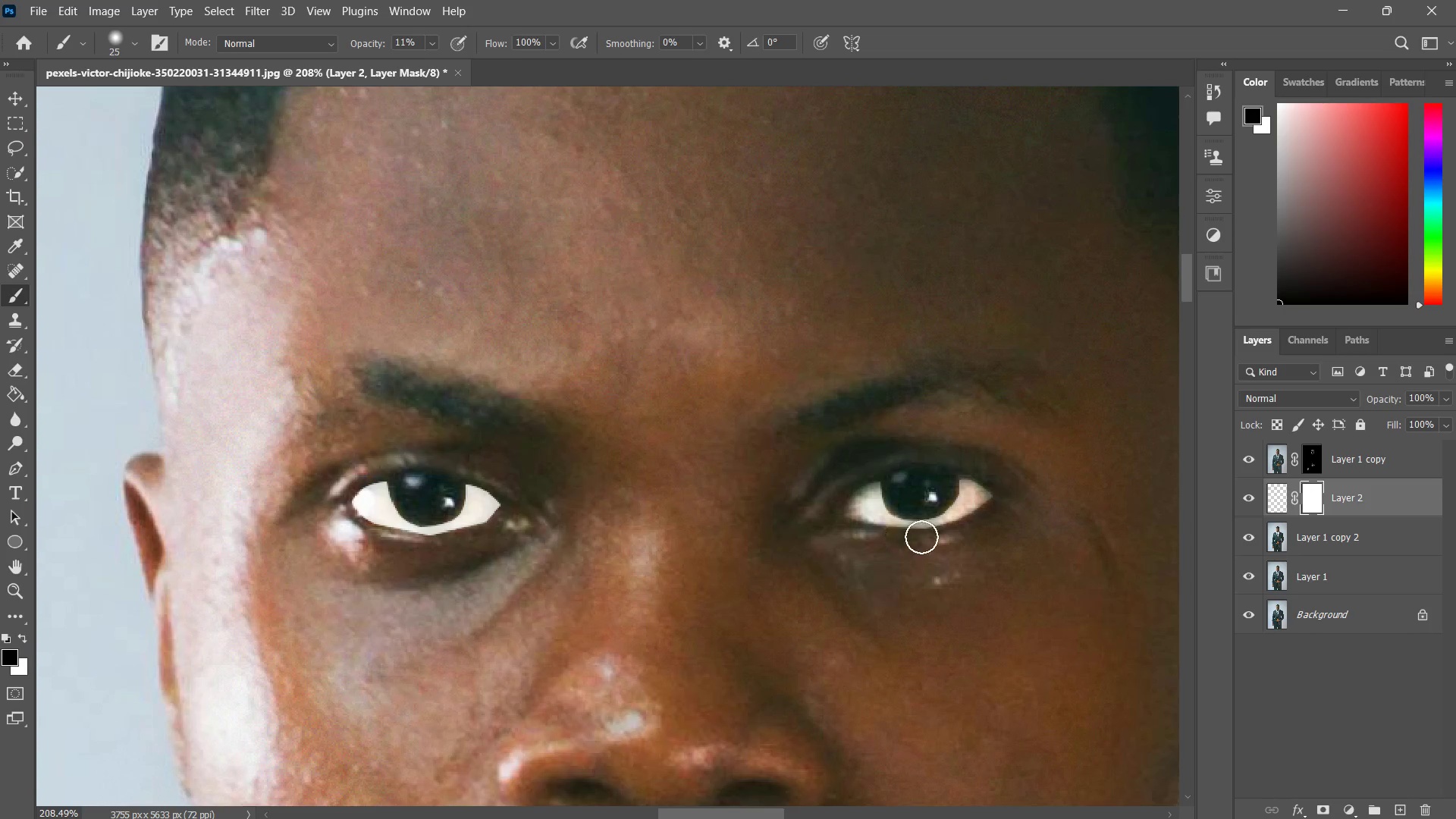 
left_click_drag(start_coordinate=[927, 538], to_coordinate=[874, 538])
 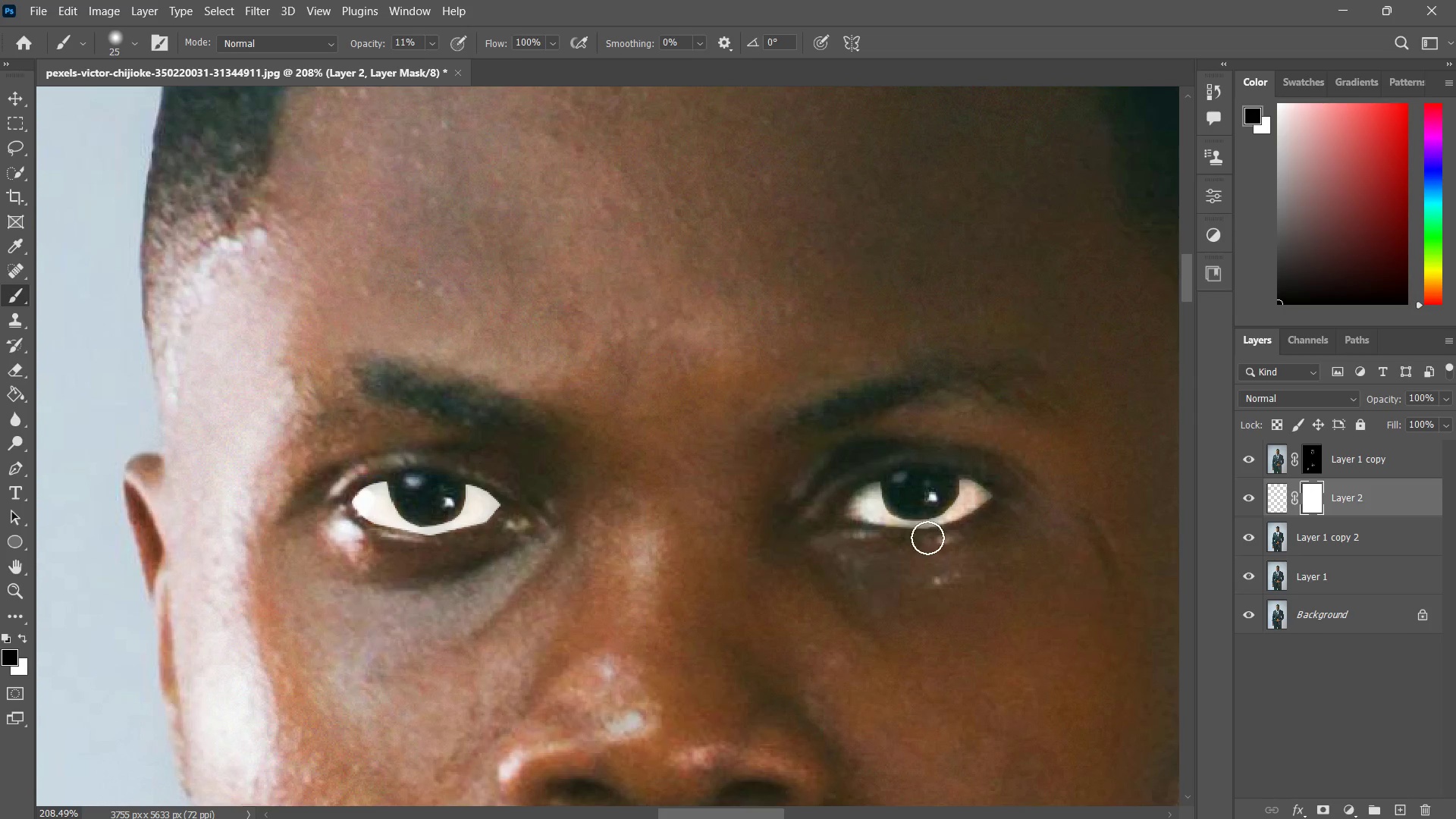 
left_click_drag(start_coordinate=[927, 538], to_coordinate=[898, 541])
 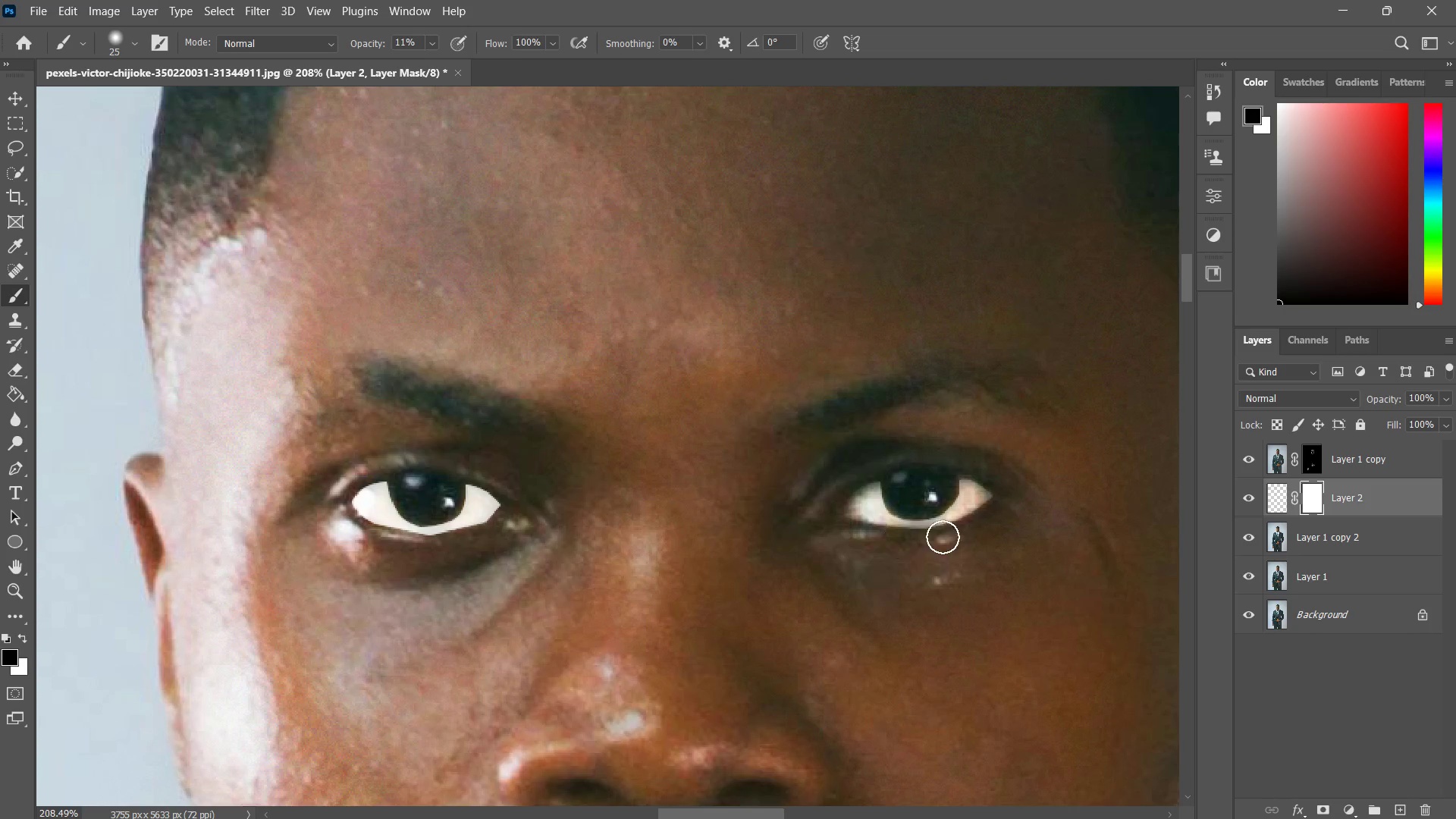 
left_click_drag(start_coordinate=[943, 537], to_coordinate=[928, 538])
 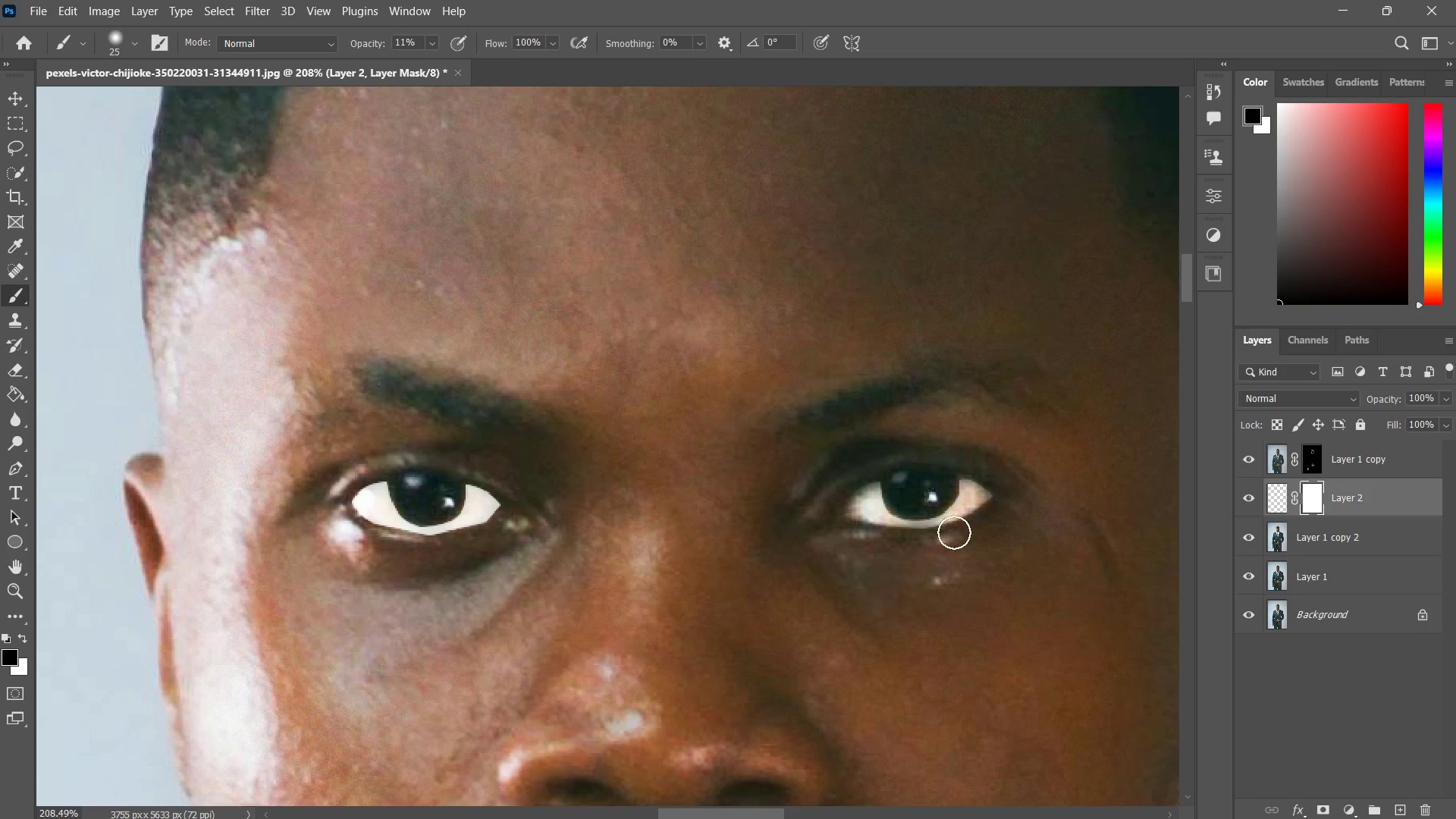 
left_click_drag(start_coordinate=[956, 532], to_coordinate=[942, 538])
 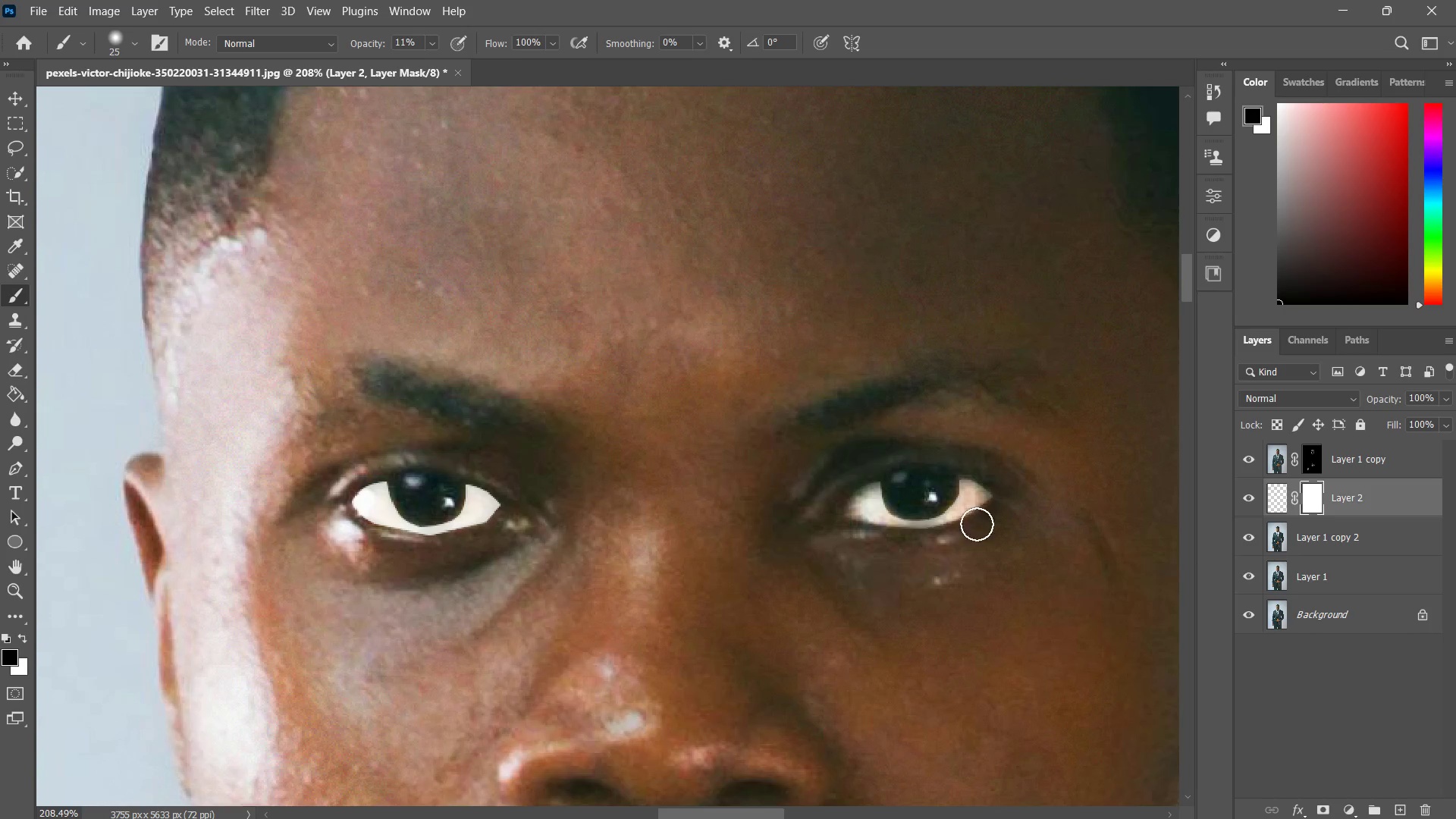 
left_click_drag(start_coordinate=[978, 524], to_coordinate=[968, 532])
 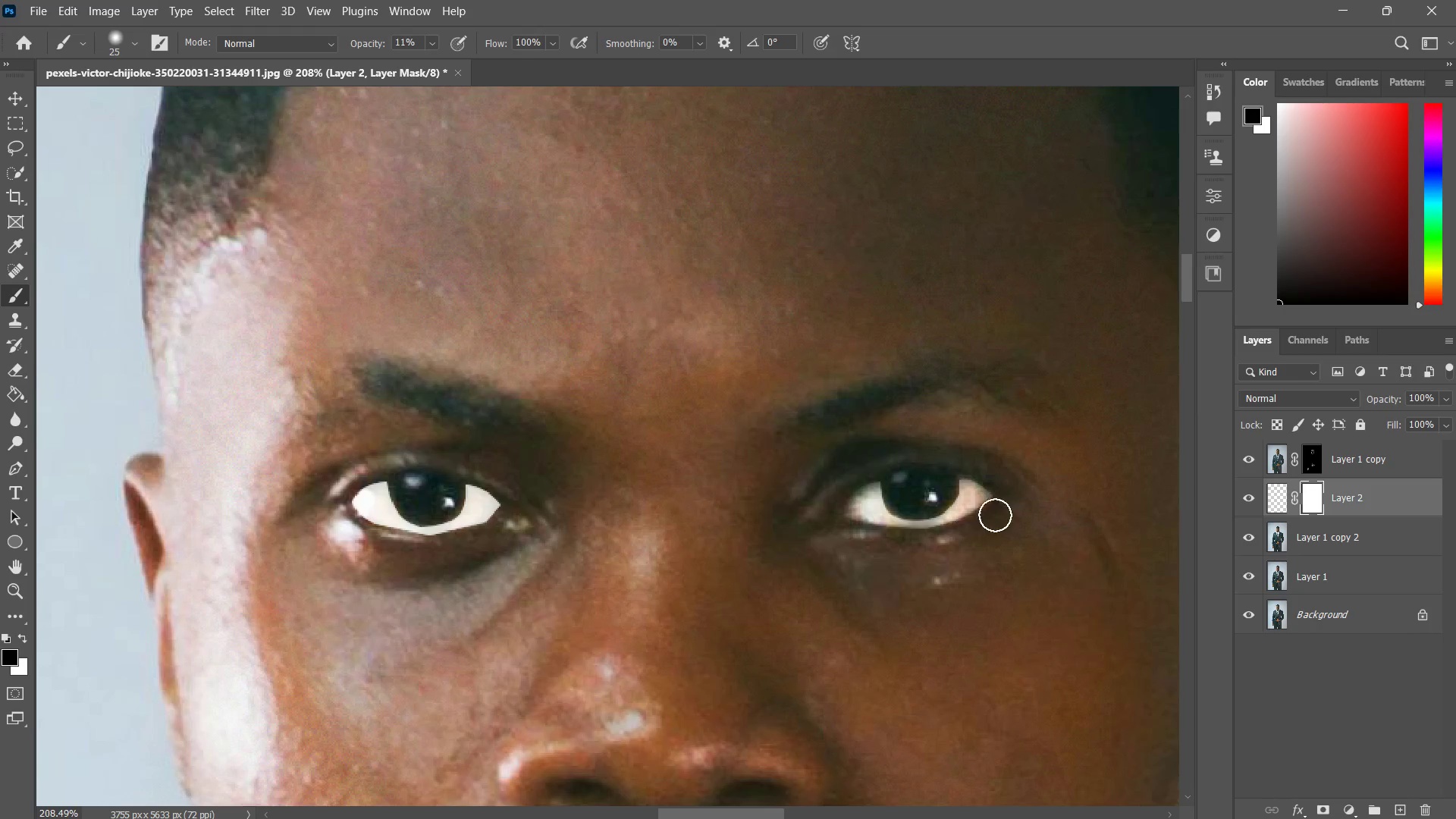 
left_click_drag(start_coordinate=[995, 515], to_coordinate=[983, 520])
 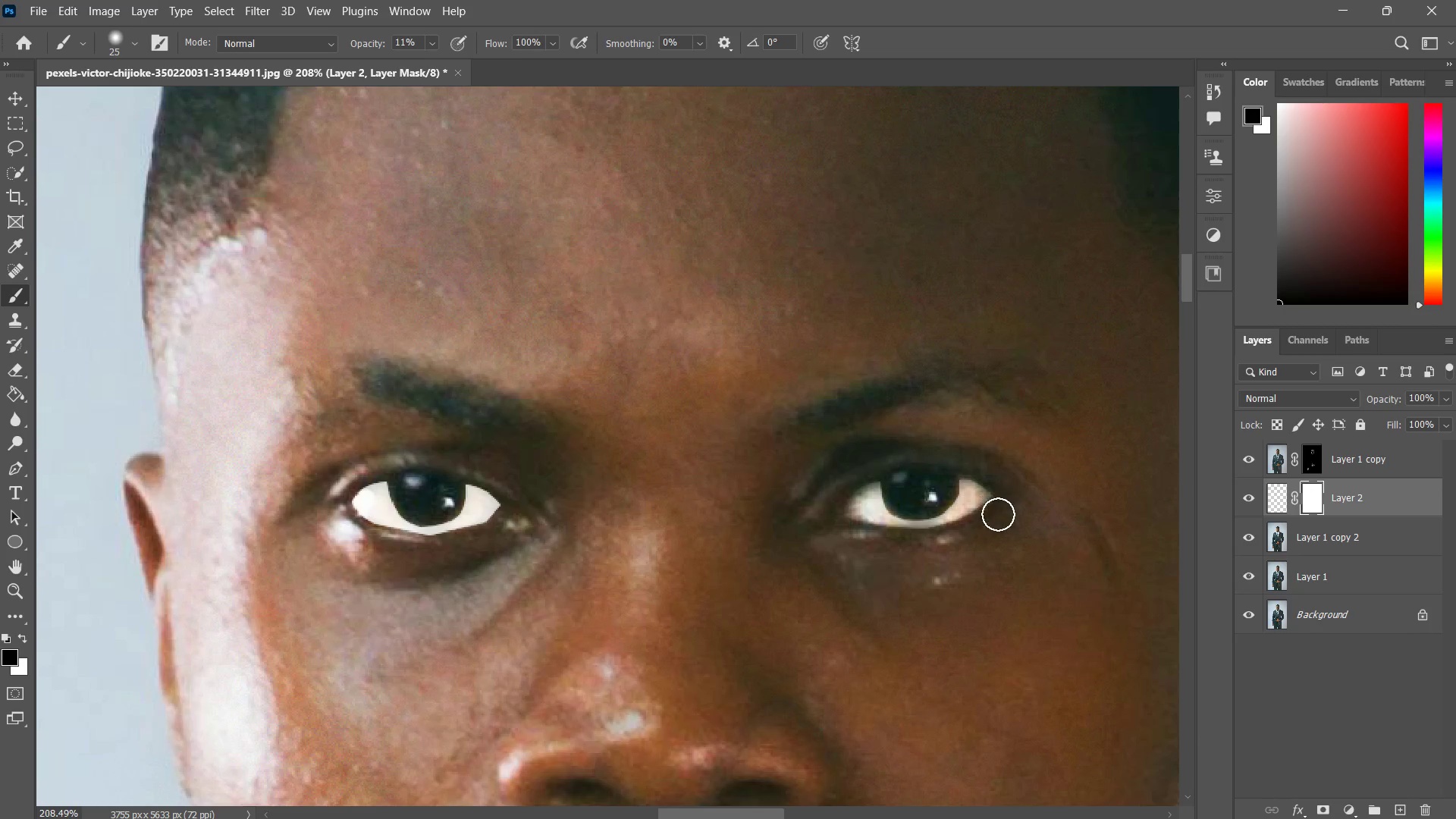 
left_click_drag(start_coordinate=[997, 504], to_coordinate=[1004, 513])
 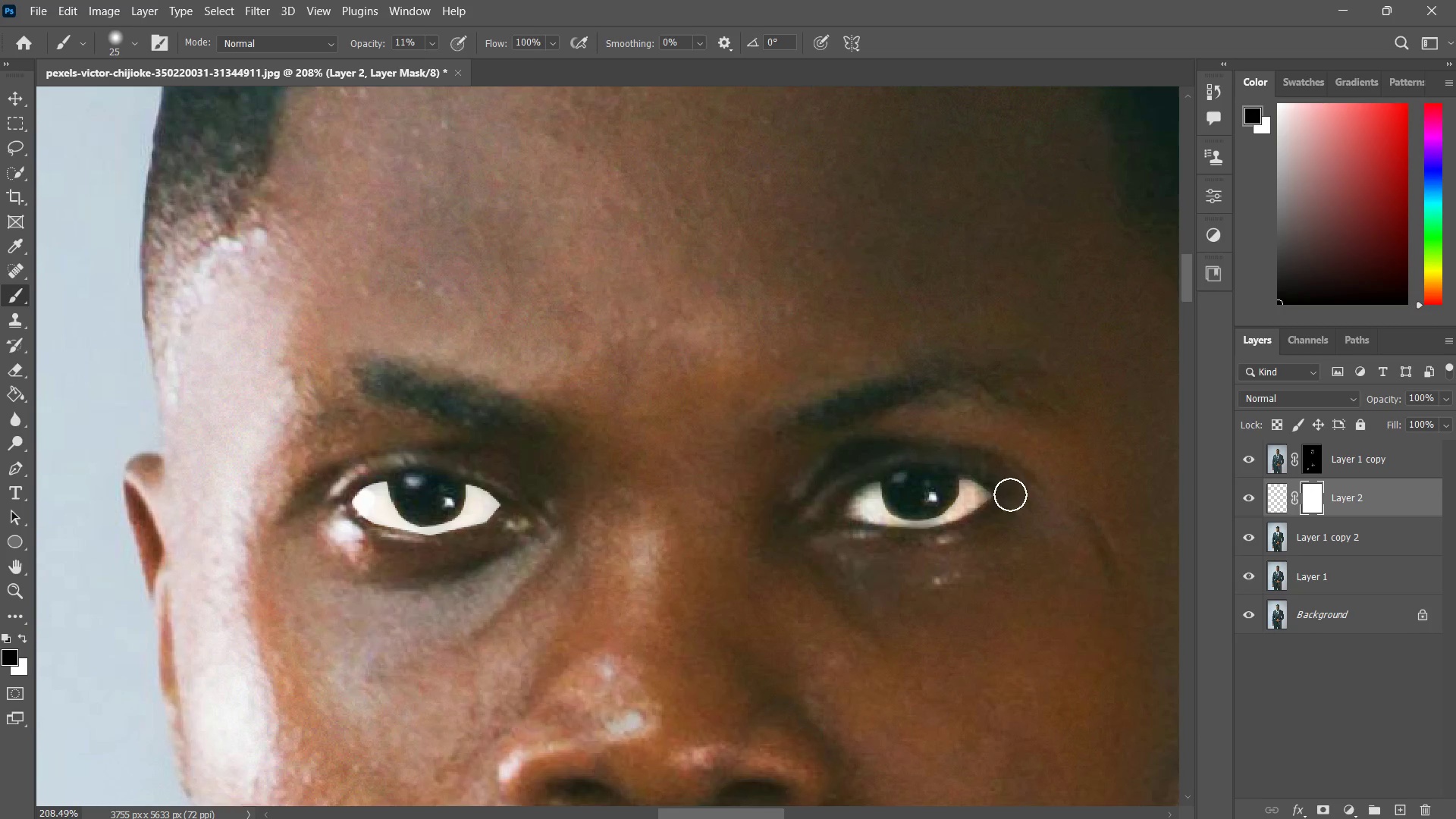 
left_click_drag(start_coordinate=[1006, 492], to_coordinate=[999, 488])
 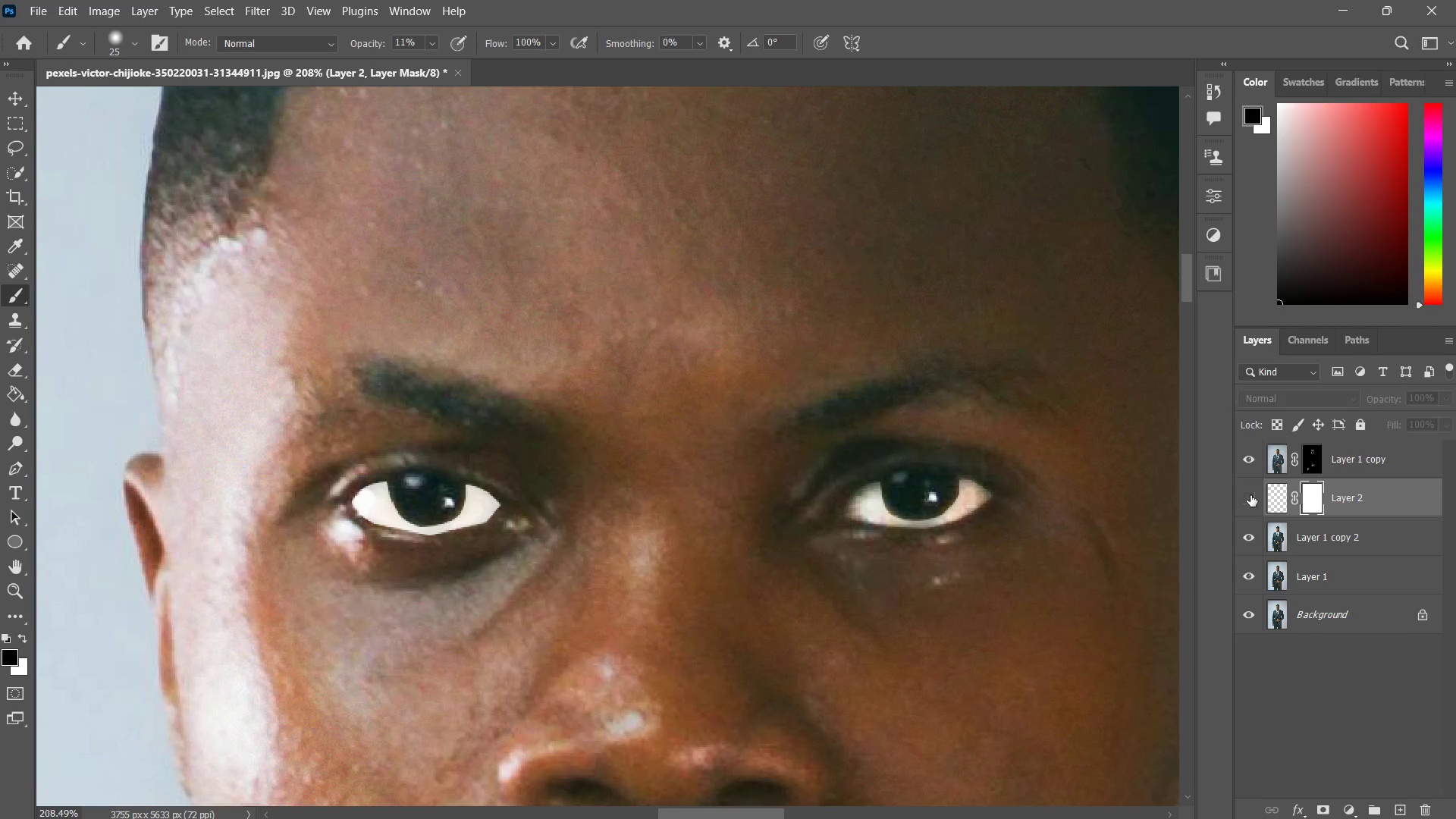 
left_click([1250, 495])
 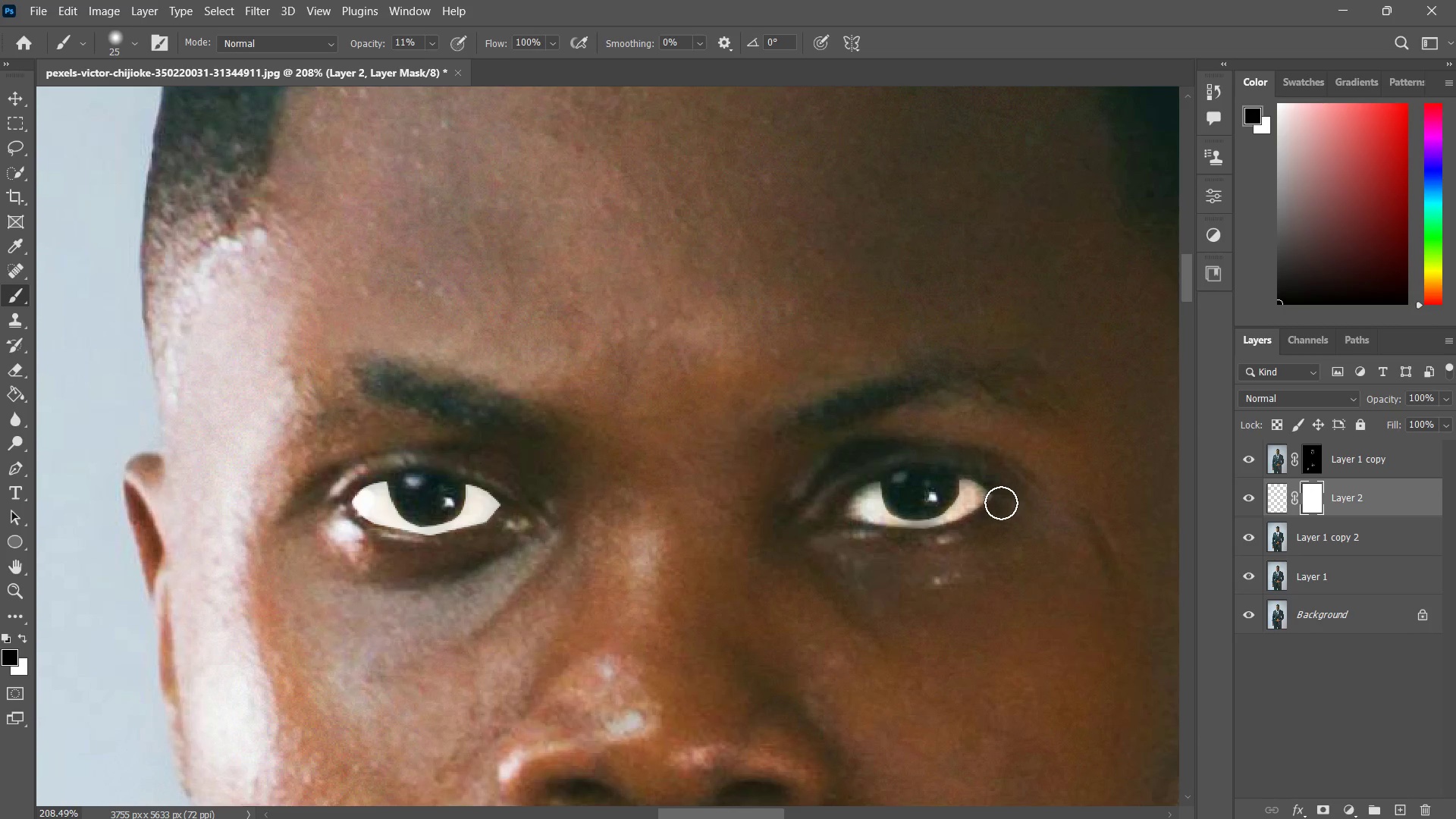 
left_click_drag(start_coordinate=[1002, 495], to_coordinate=[1003, 499])
 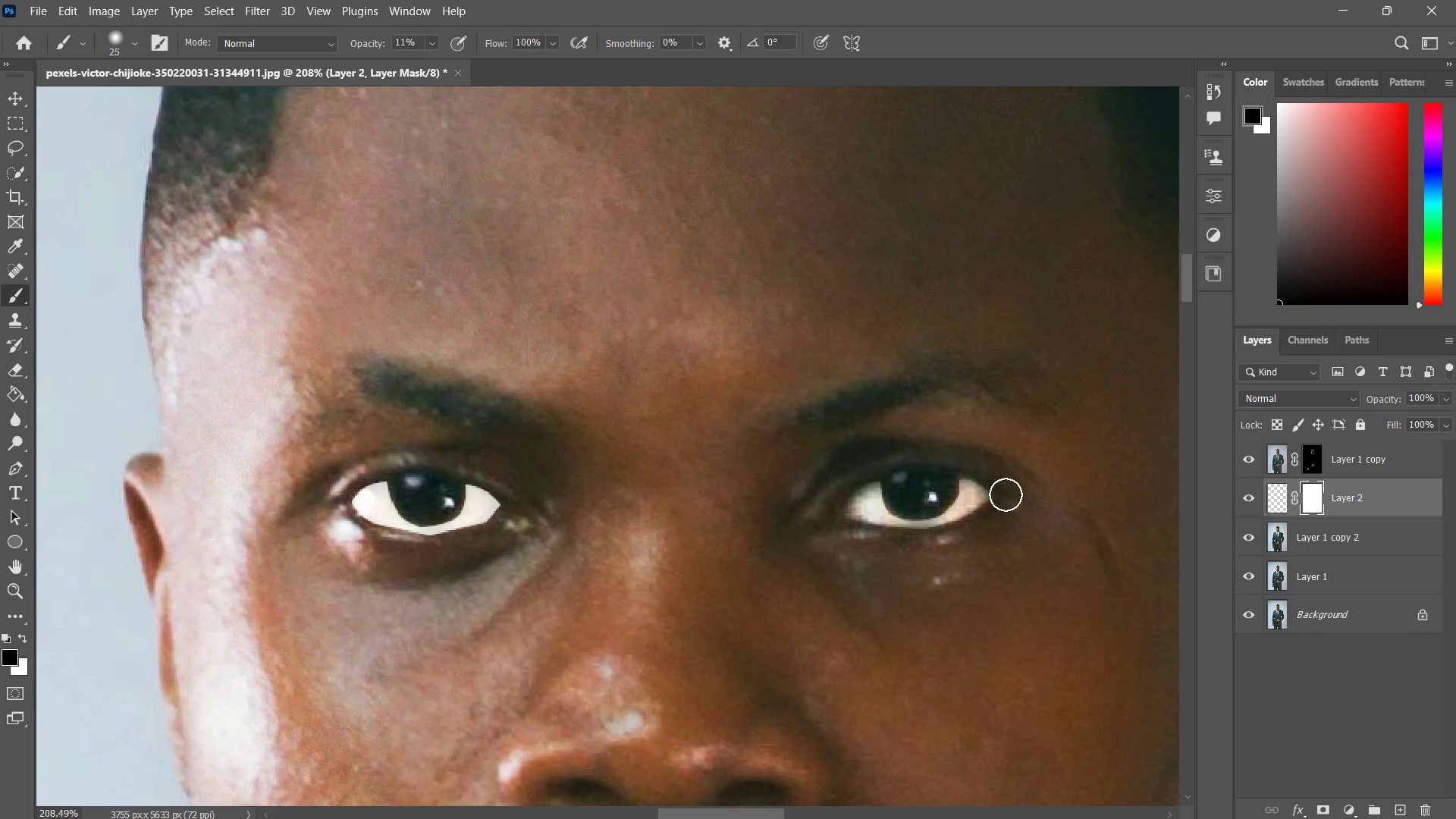 
left_click_drag(start_coordinate=[1003, 492], to_coordinate=[990, 485])
 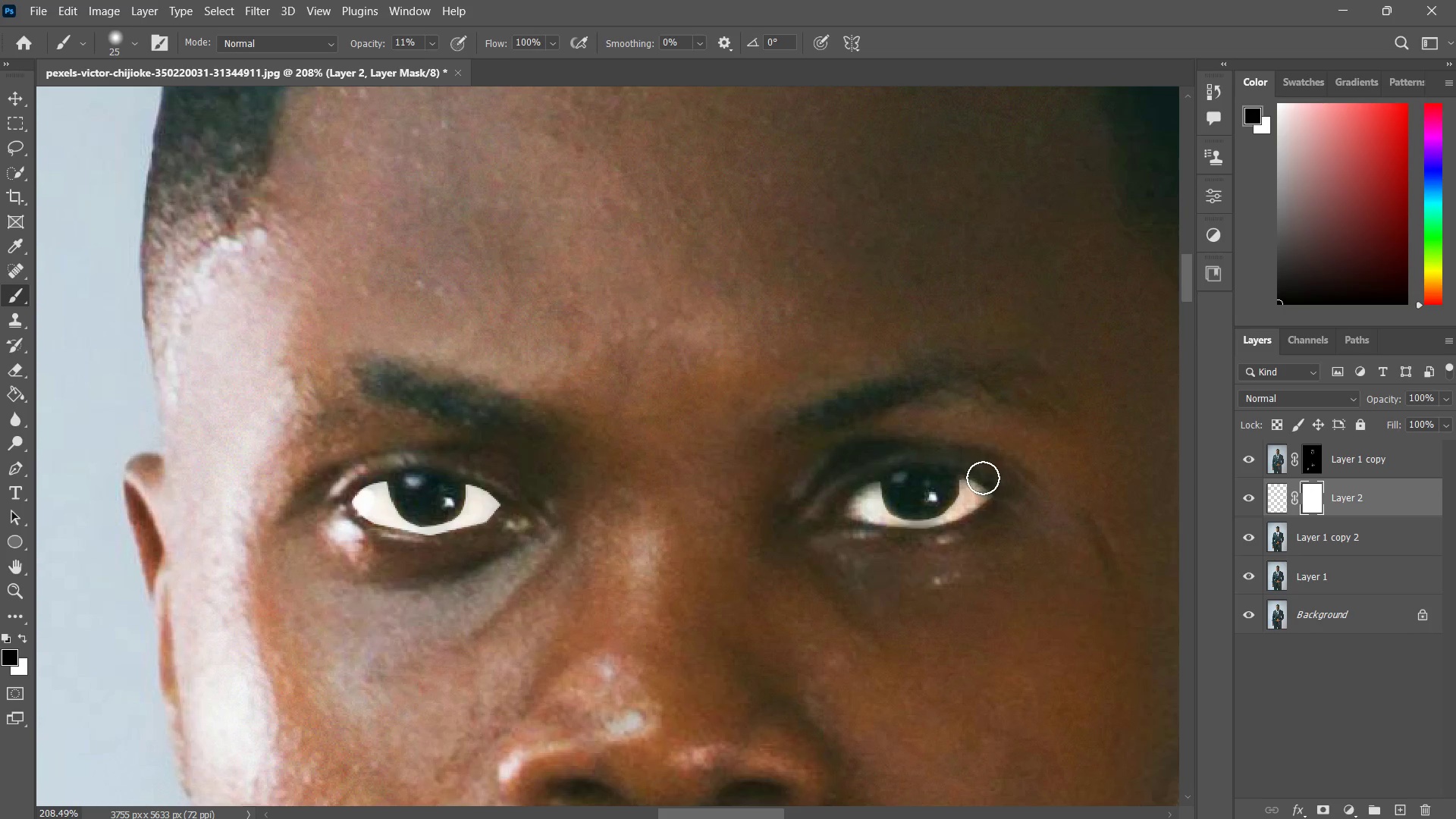 
left_click_drag(start_coordinate=[988, 479], to_coordinate=[980, 472])
 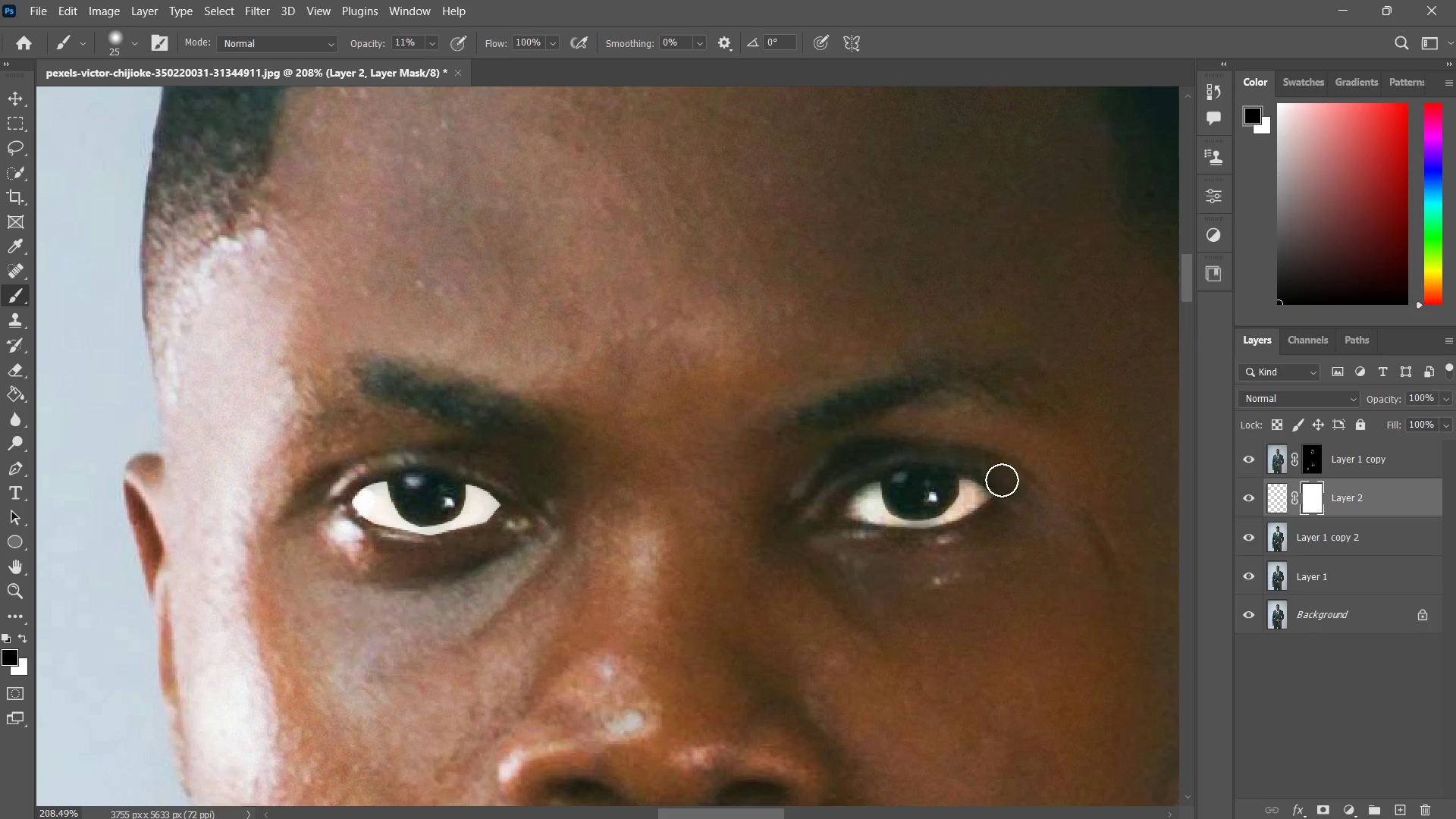 
left_click_drag(start_coordinate=[999, 478], to_coordinate=[1002, 487])
 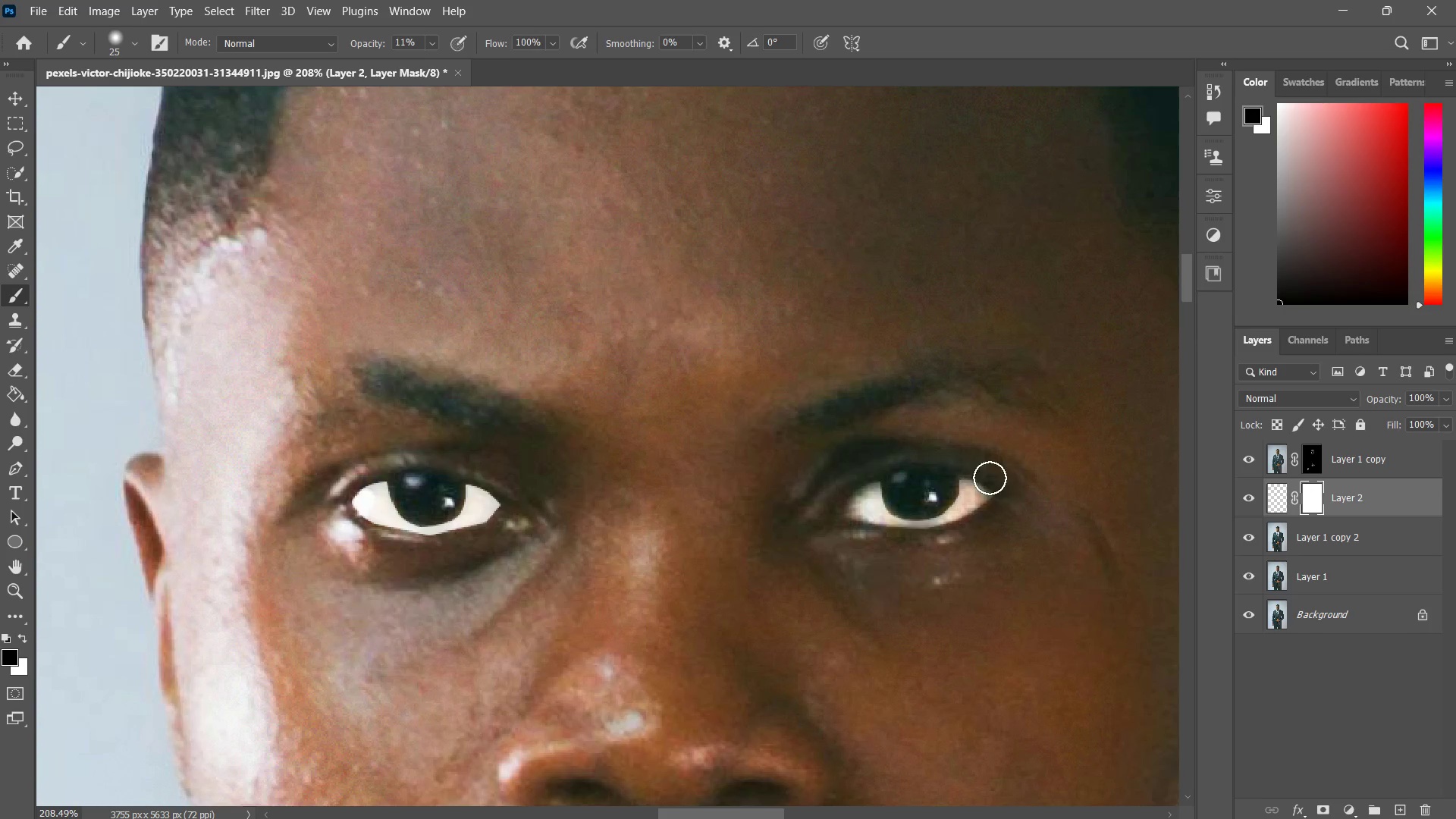 
left_click_drag(start_coordinate=[976, 469], to_coordinate=[1005, 488])
 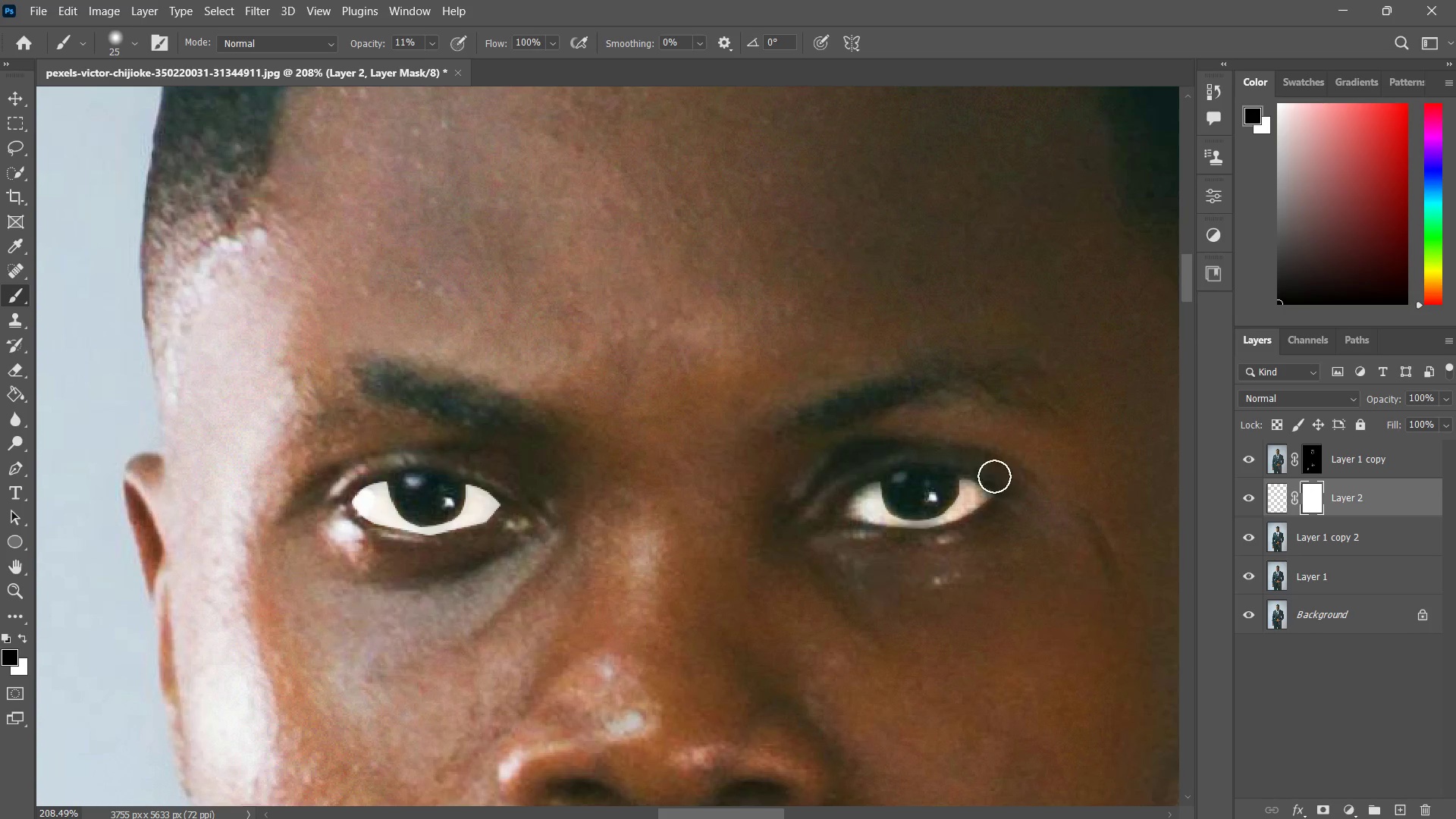 
left_click_drag(start_coordinate=[994, 476], to_coordinate=[1006, 488])
 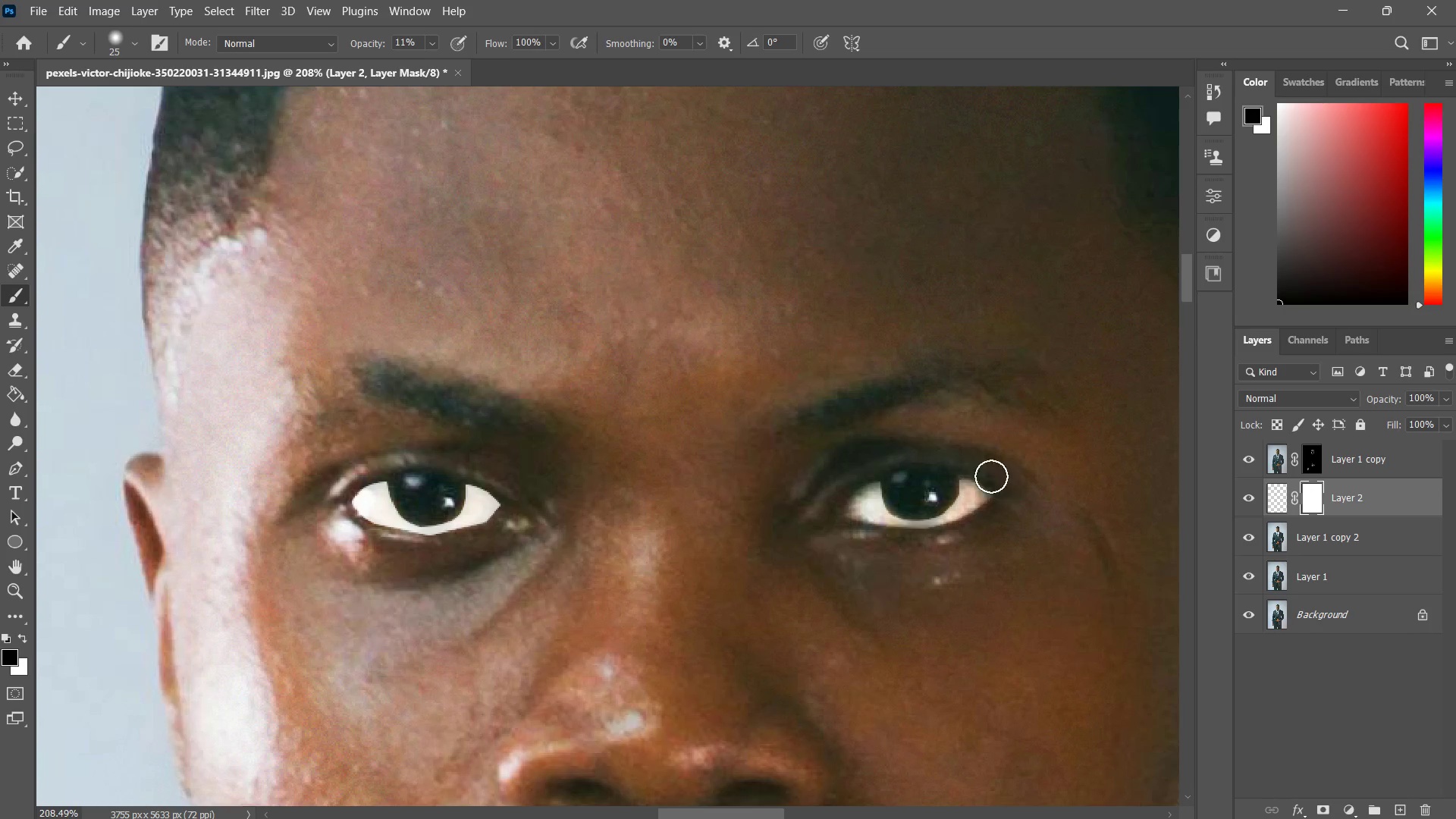 
left_click_drag(start_coordinate=[991, 476], to_coordinate=[1002, 486])
 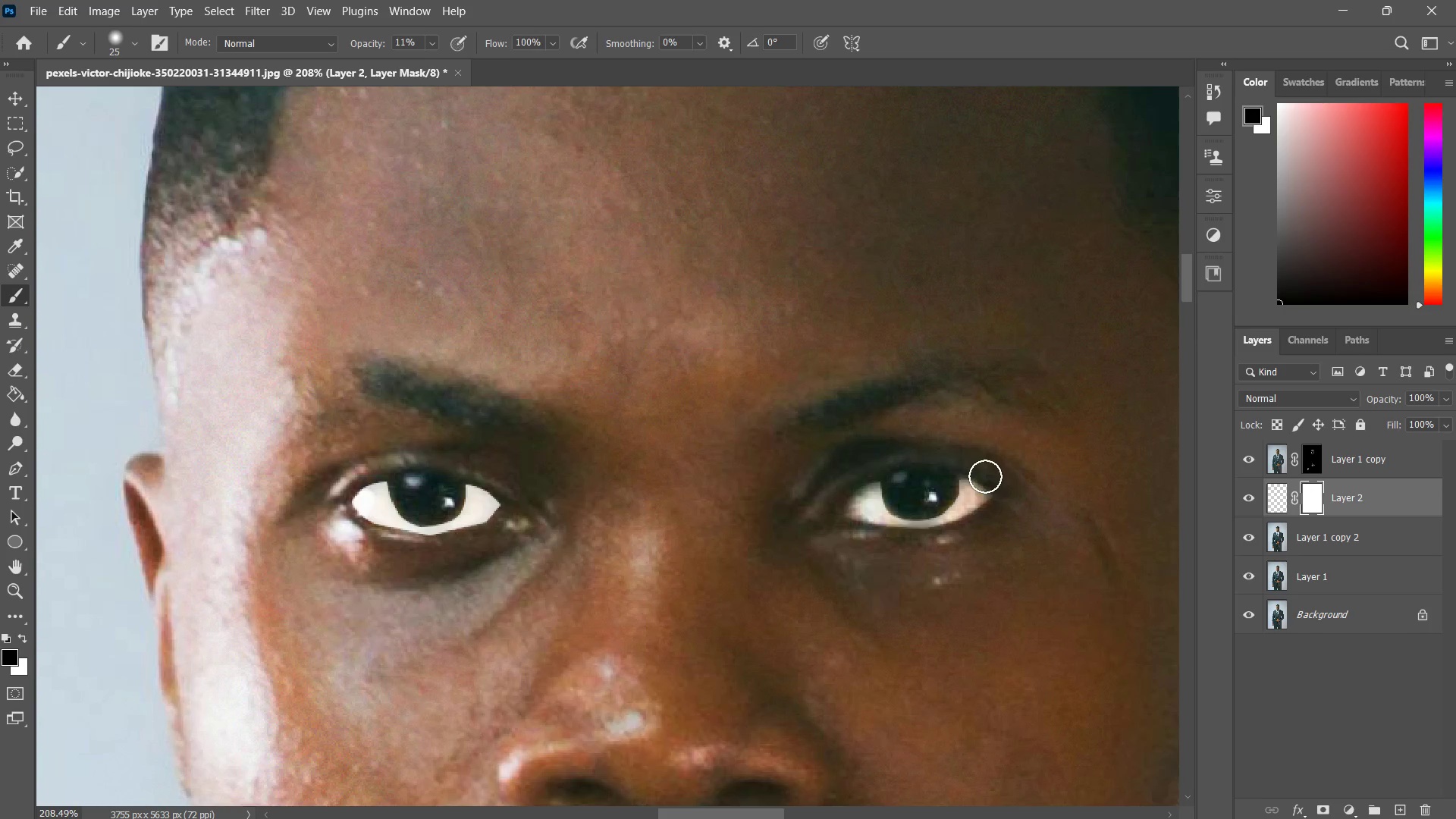 
left_click_drag(start_coordinate=[982, 472], to_coordinate=[966, 472])
 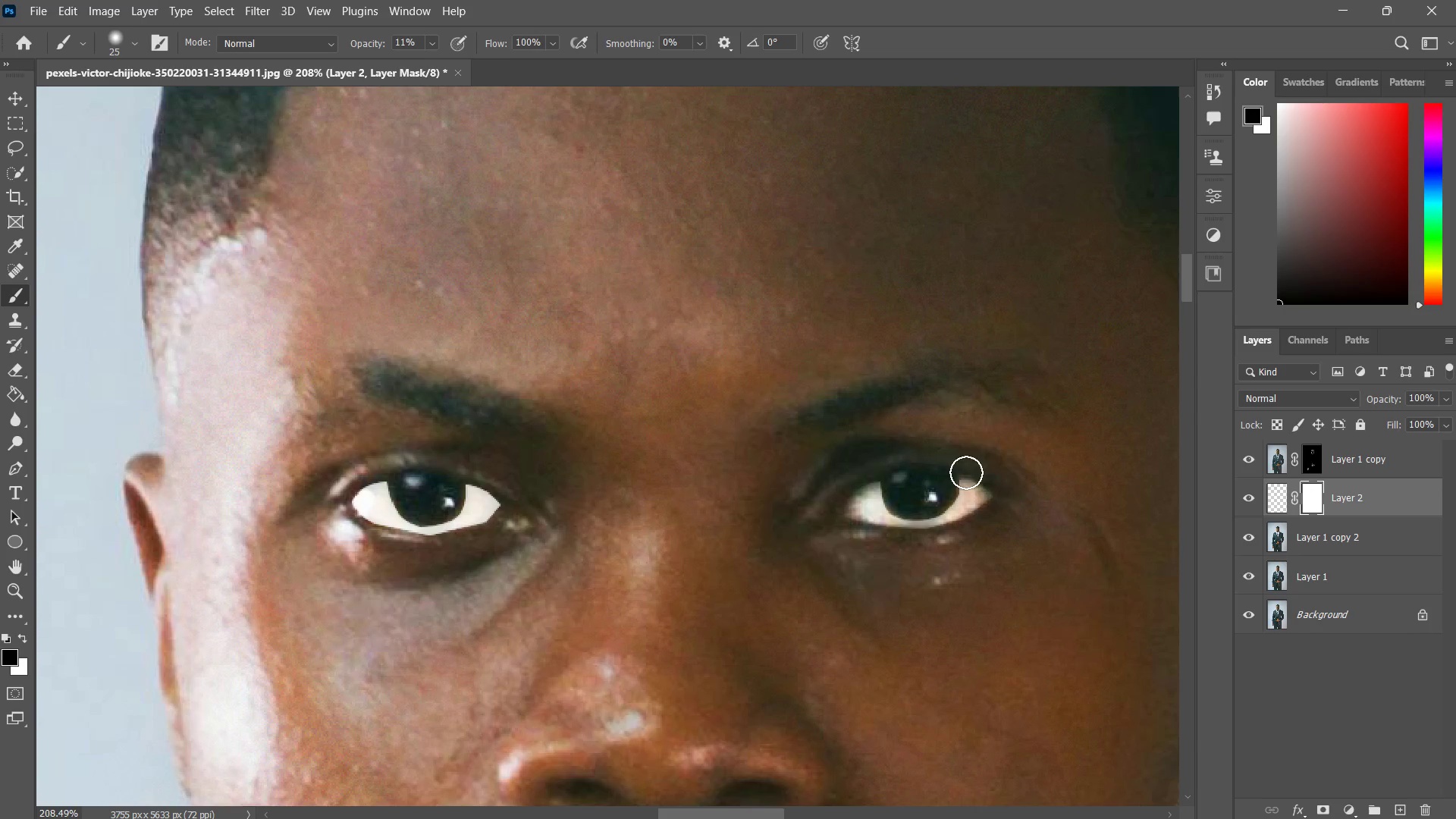 
left_click_drag(start_coordinate=[963, 471], to_coordinate=[1006, 493])
 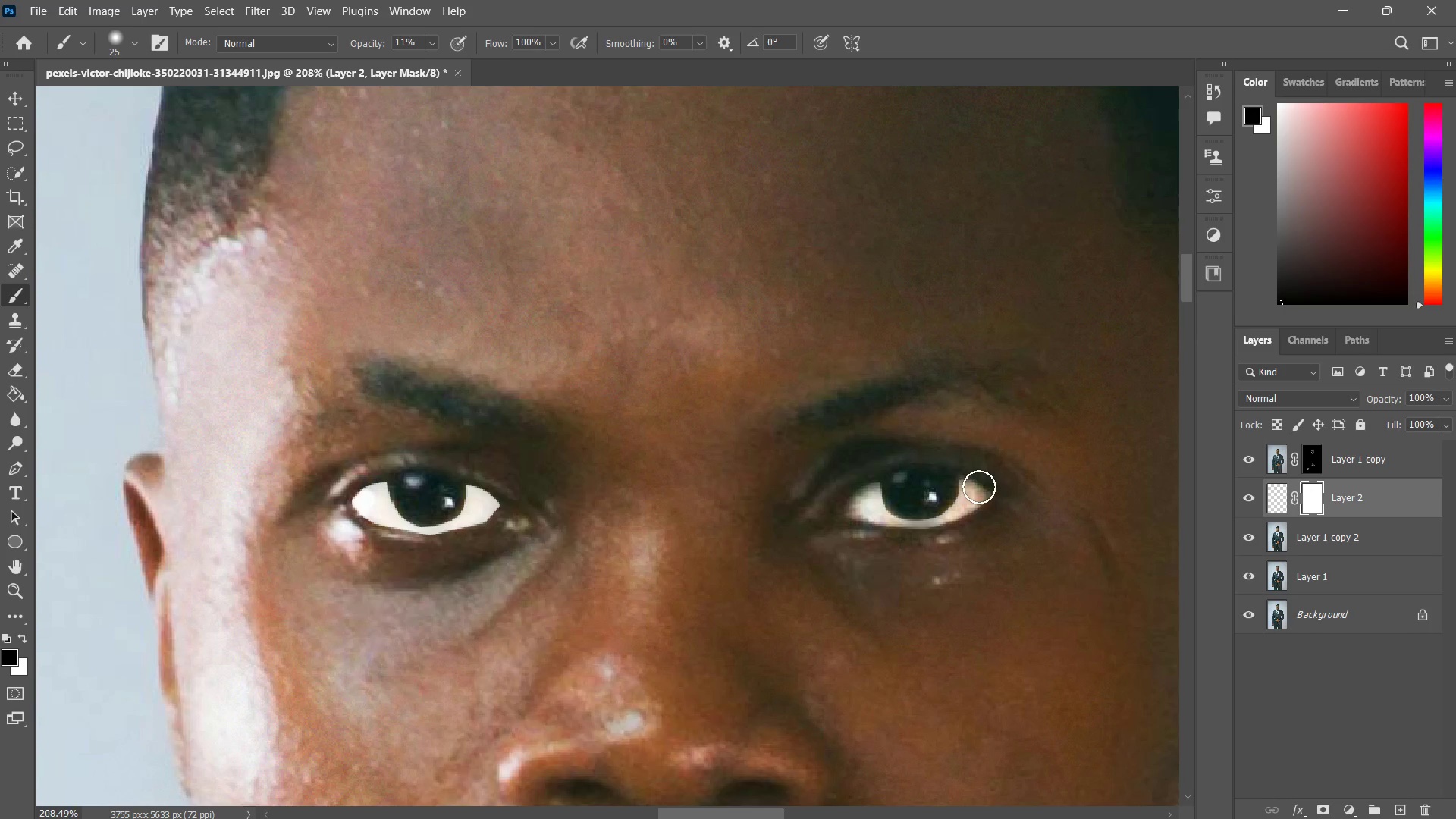 
left_click_drag(start_coordinate=[962, 476], to_coordinate=[1004, 486])
 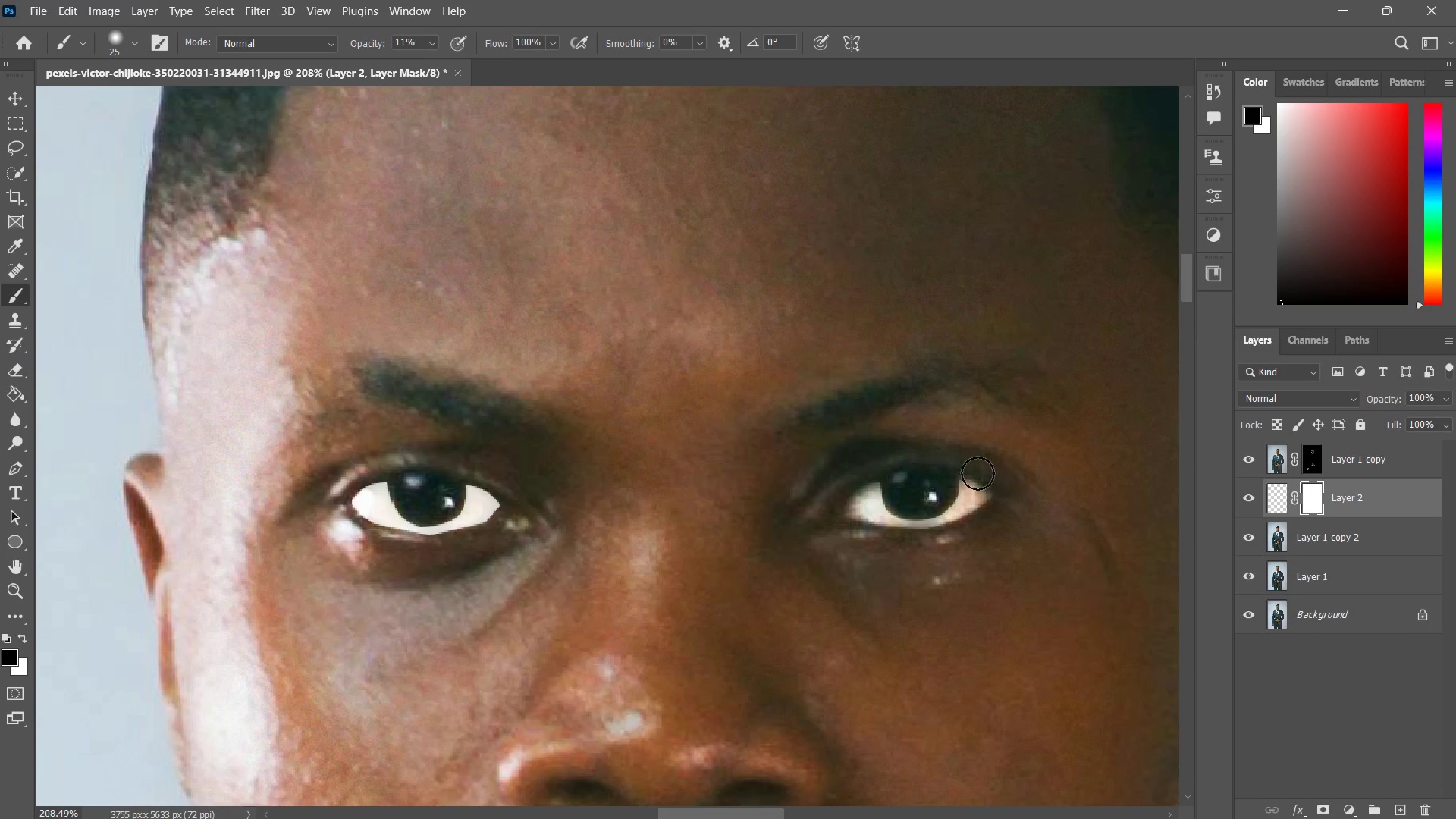 
left_click_drag(start_coordinate=[977, 473], to_coordinate=[1028, 493])
 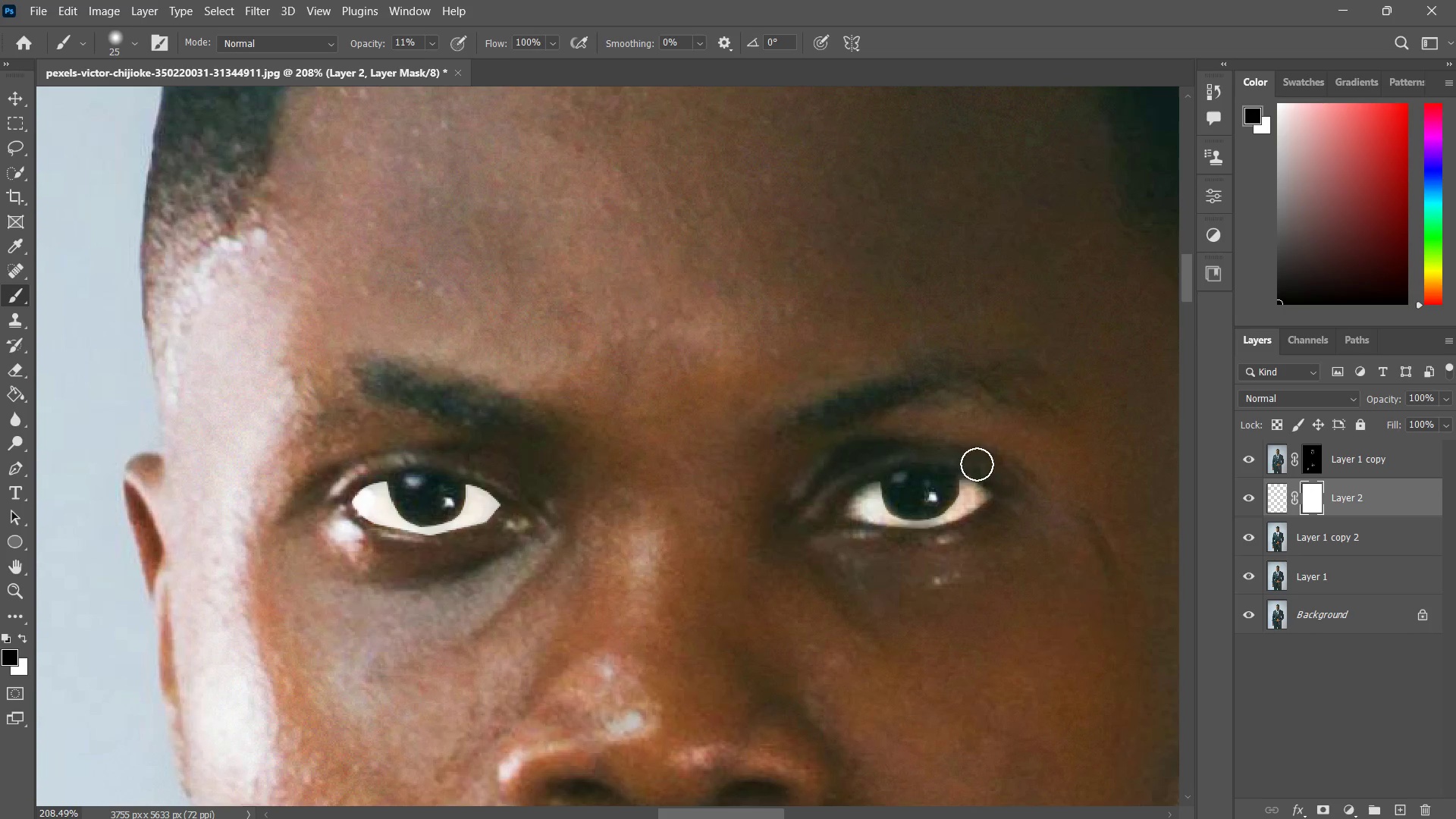 
left_click_drag(start_coordinate=[977, 464], to_coordinate=[1007, 485])
 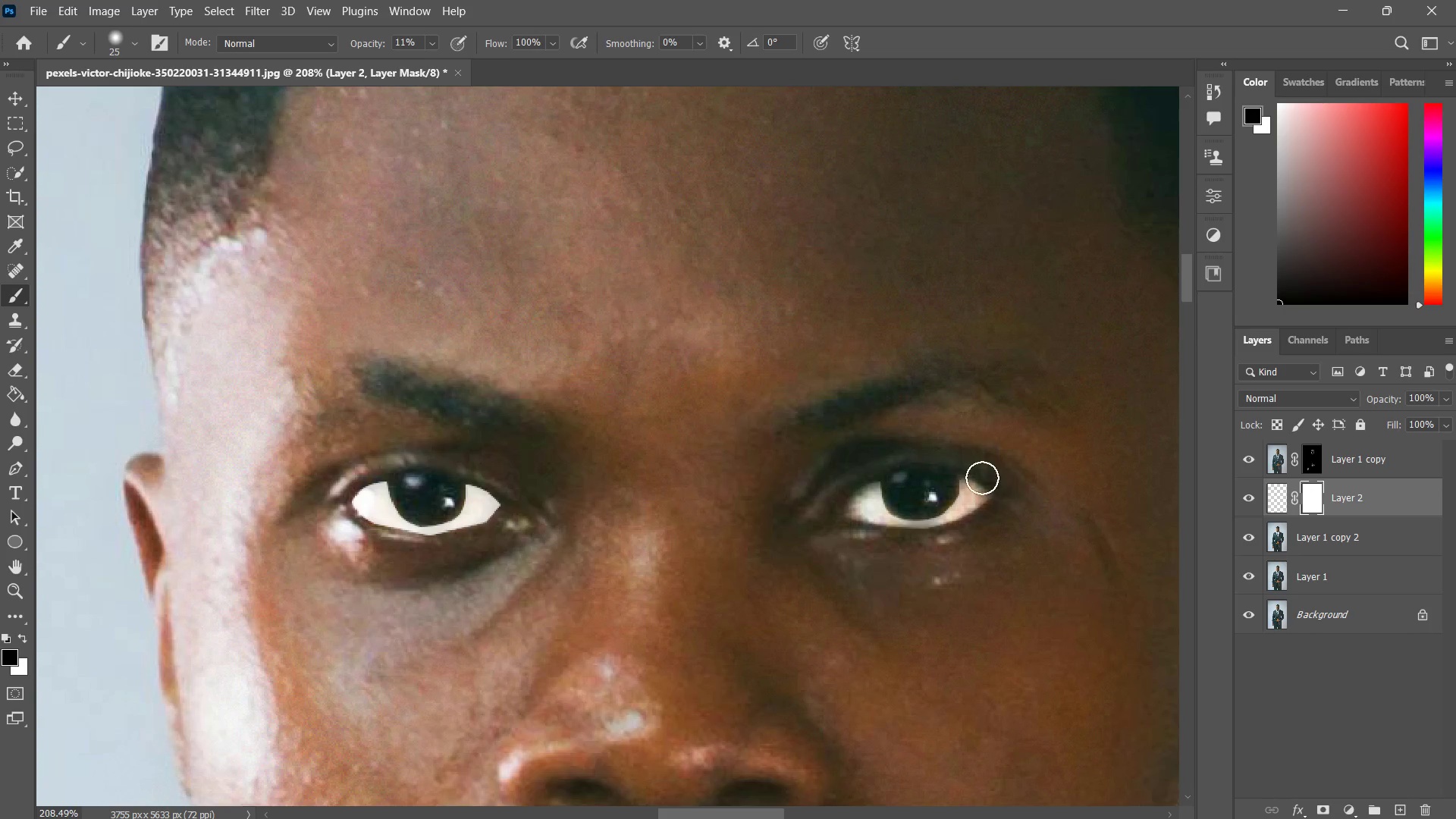 
left_click_drag(start_coordinate=[981, 476], to_coordinate=[1009, 501])
 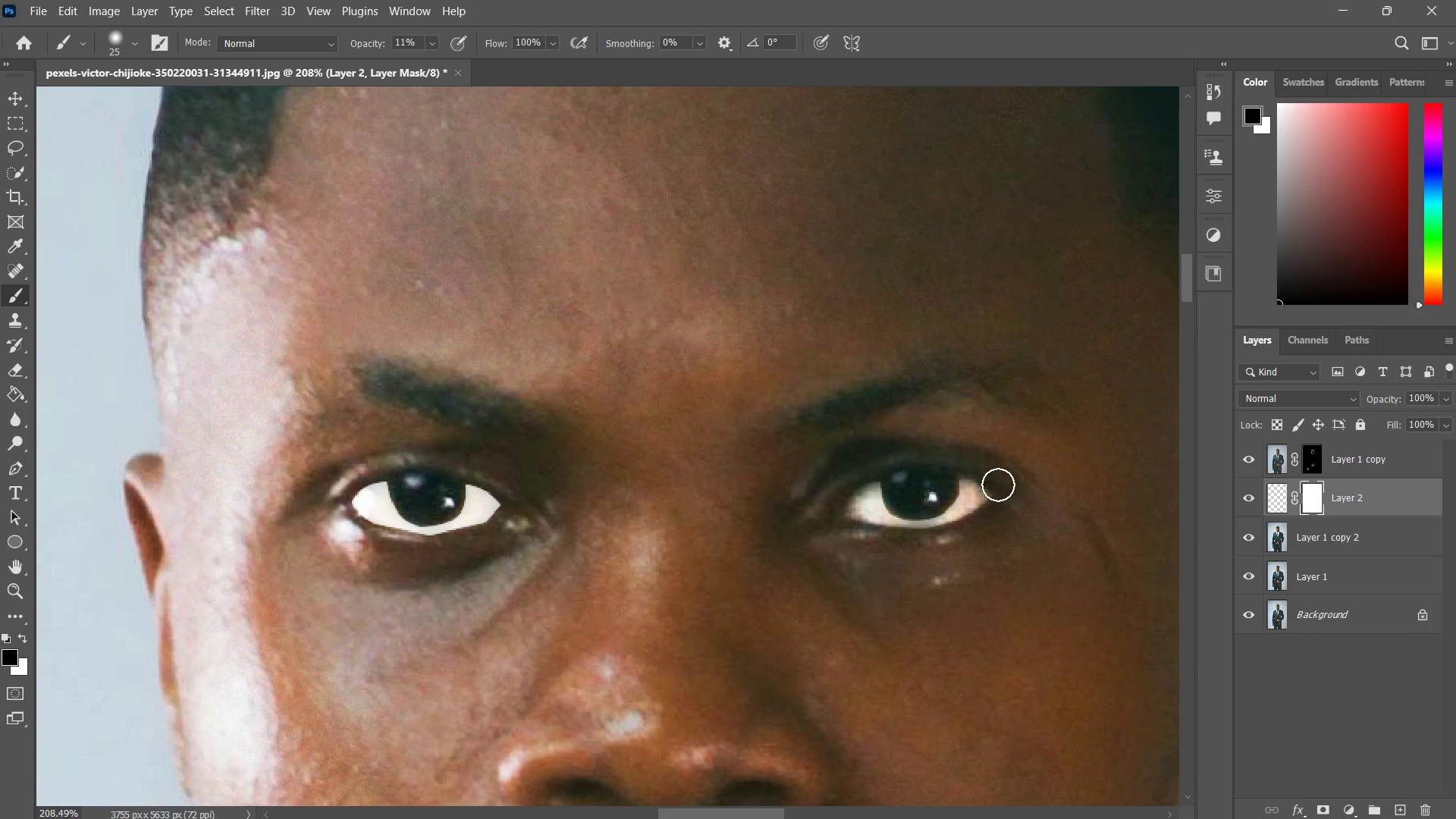 
left_click_drag(start_coordinate=[987, 475], to_coordinate=[1015, 509])
 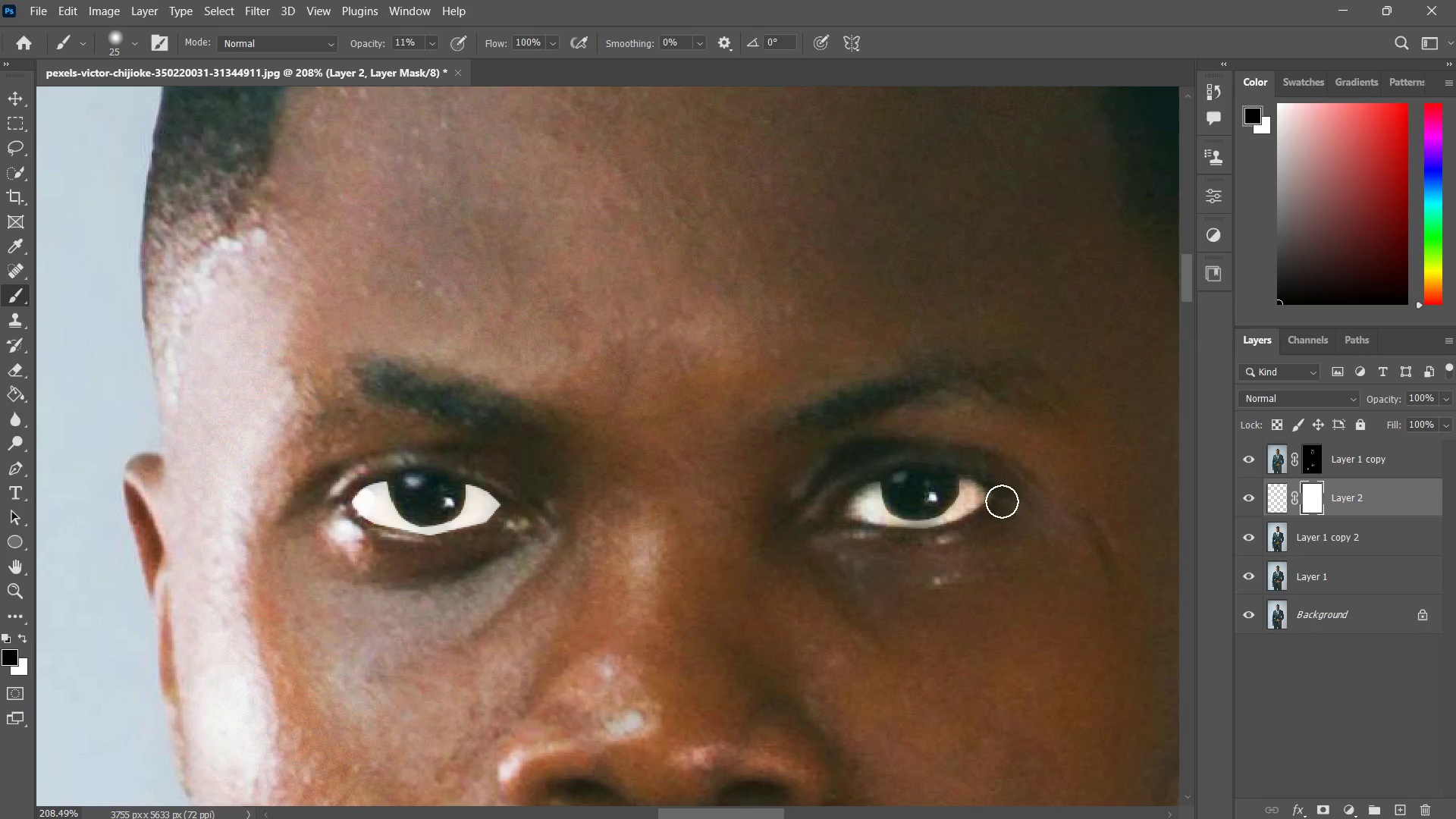 
left_click_drag(start_coordinate=[985, 478], to_coordinate=[1013, 524])
 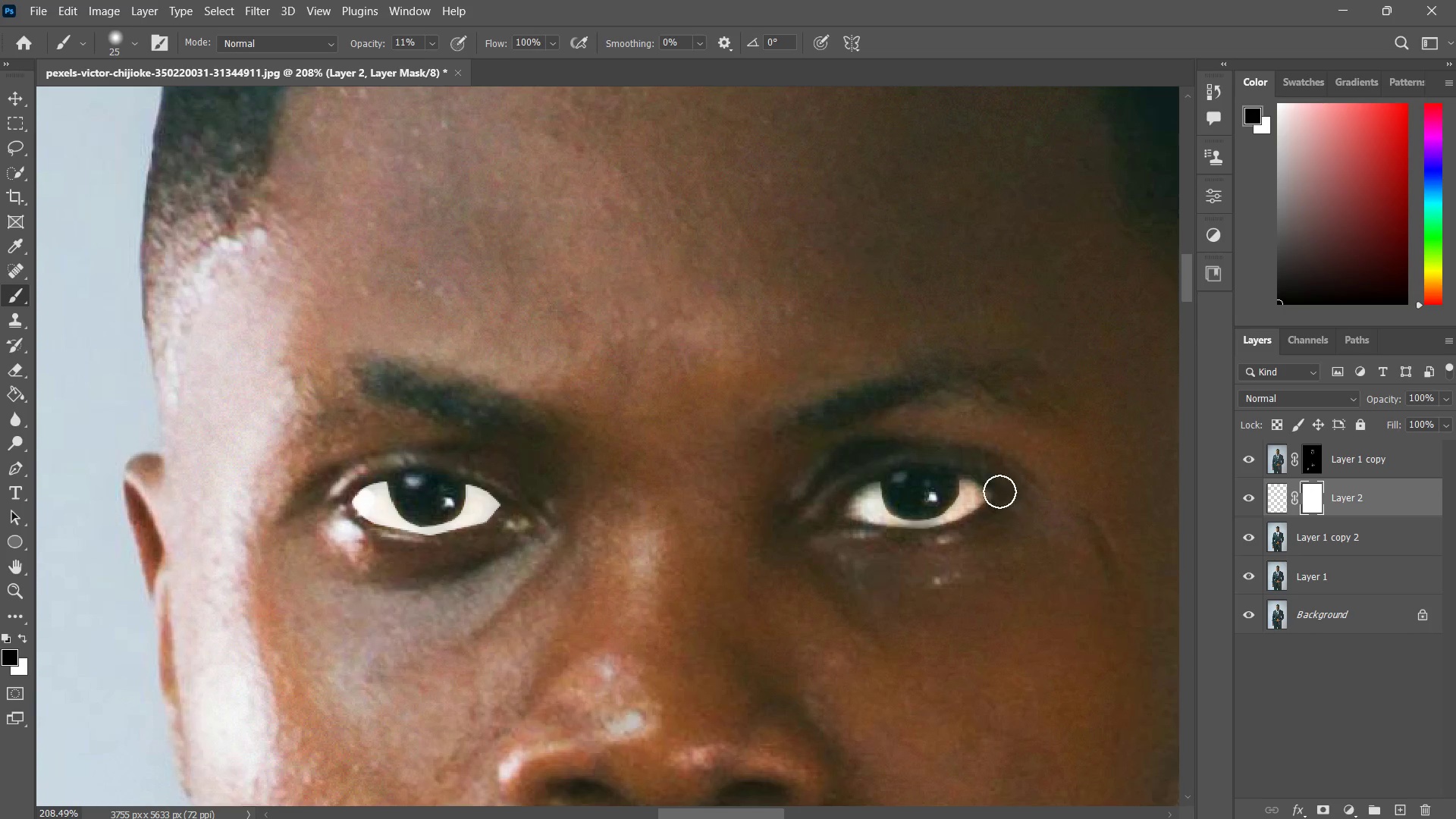 
left_click_drag(start_coordinate=[994, 473], to_coordinate=[996, 528])
 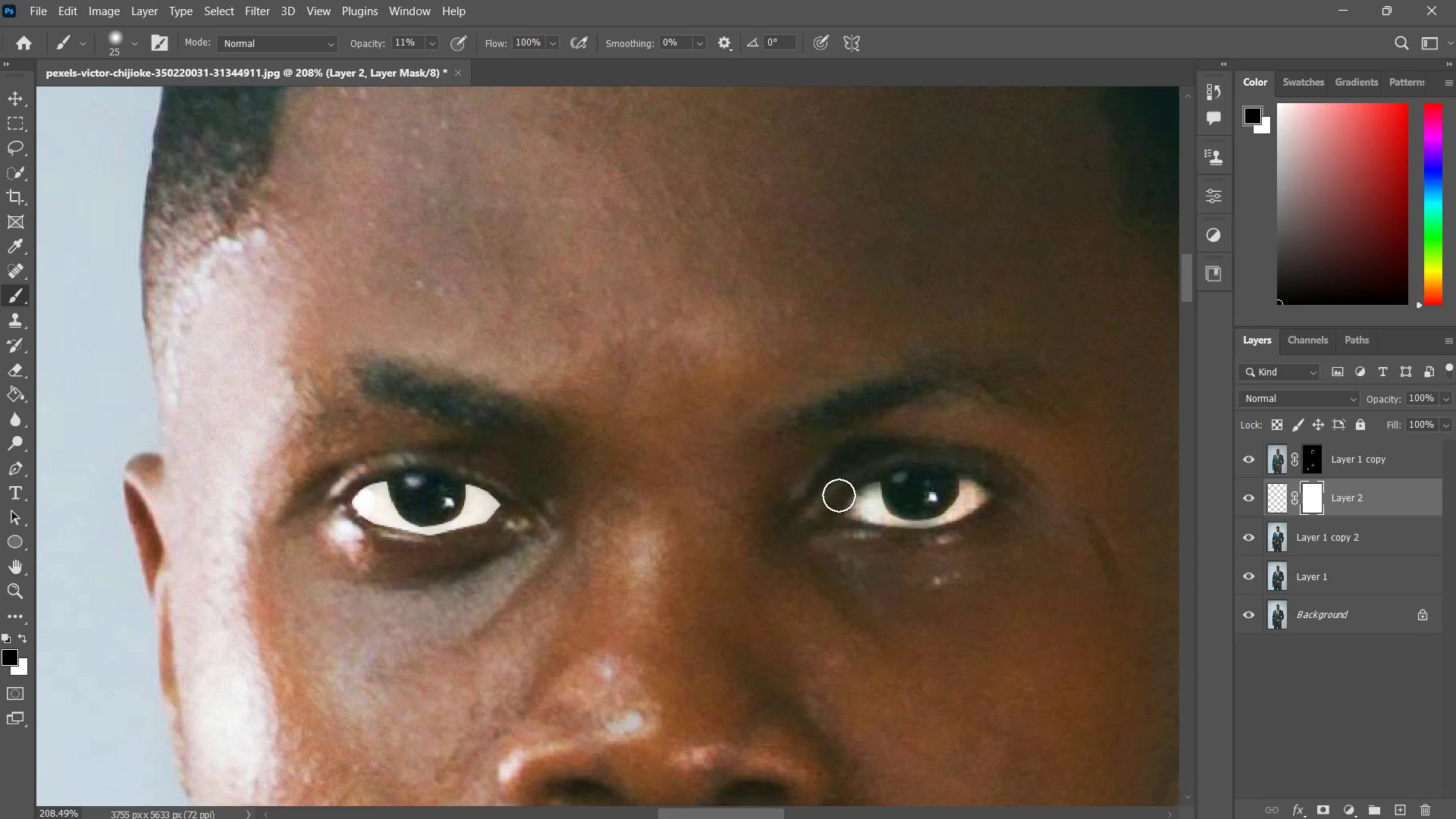 
left_click_drag(start_coordinate=[877, 470], to_coordinate=[854, 474])
 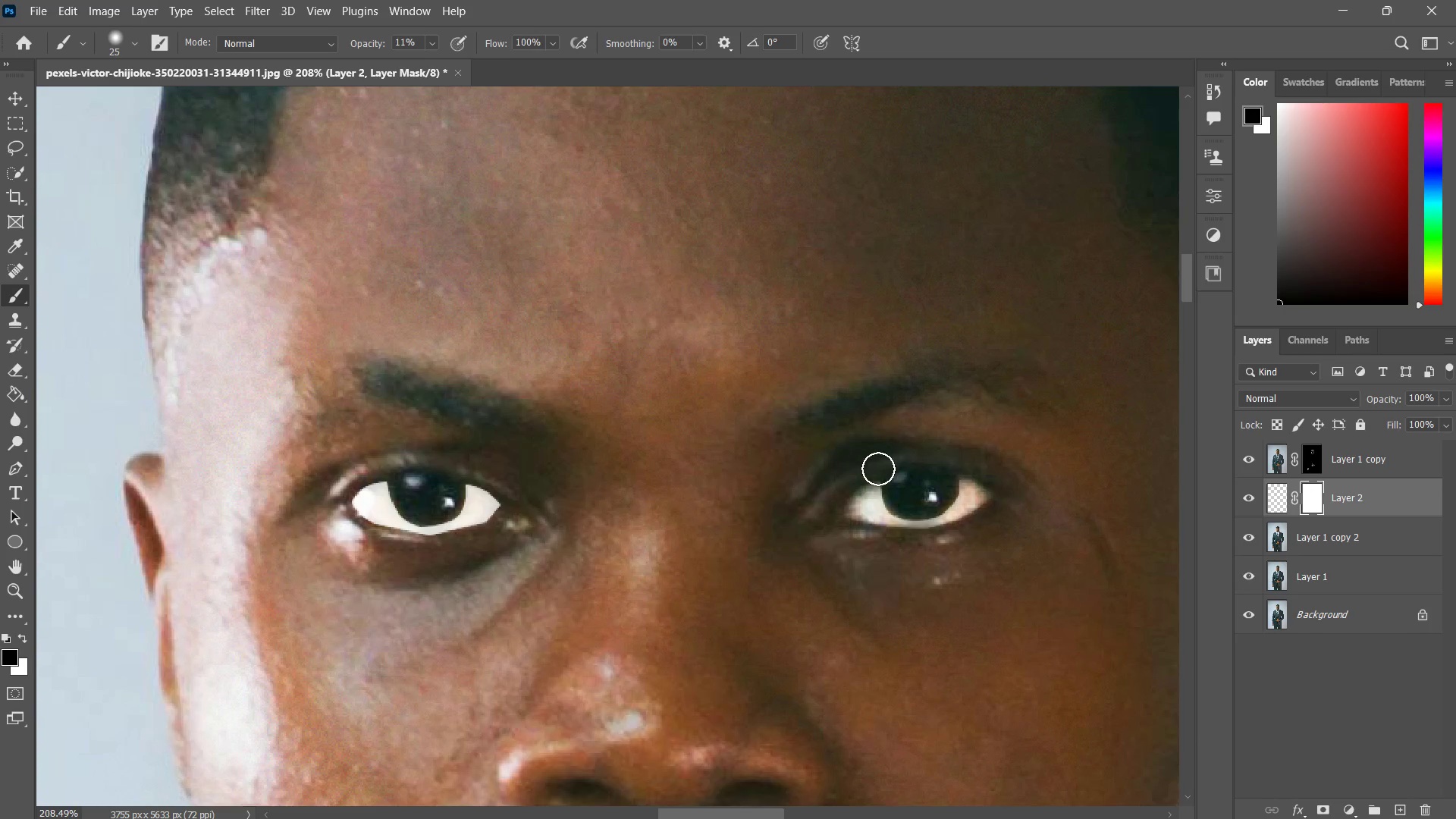 
left_click_drag(start_coordinate=[877, 467], to_coordinate=[879, 474])
 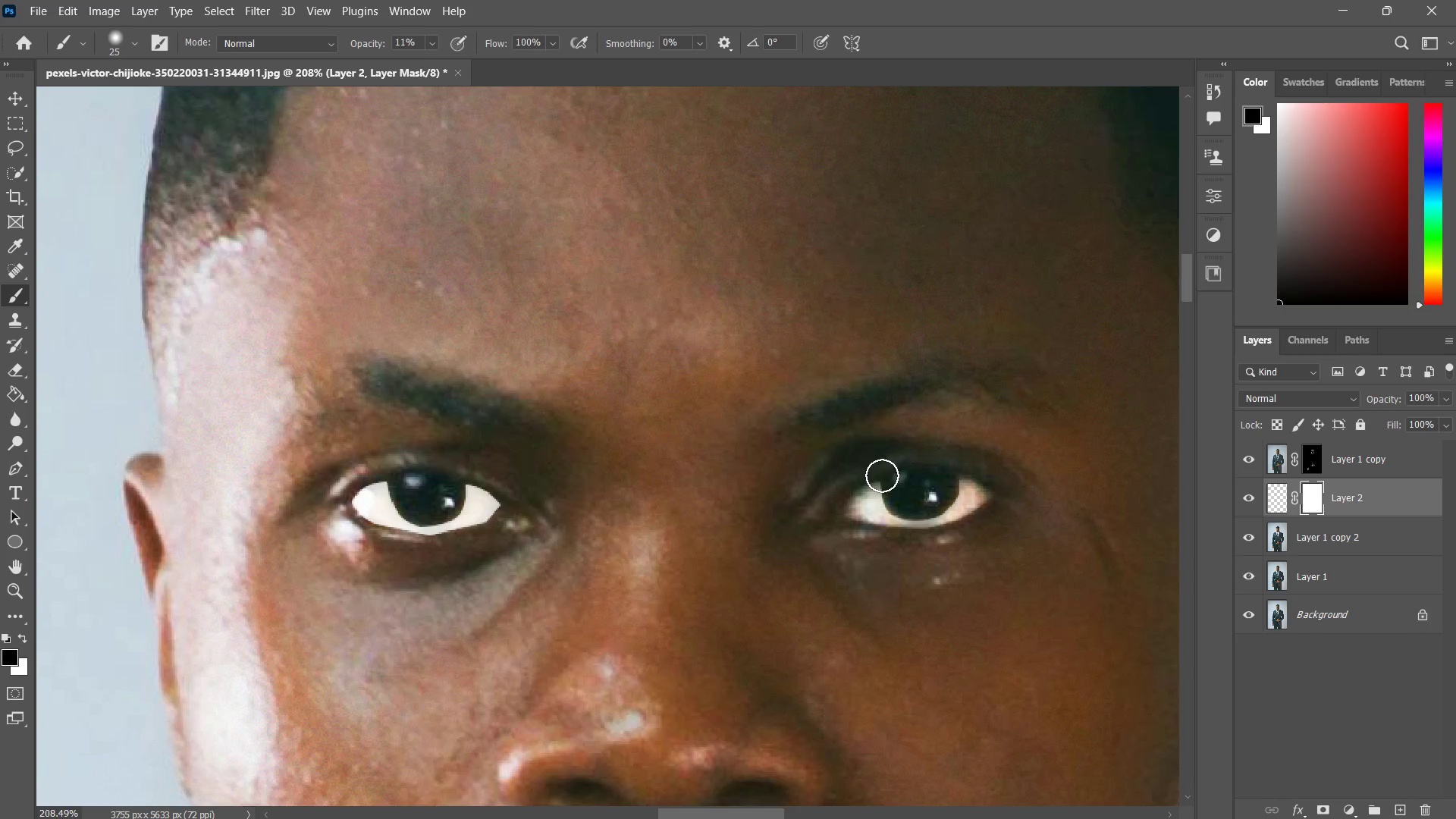 
left_click_drag(start_coordinate=[880, 473], to_coordinate=[887, 479])
 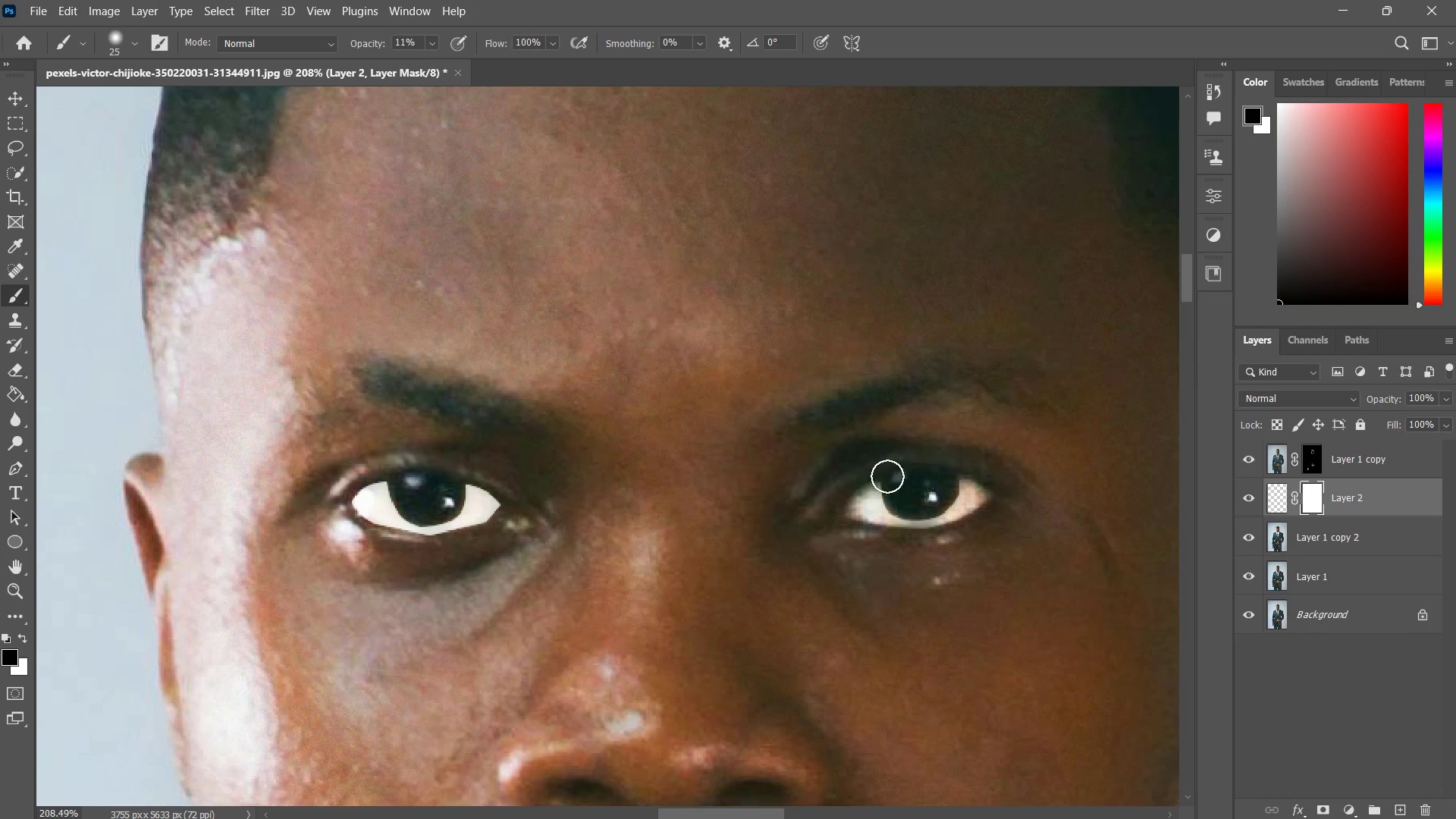 
left_click_drag(start_coordinate=[887, 475], to_coordinate=[893, 488])
 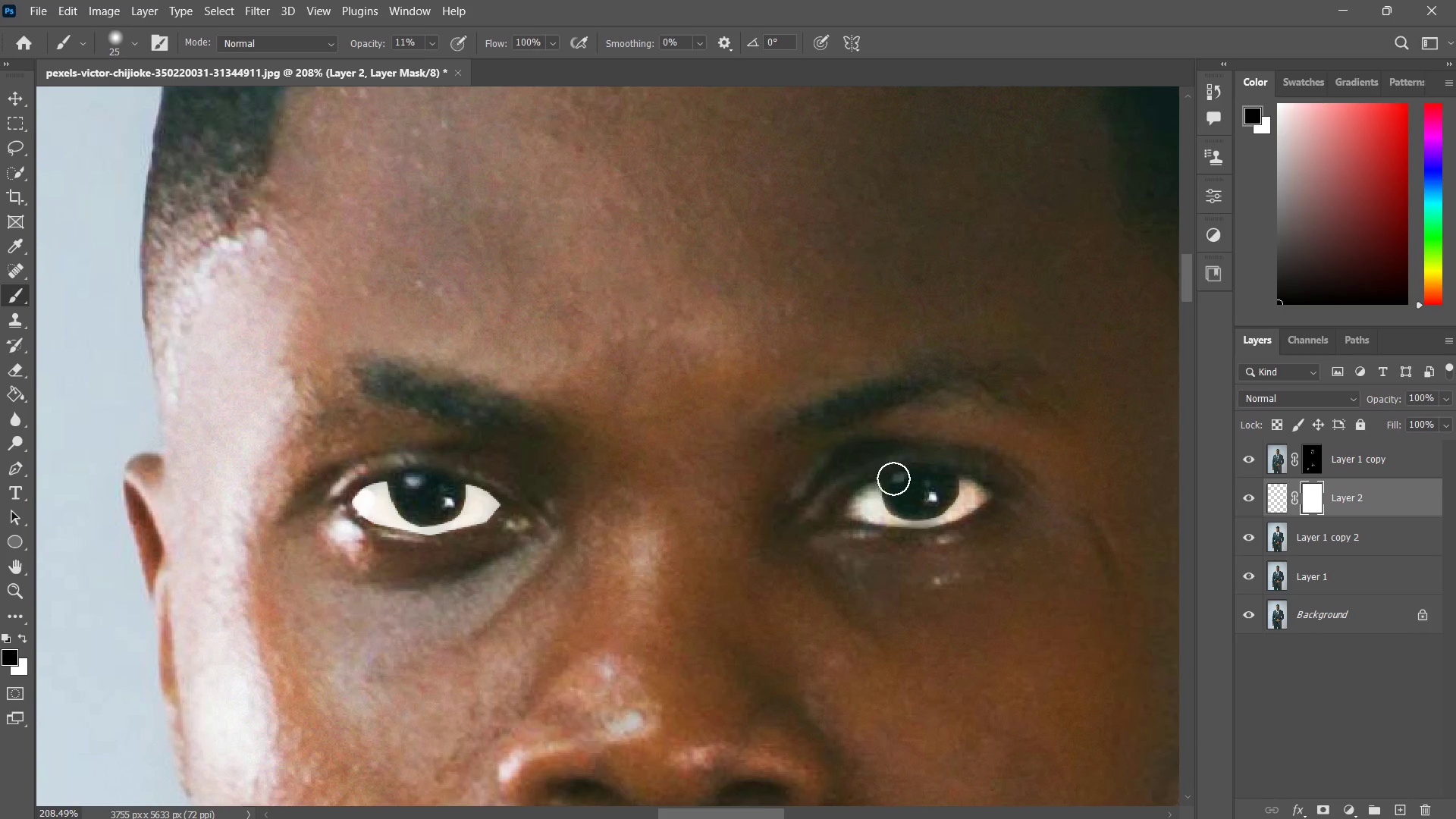 
left_click_drag(start_coordinate=[893, 479], to_coordinate=[907, 497])
 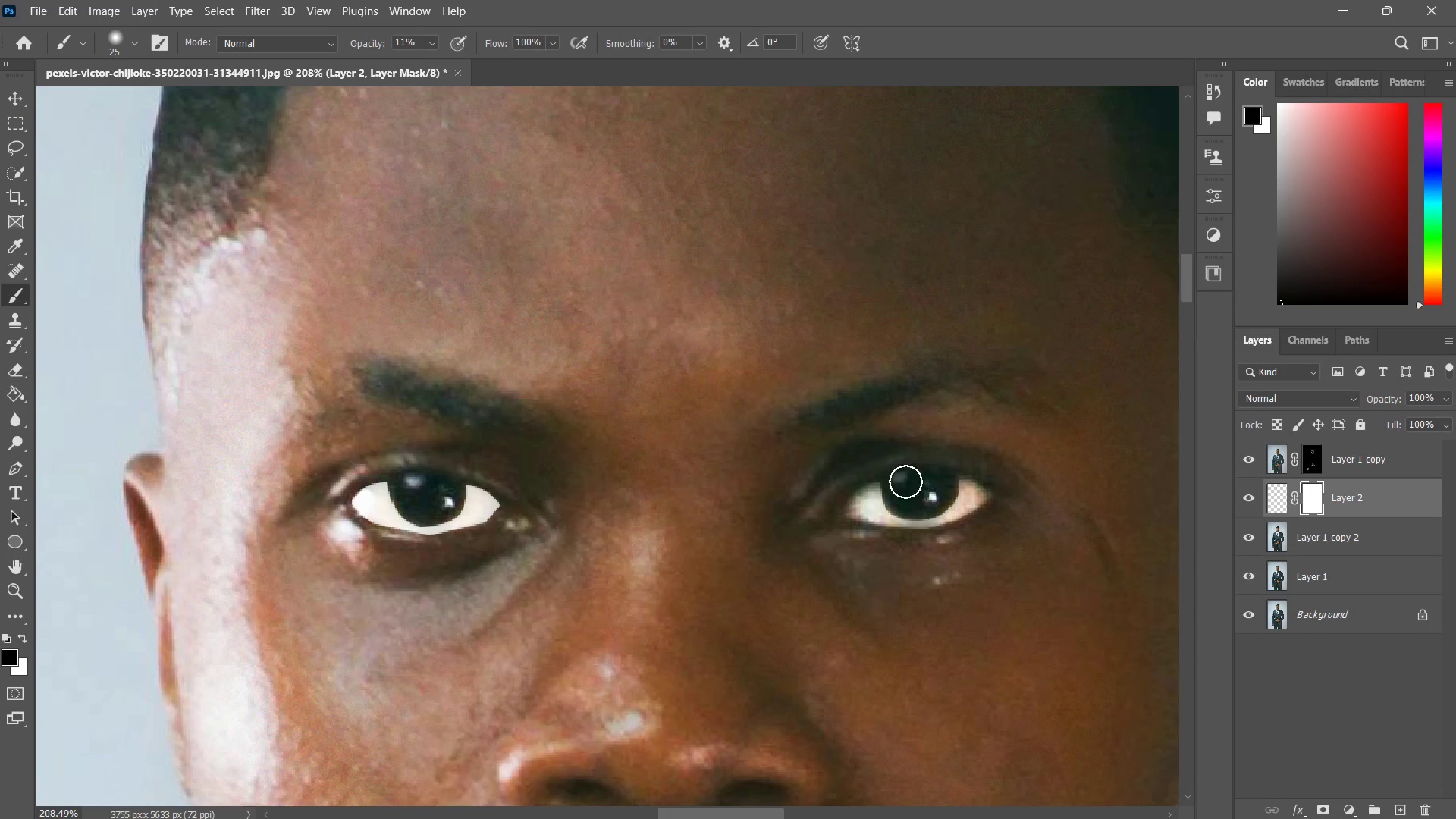 
left_click_drag(start_coordinate=[903, 479], to_coordinate=[905, 499])
 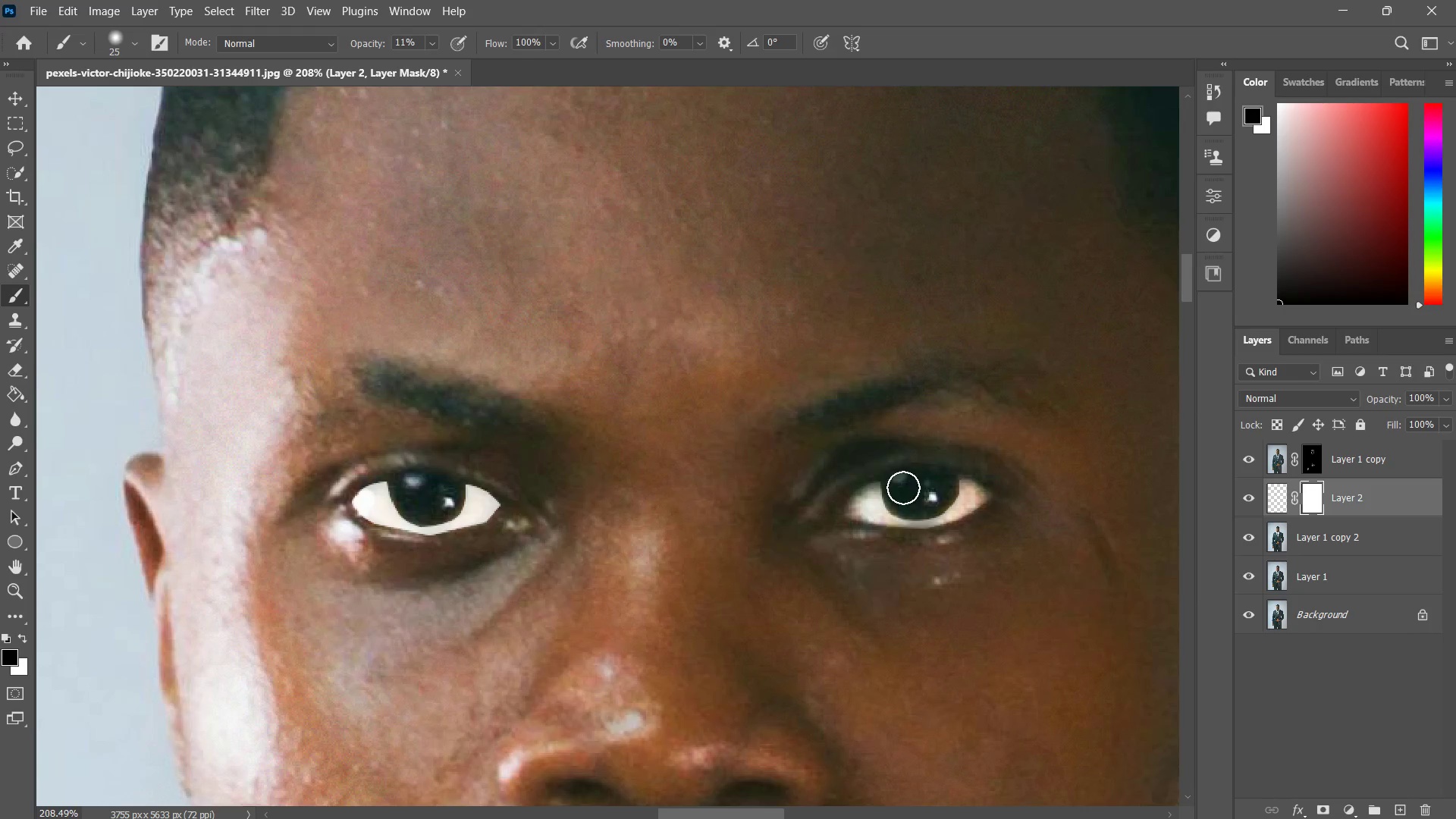 
left_click_drag(start_coordinate=[902, 482], to_coordinate=[900, 500])
 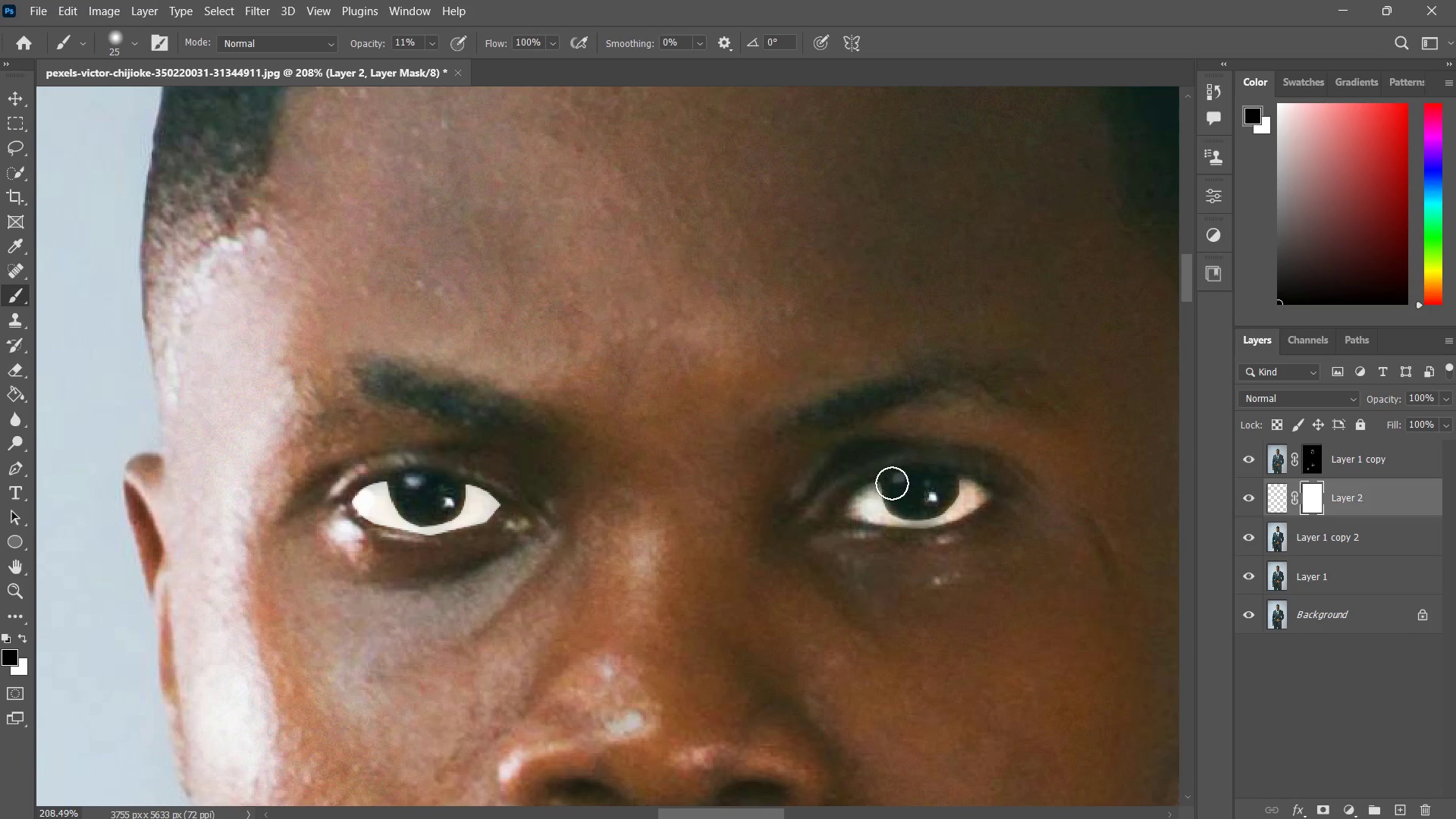 
left_click_drag(start_coordinate=[892, 482], to_coordinate=[901, 504])
 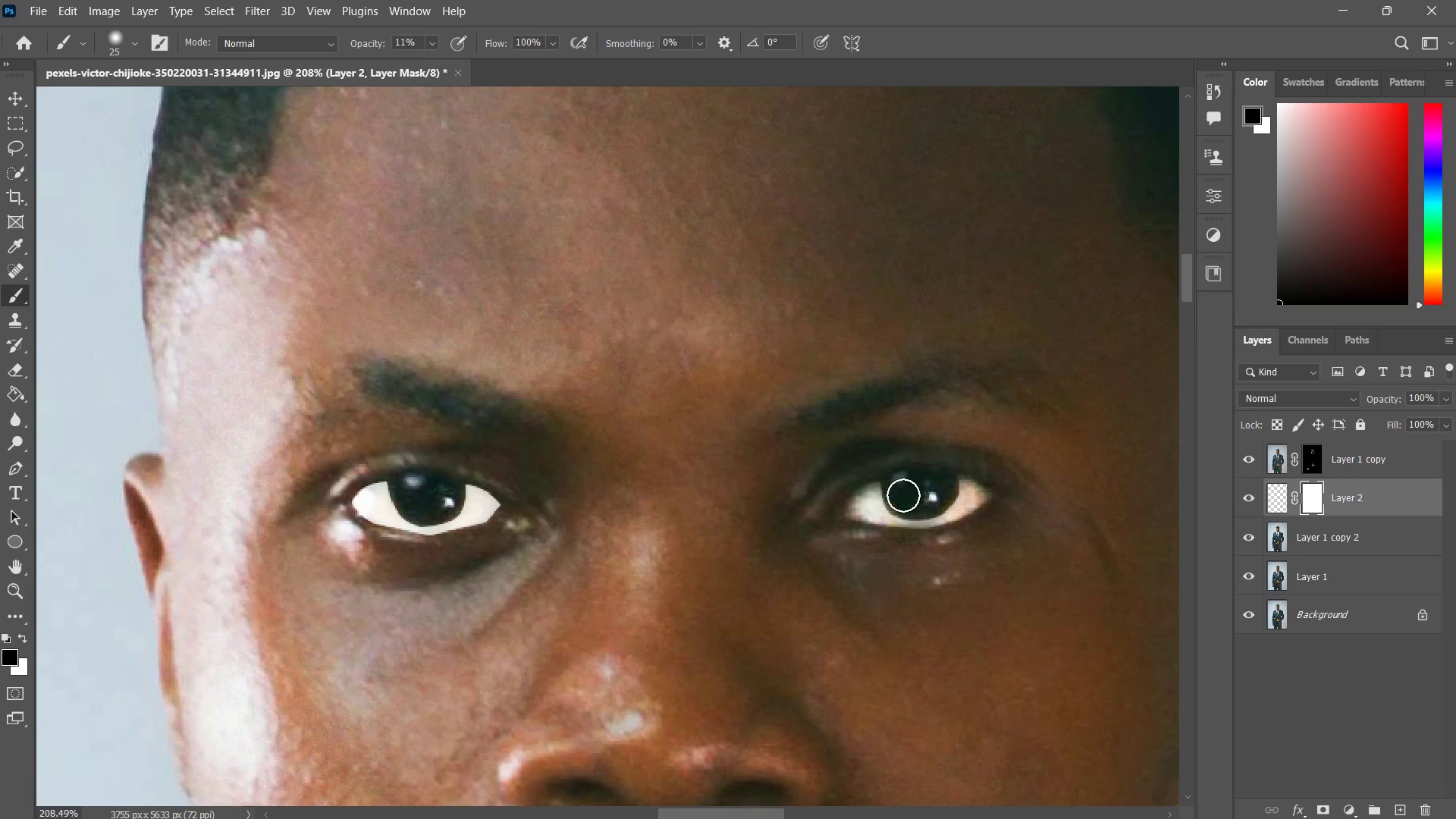 
left_click_drag(start_coordinate=[903, 495], to_coordinate=[899, 506])
 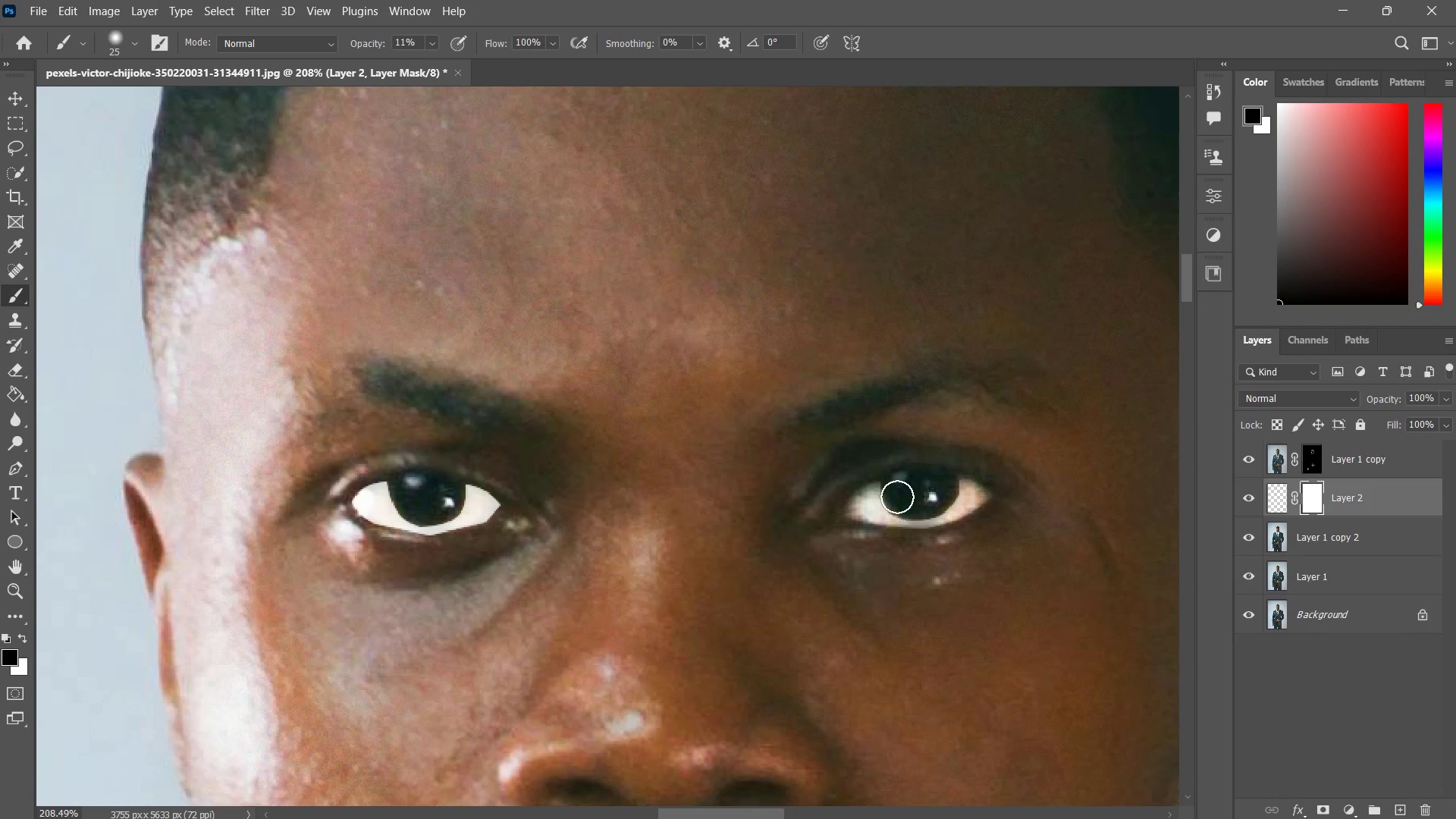 
left_click_drag(start_coordinate=[896, 497], to_coordinate=[895, 504])
 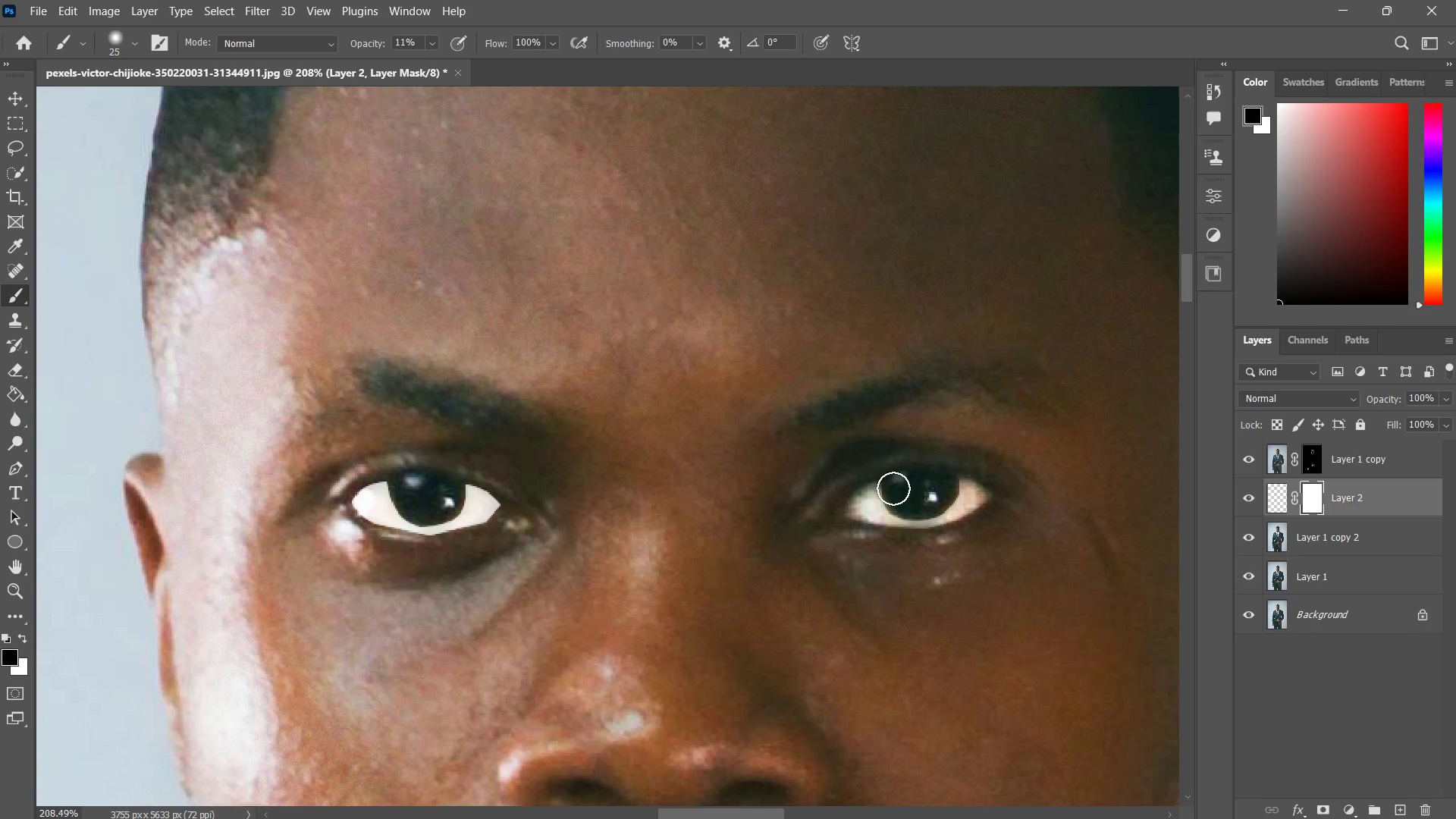 
left_click_drag(start_coordinate=[897, 485], to_coordinate=[901, 494])
 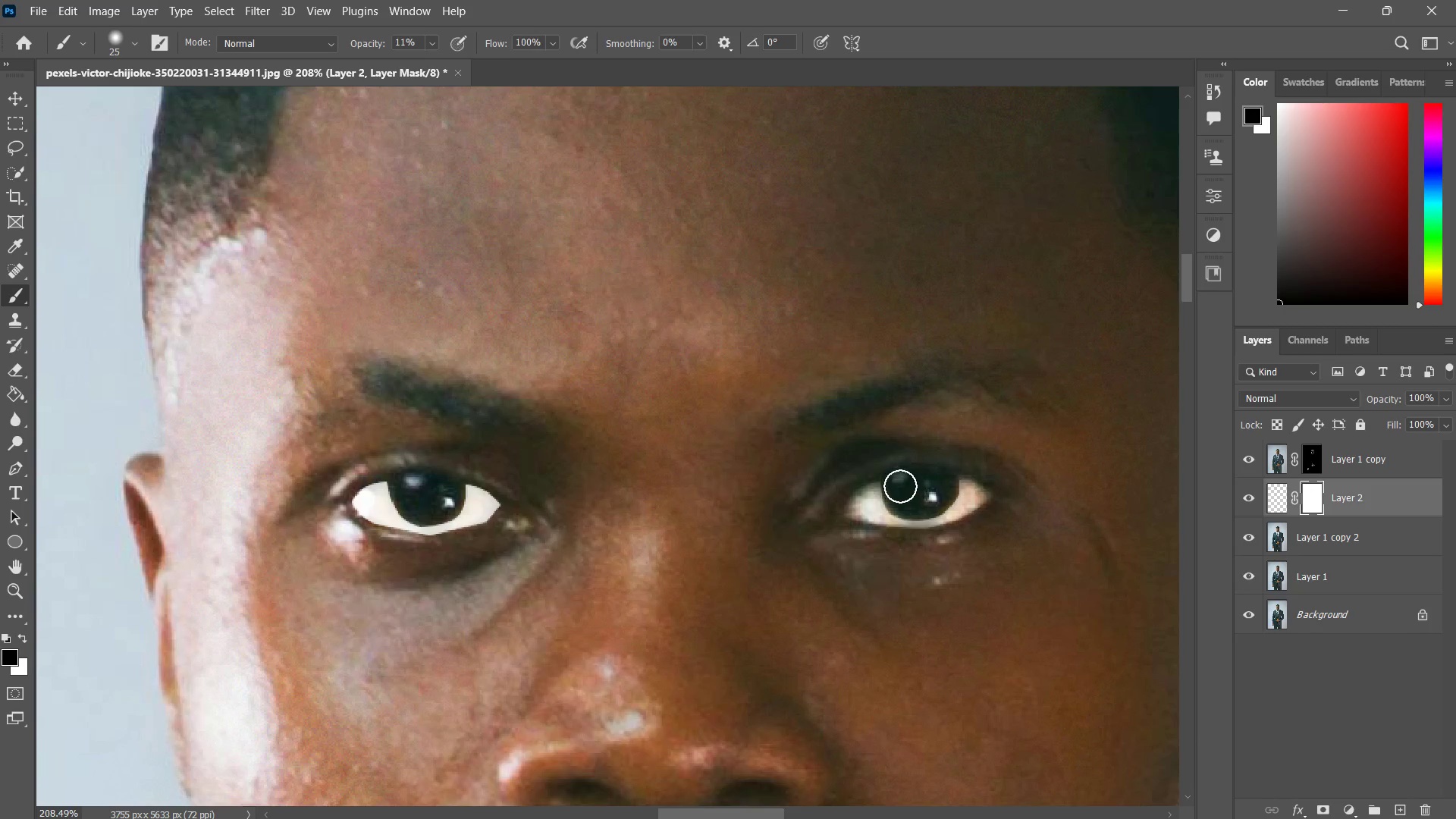 
left_click_drag(start_coordinate=[901, 486], to_coordinate=[898, 491])
 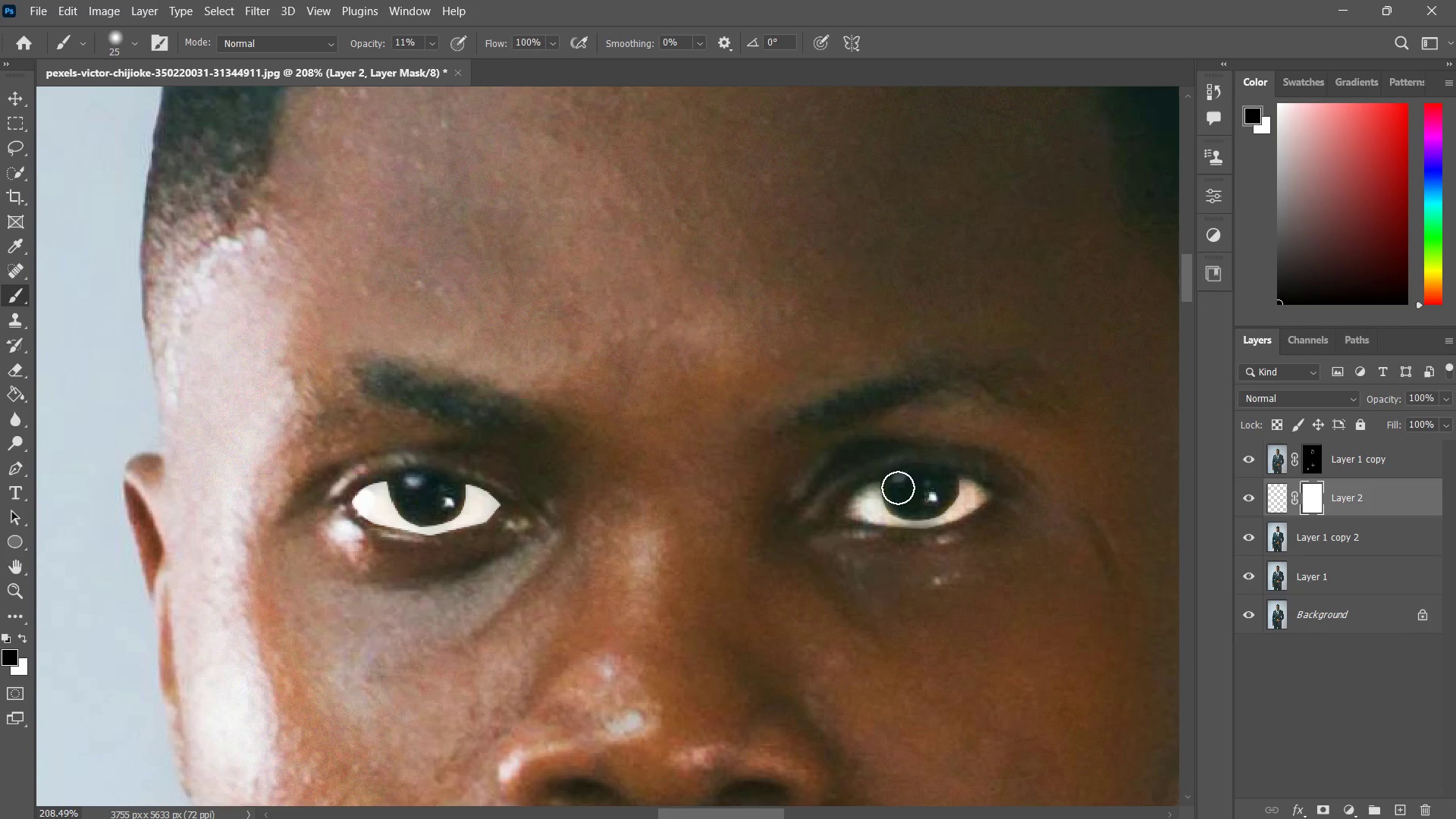 
left_click_drag(start_coordinate=[896, 486], to_coordinate=[901, 492])
 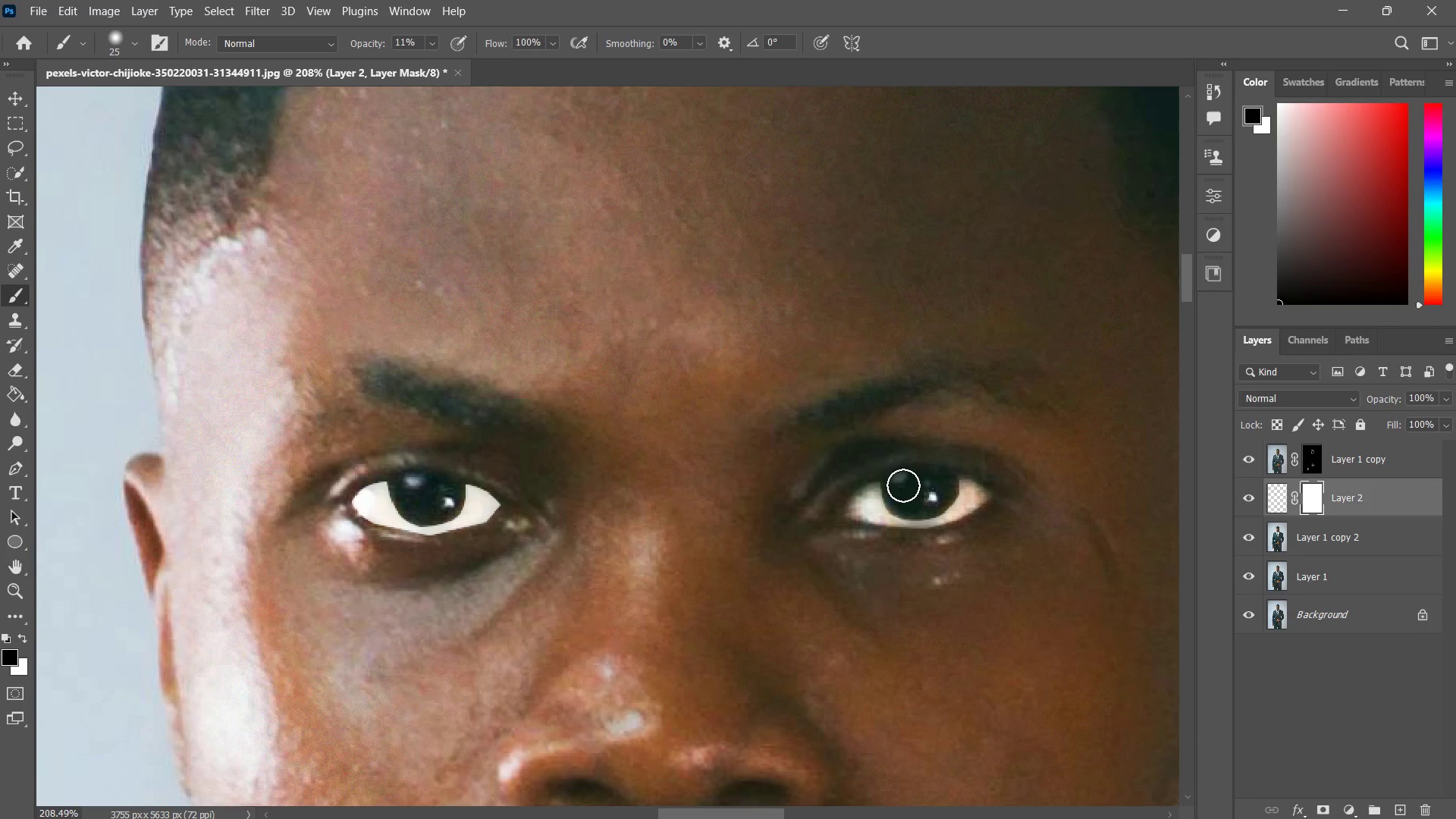 
left_click_drag(start_coordinate=[902, 484], to_coordinate=[900, 491])
 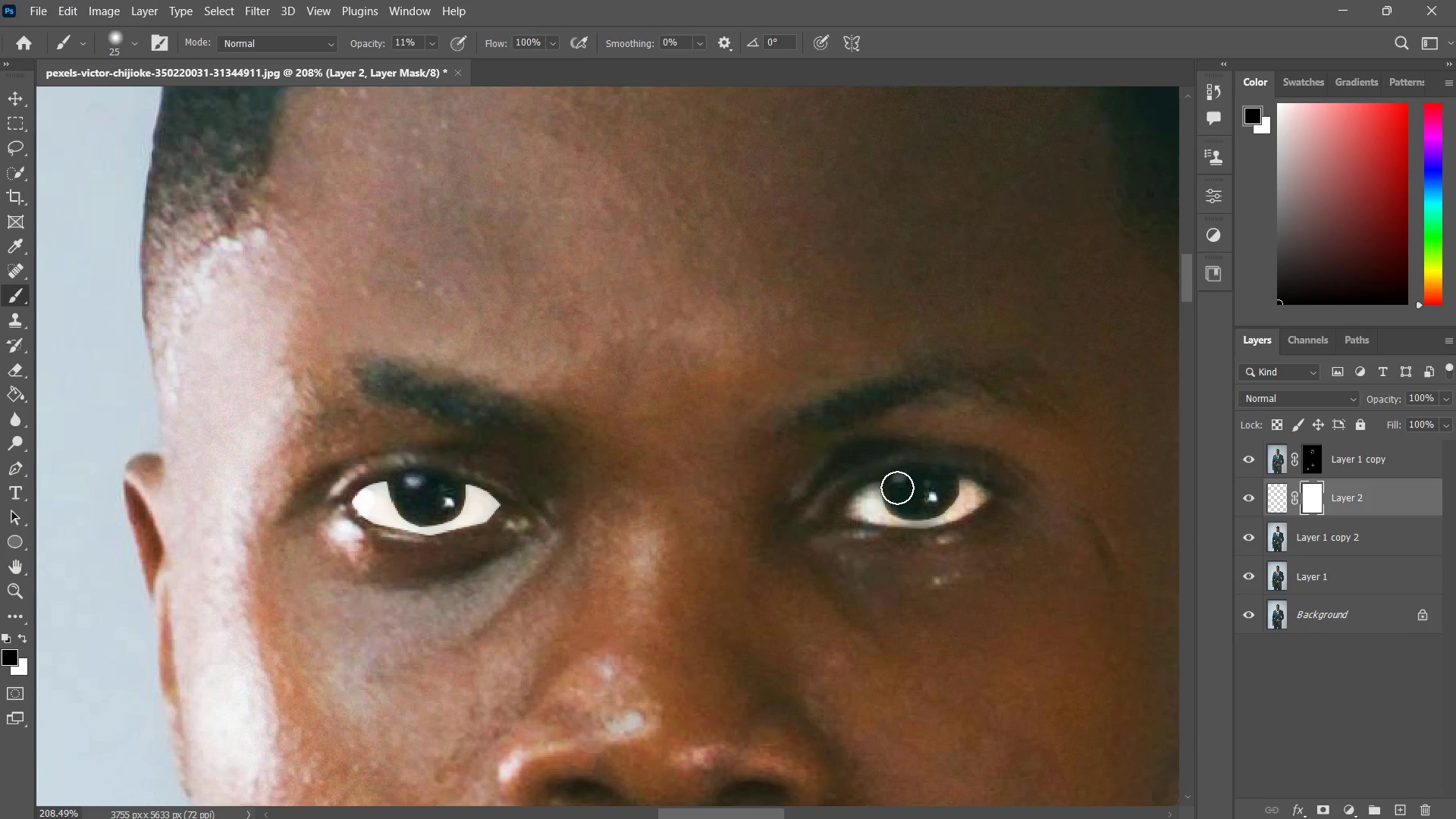 
left_click_drag(start_coordinate=[896, 488], to_coordinate=[893, 493])
 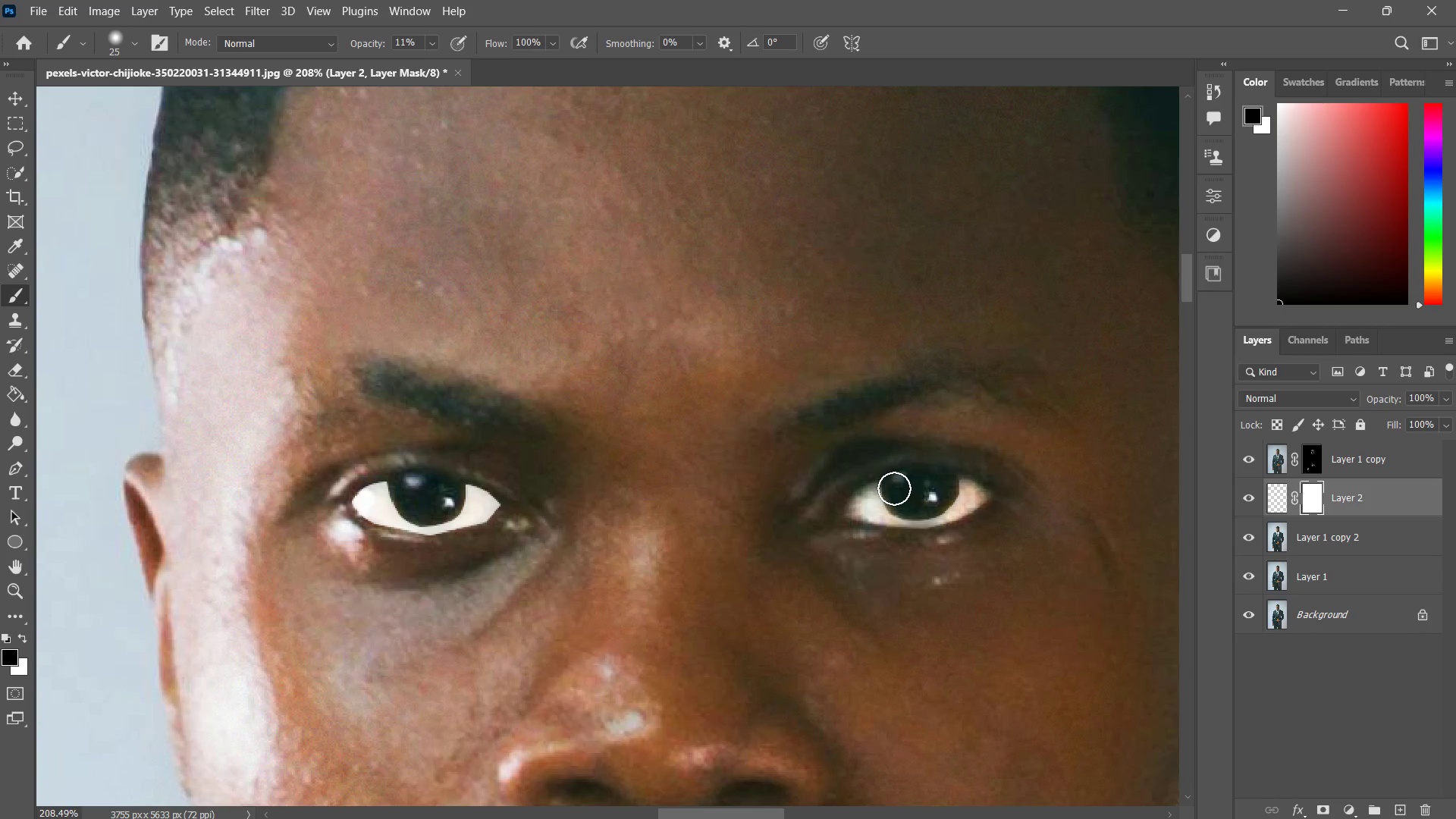 
left_click_drag(start_coordinate=[894, 488], to_coordinate=[896, 496])
 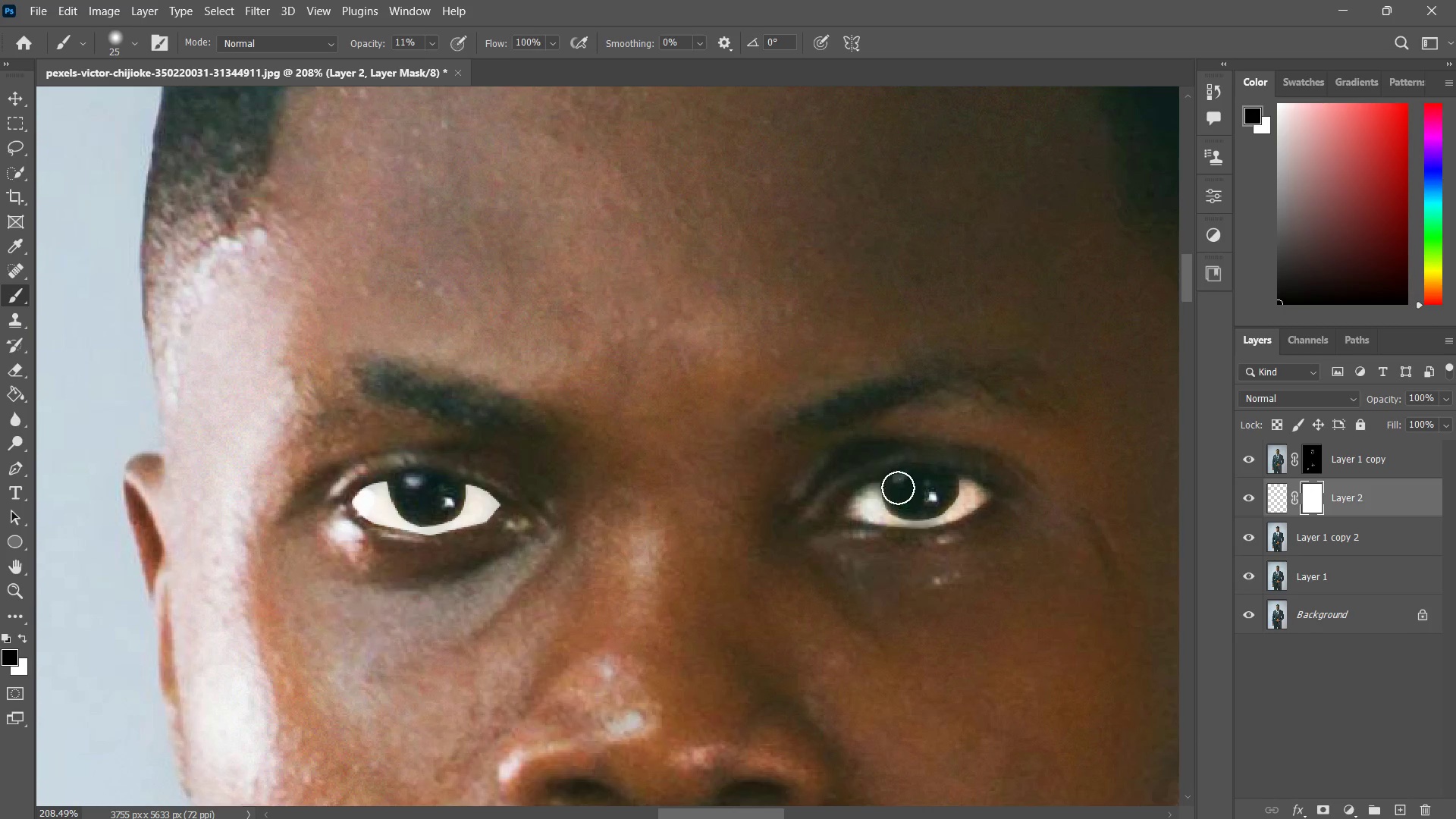 
left_click_drag(start_coordinate=[896, 488], to_coordinate=[899, 498])
 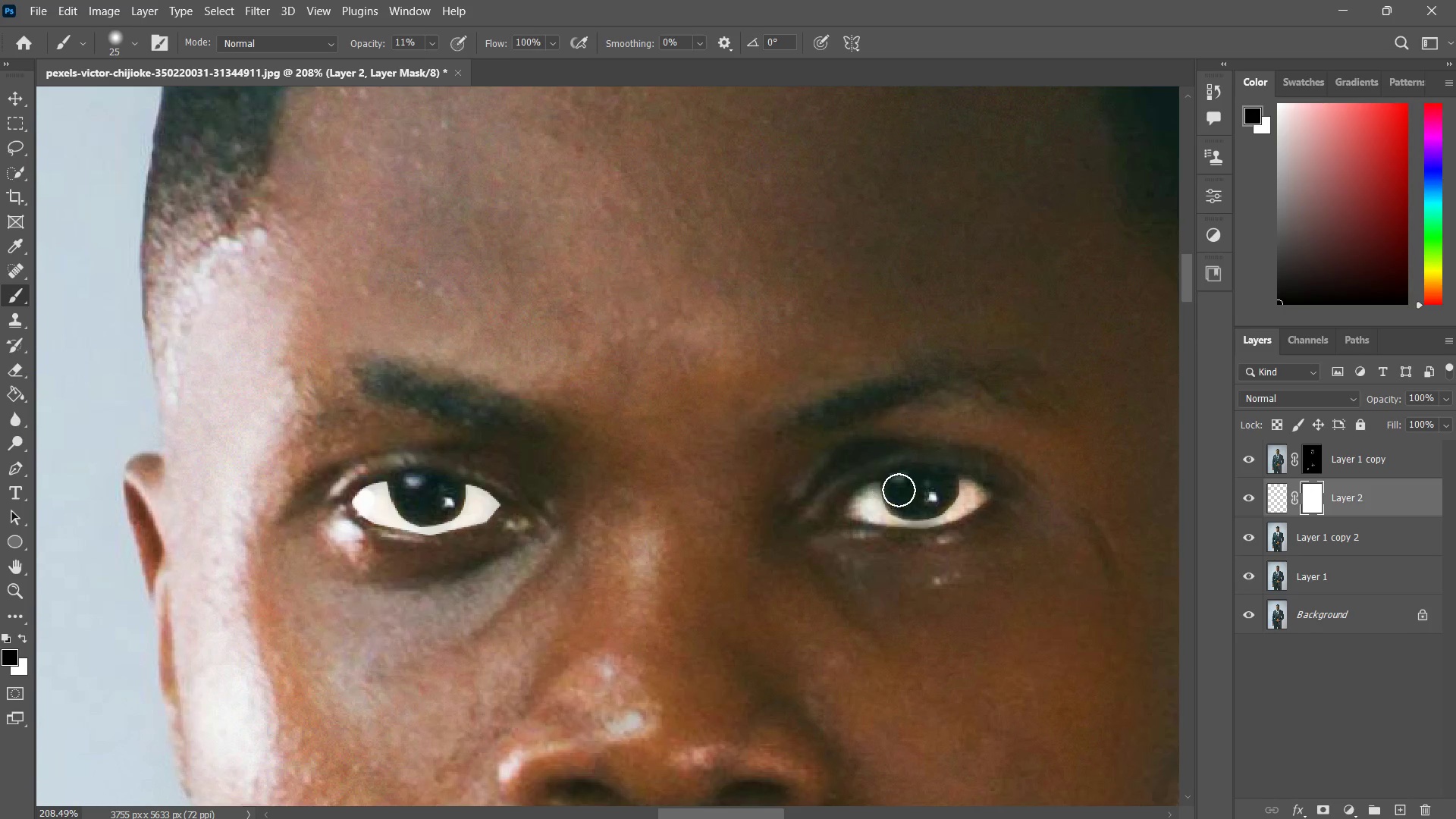 
left_click_drag(start_coordinate=[898, 490], to_coordinate=[900, 500])
 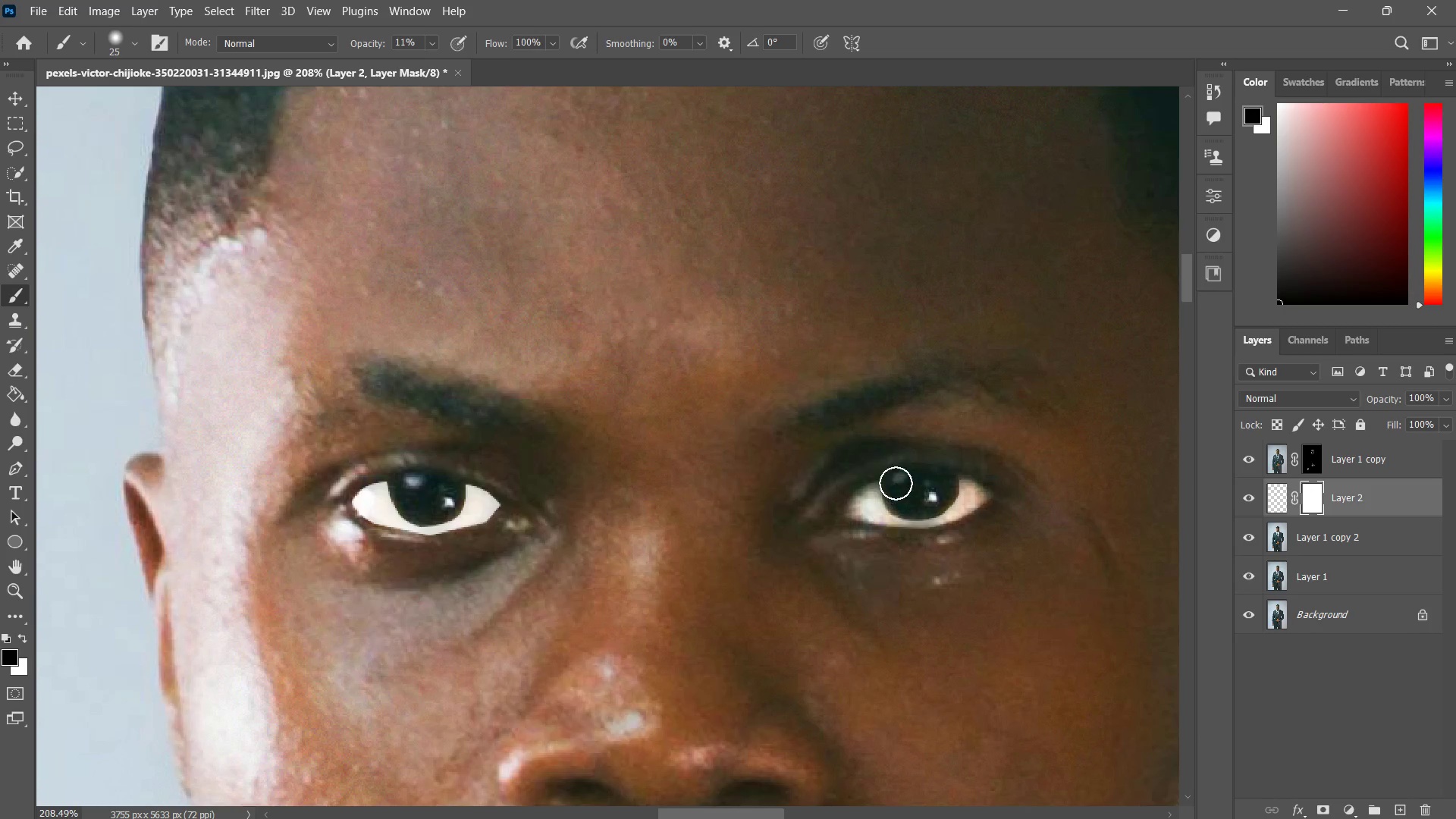 
left_click_drag(start_coordinate=[890, 482], to_coordinate=[911, 497])
 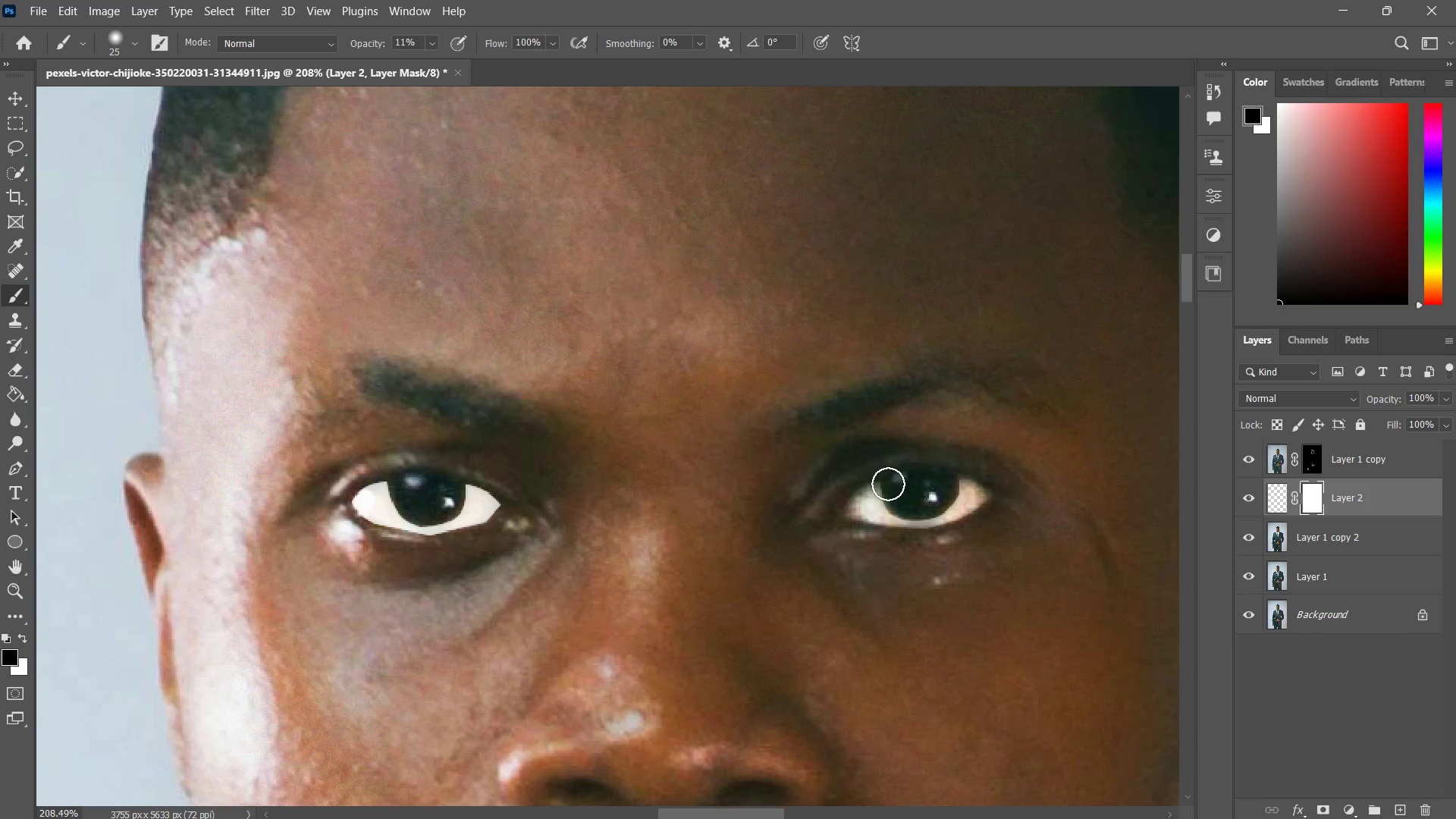 
left_click_drag(start_coordinate=[888, 484], to_coordinate=[905, 490])
 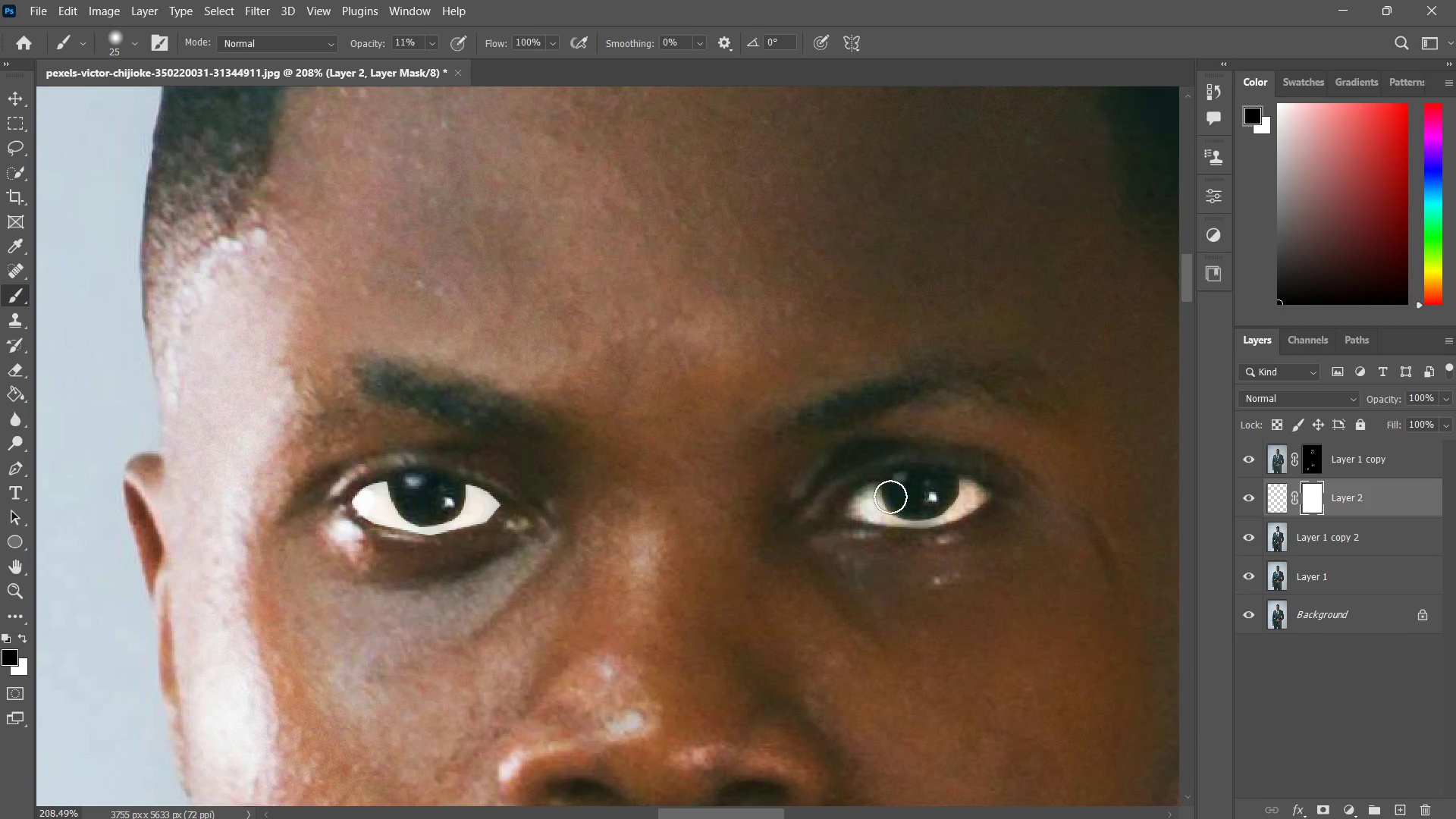 
left_click_drag(start_coordinate=[890, 490], to_coordinate=[918, 494])
 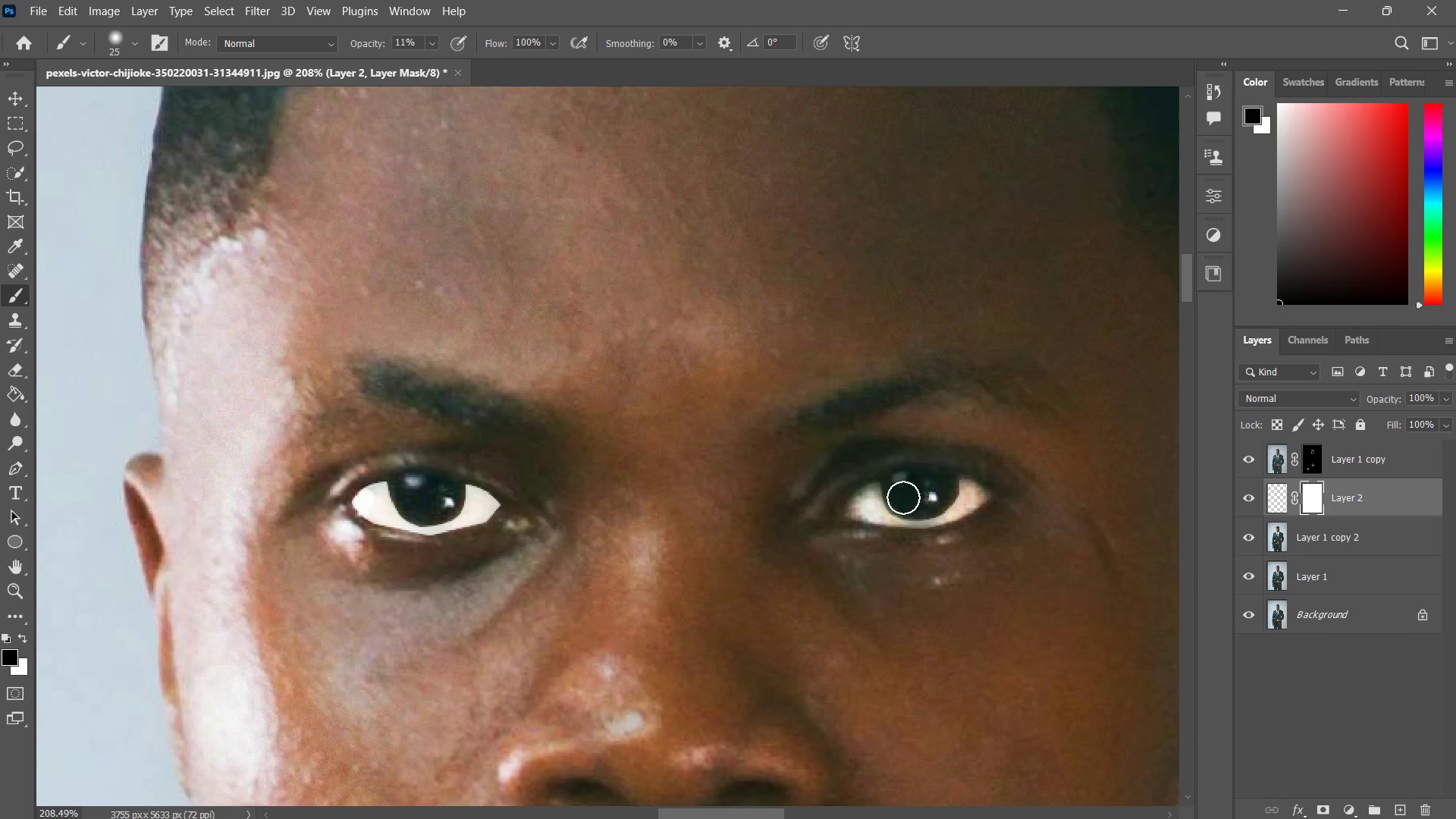 
left_click_drag(start_coordinate=[905, 490], to_coordinate=[919, 500])
 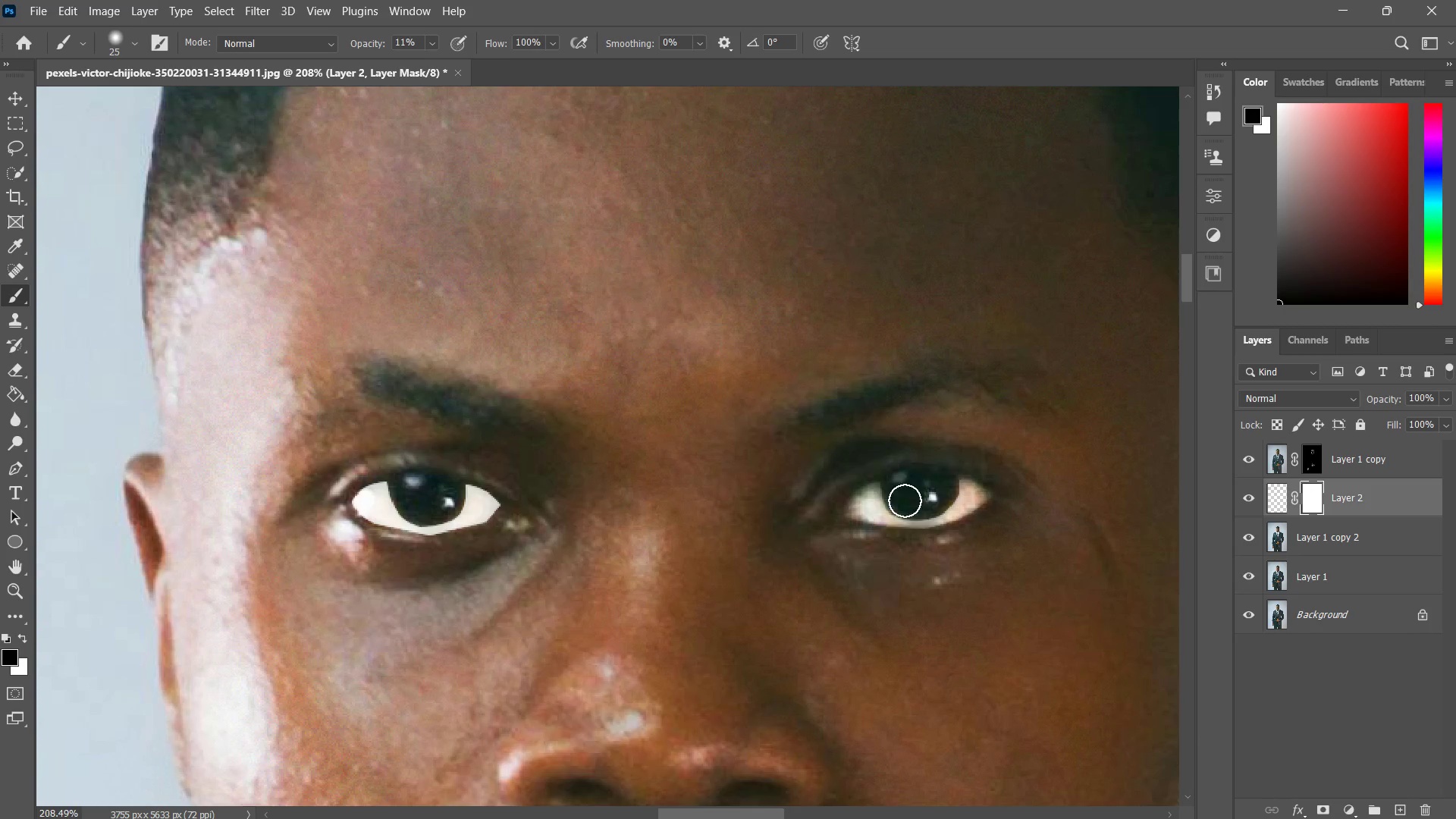 
left_click_drag(start_coordinate=[906, 497], to_coordinate=[915, 506])
 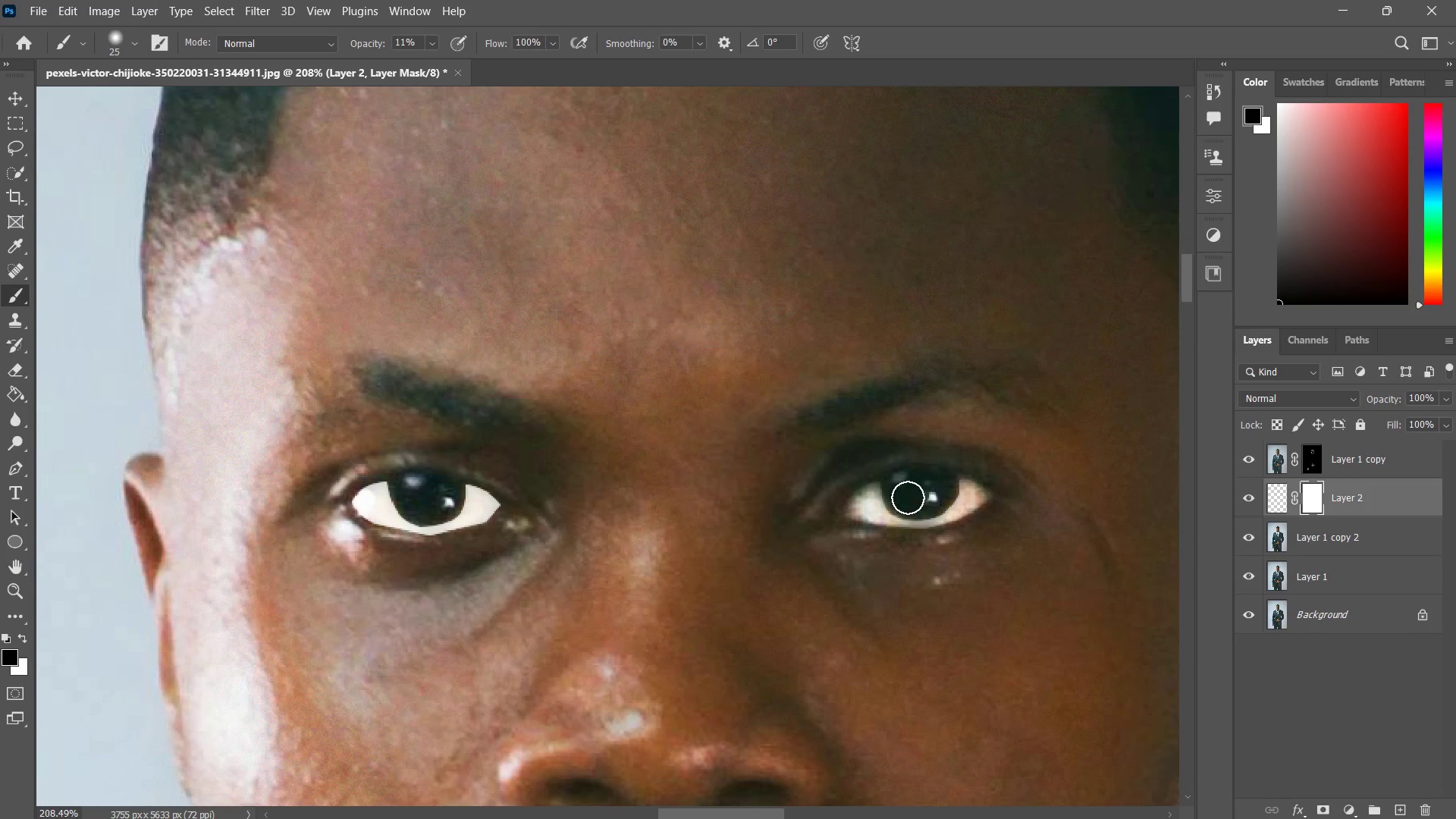 
left_click_drag(start_coordinate=[903, 499], to_coordinate=[914, 510])
 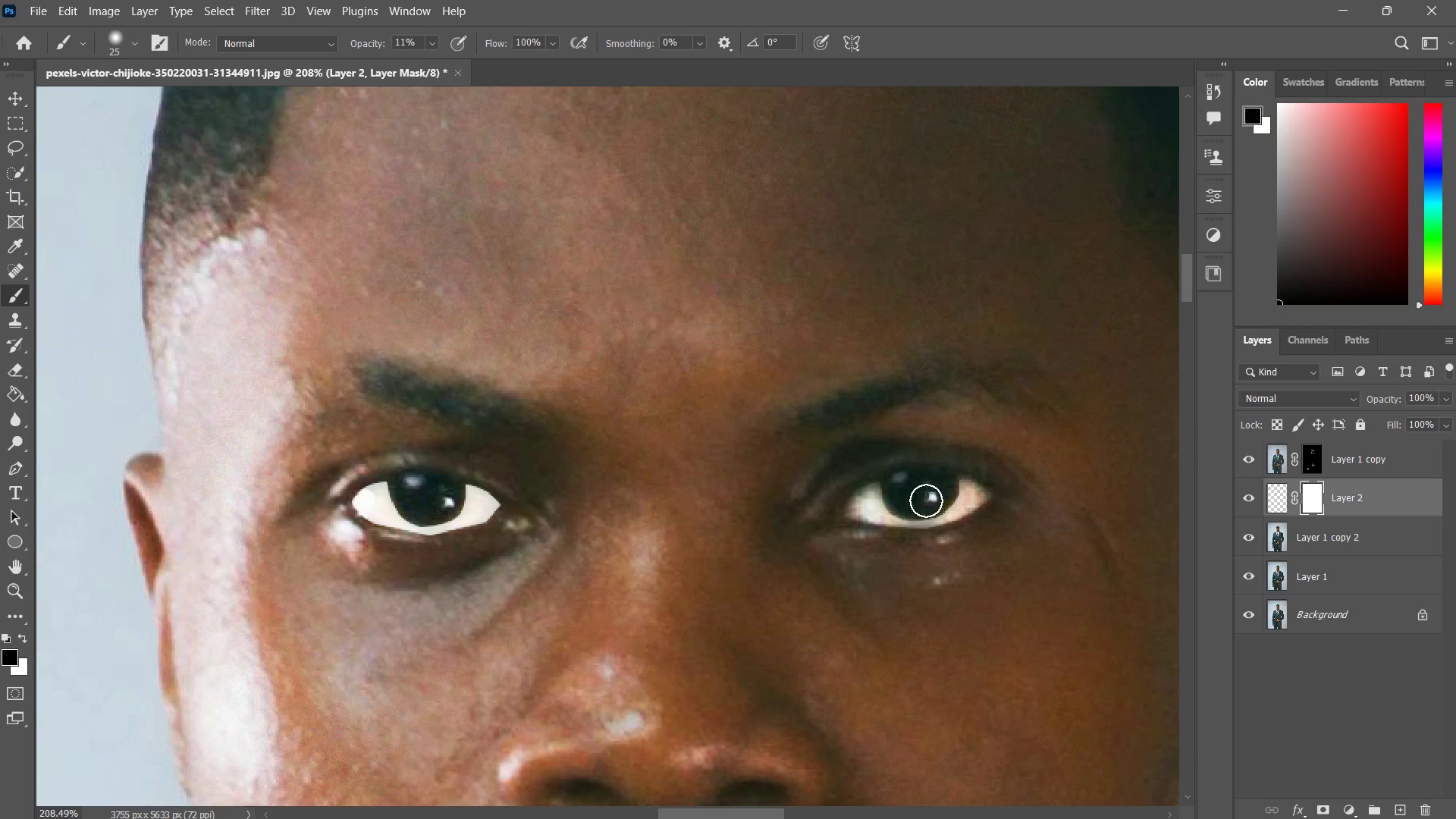 
left_click_drag(start_coordinate=[924, 500], to_coordinate=[918, 507])
 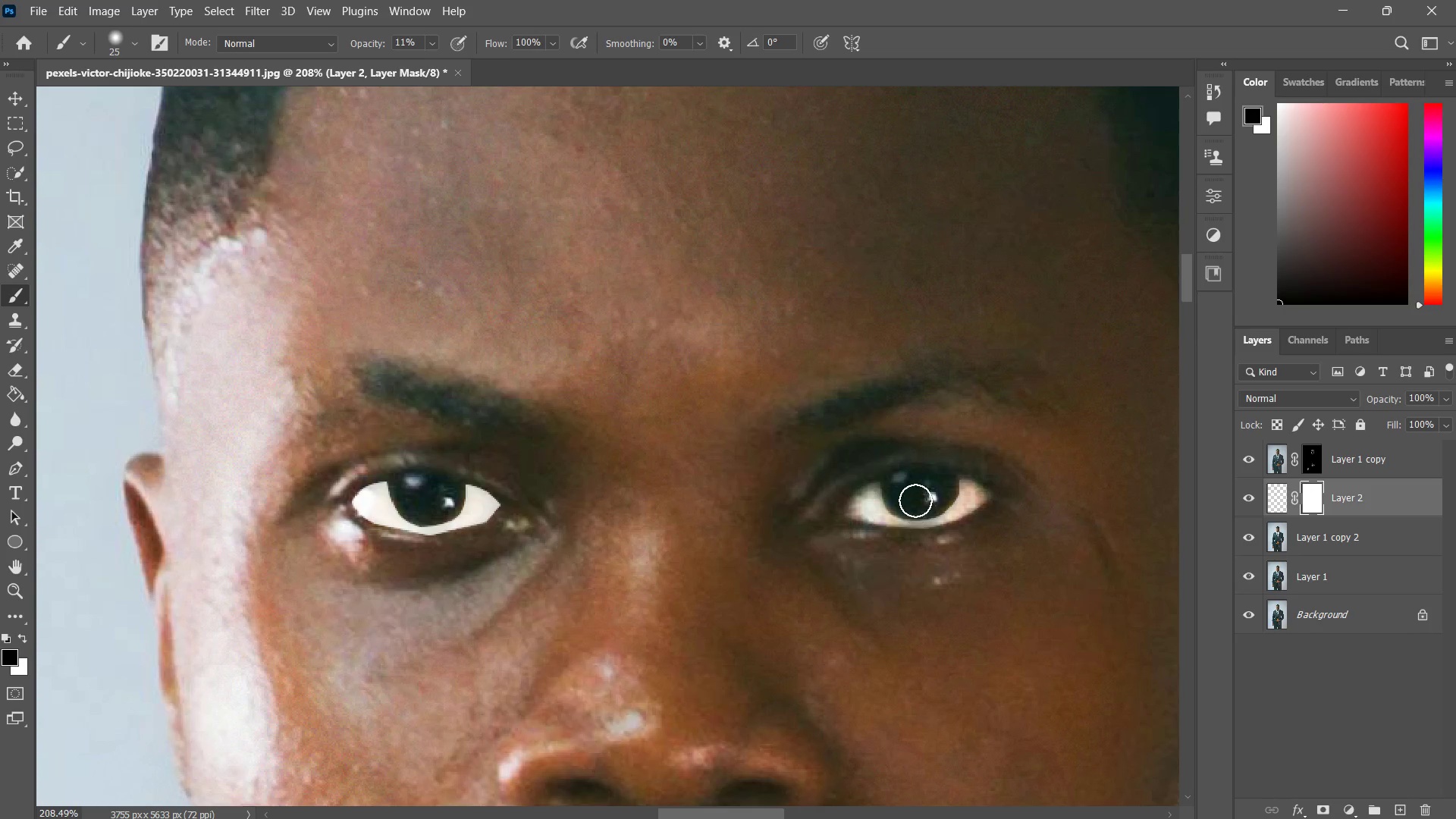 
left_click_drag(start_coordinate=[905, 501], to_coordinate=[914, 508])
 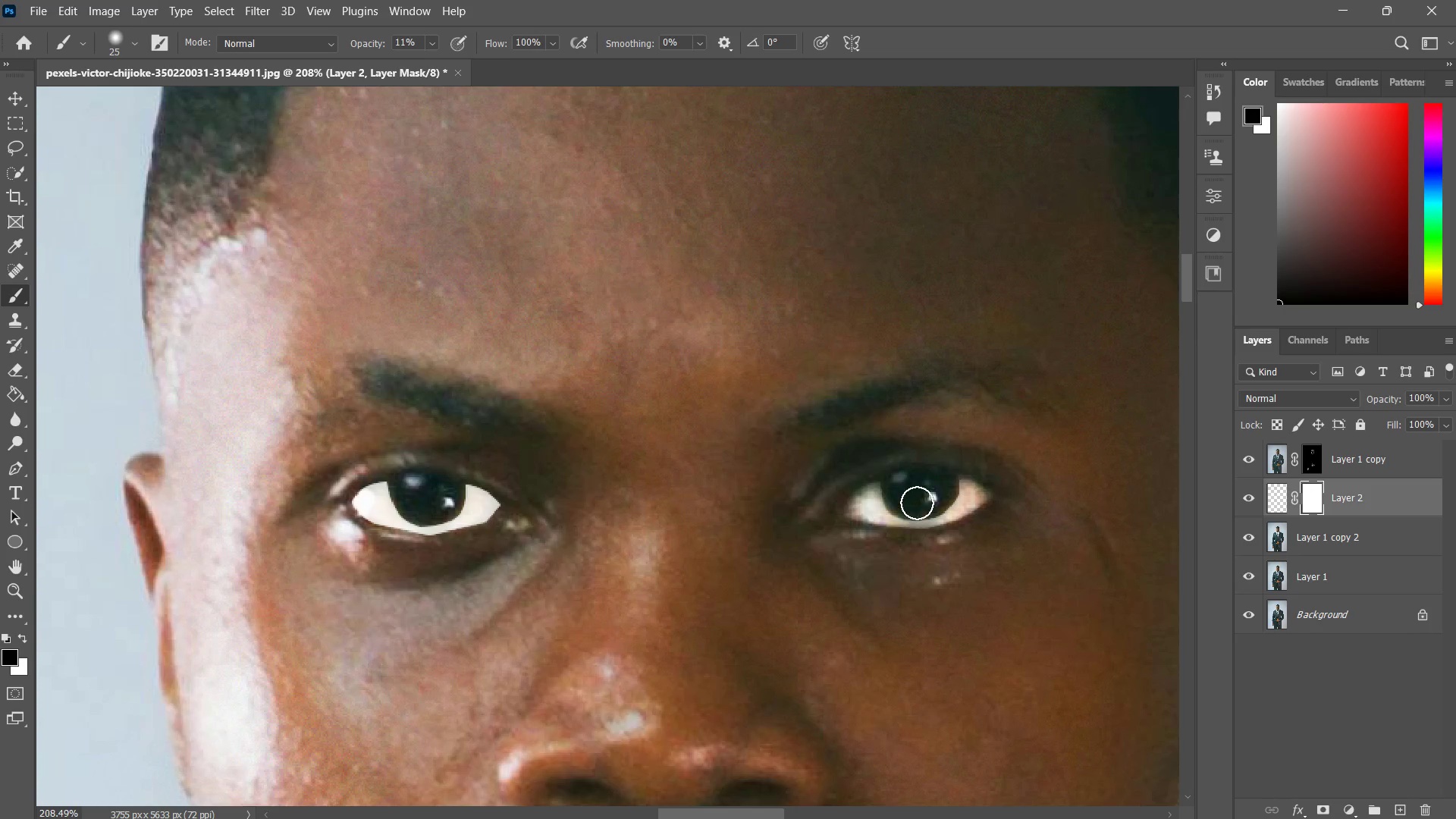 
left_click_drag(start_coordinate=[899, 500], to_coordinate=[916, 506])
 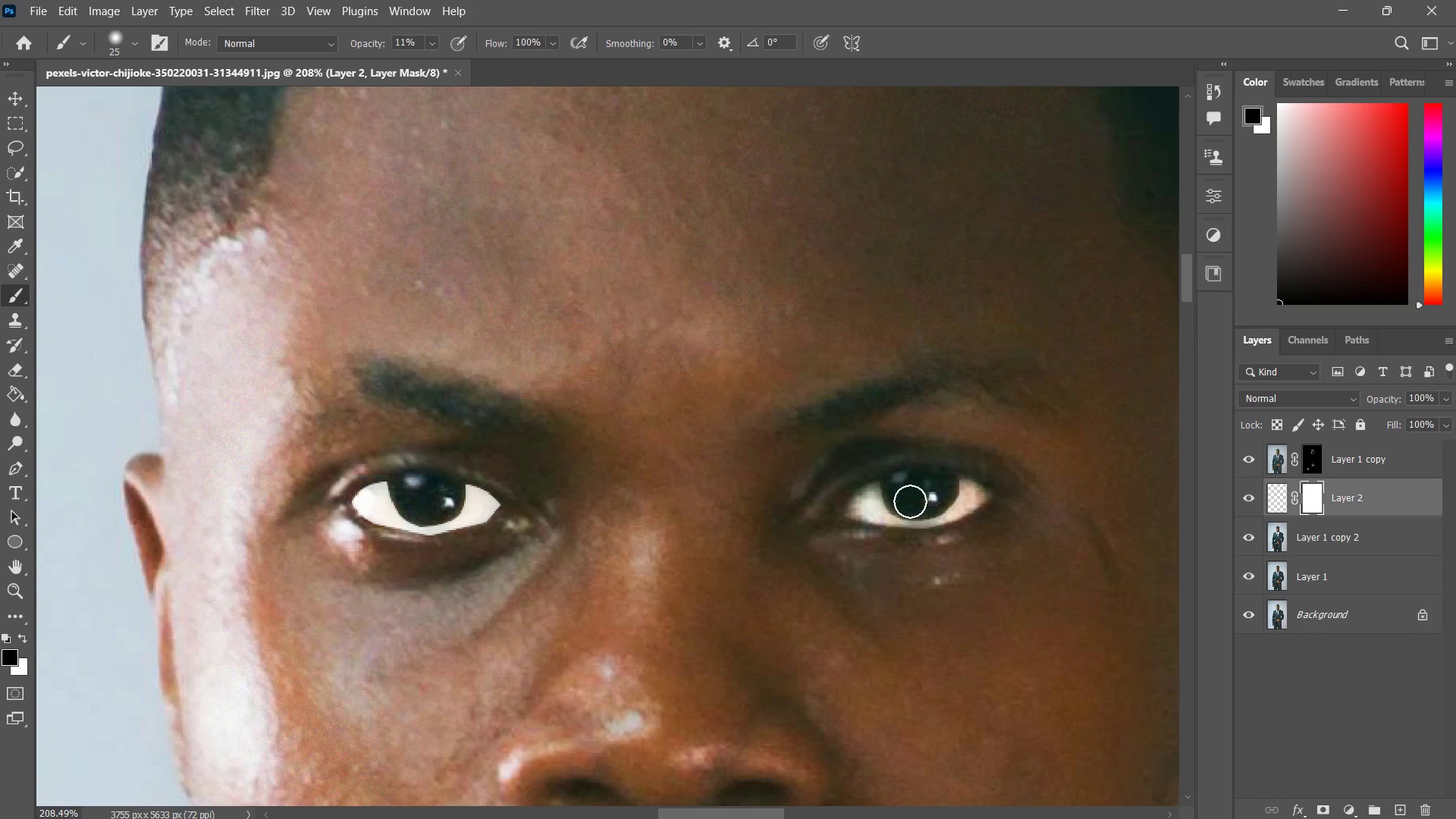 
left_click_drag(start_coordinate=[906, 502], to_coordinate=[915, 508])
 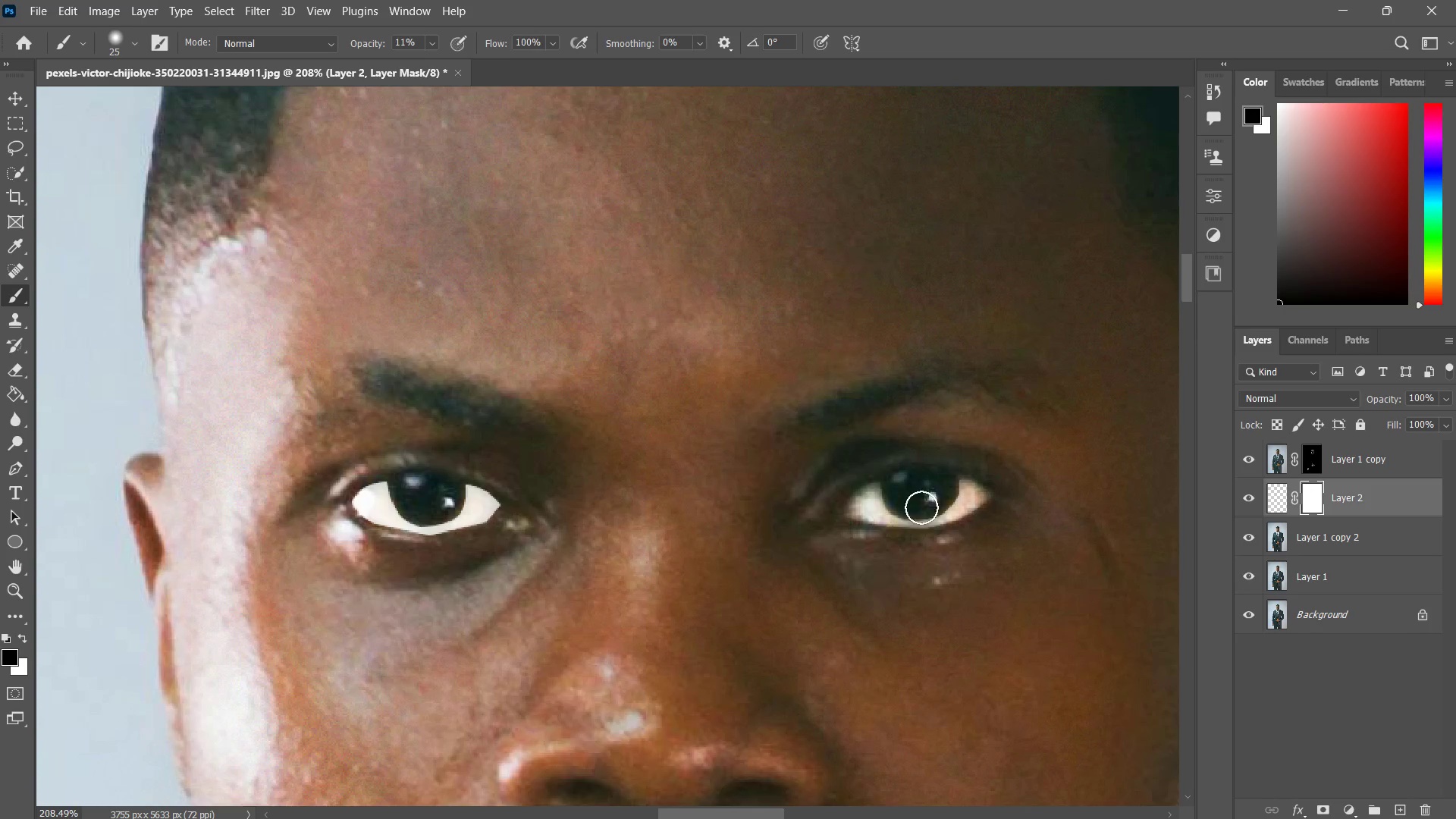 
left_click_drag(start_coordinate=[937, 504], to_coordinate=[910, 502])
 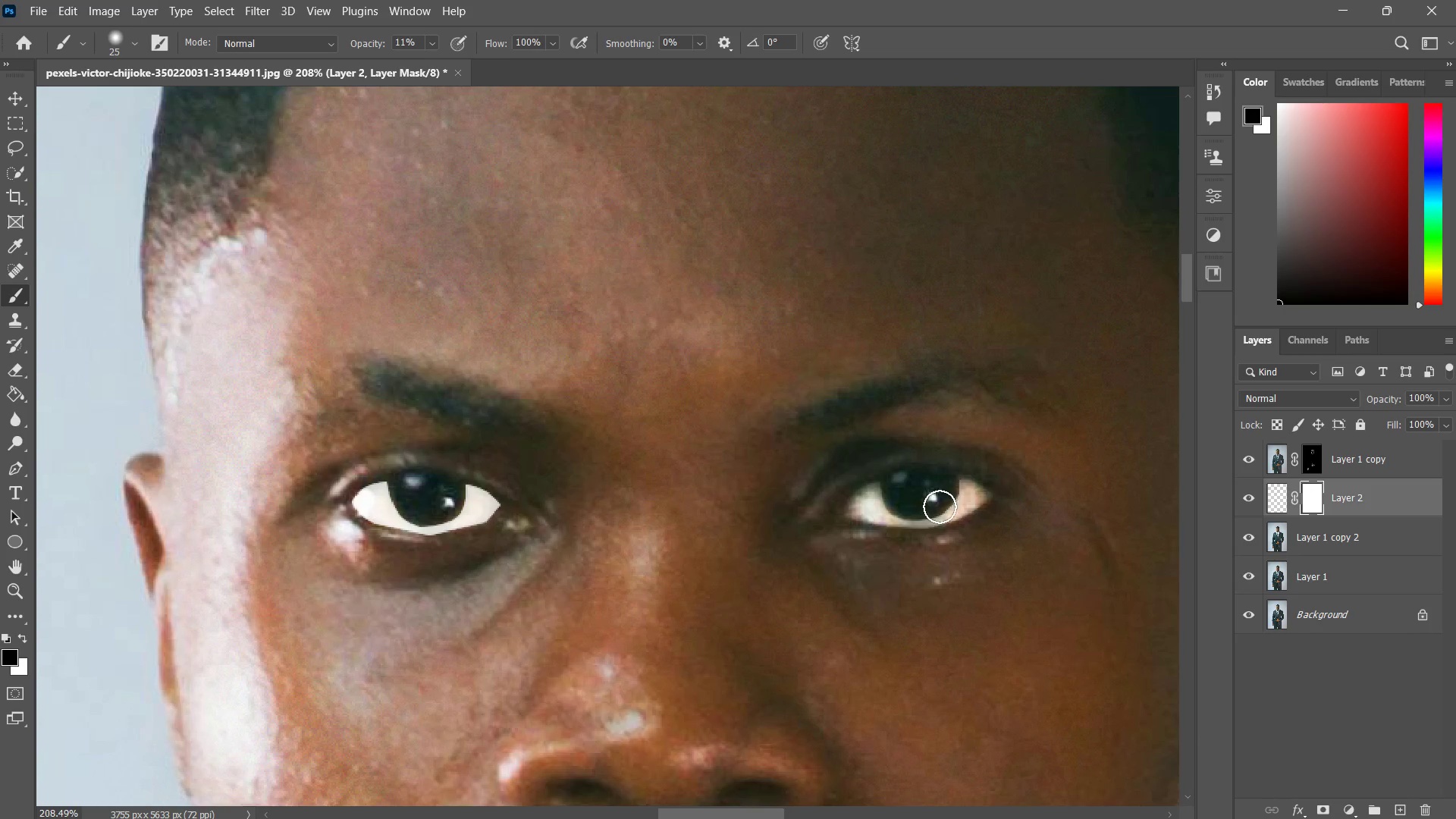 
left_click_drag(start_coordinate=[930, 505], to_coordinate=[921, 510])
 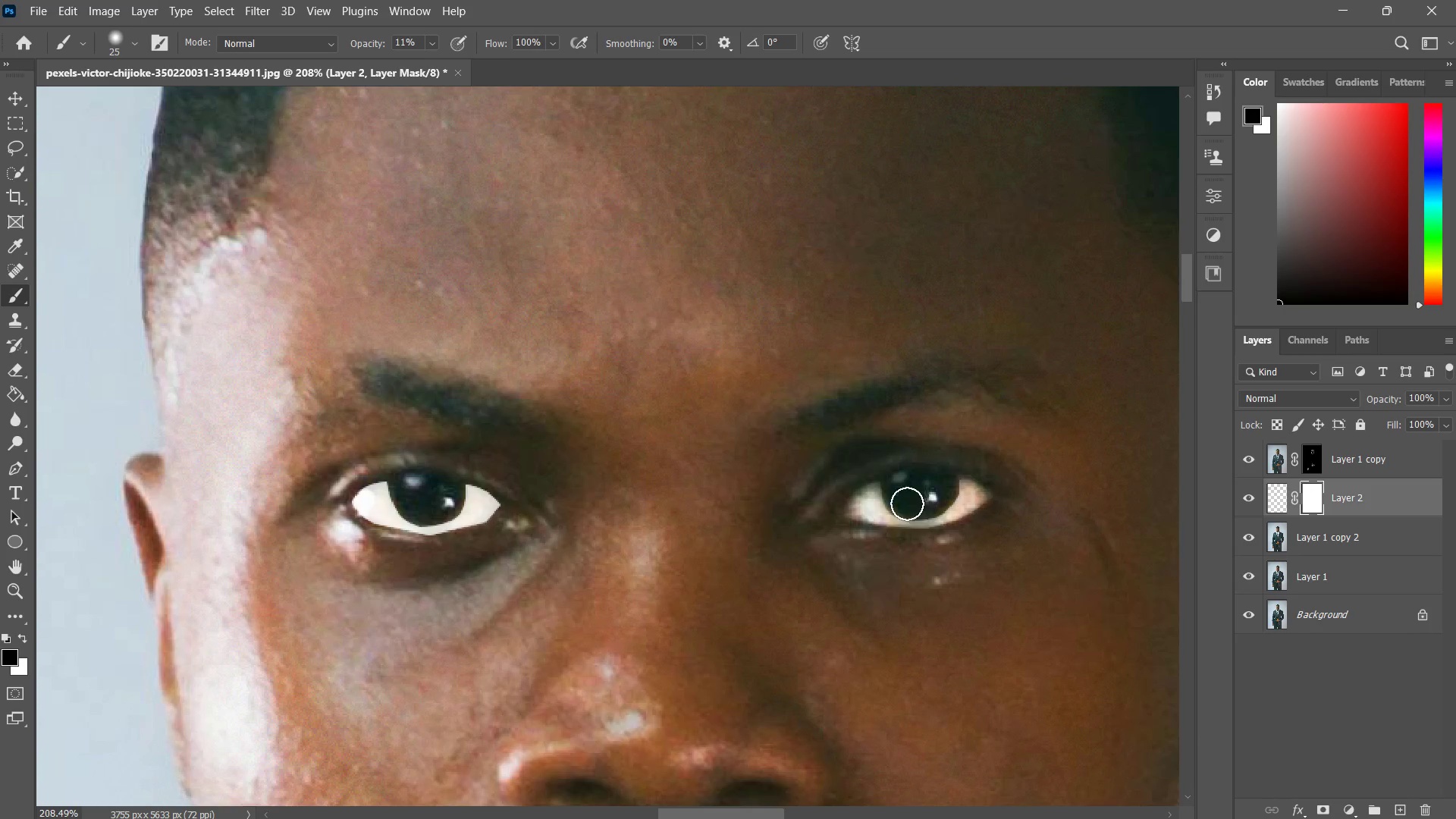 
left_click_drag(start_coordinate=[907, 504], to_coordinate=[926, 505])
 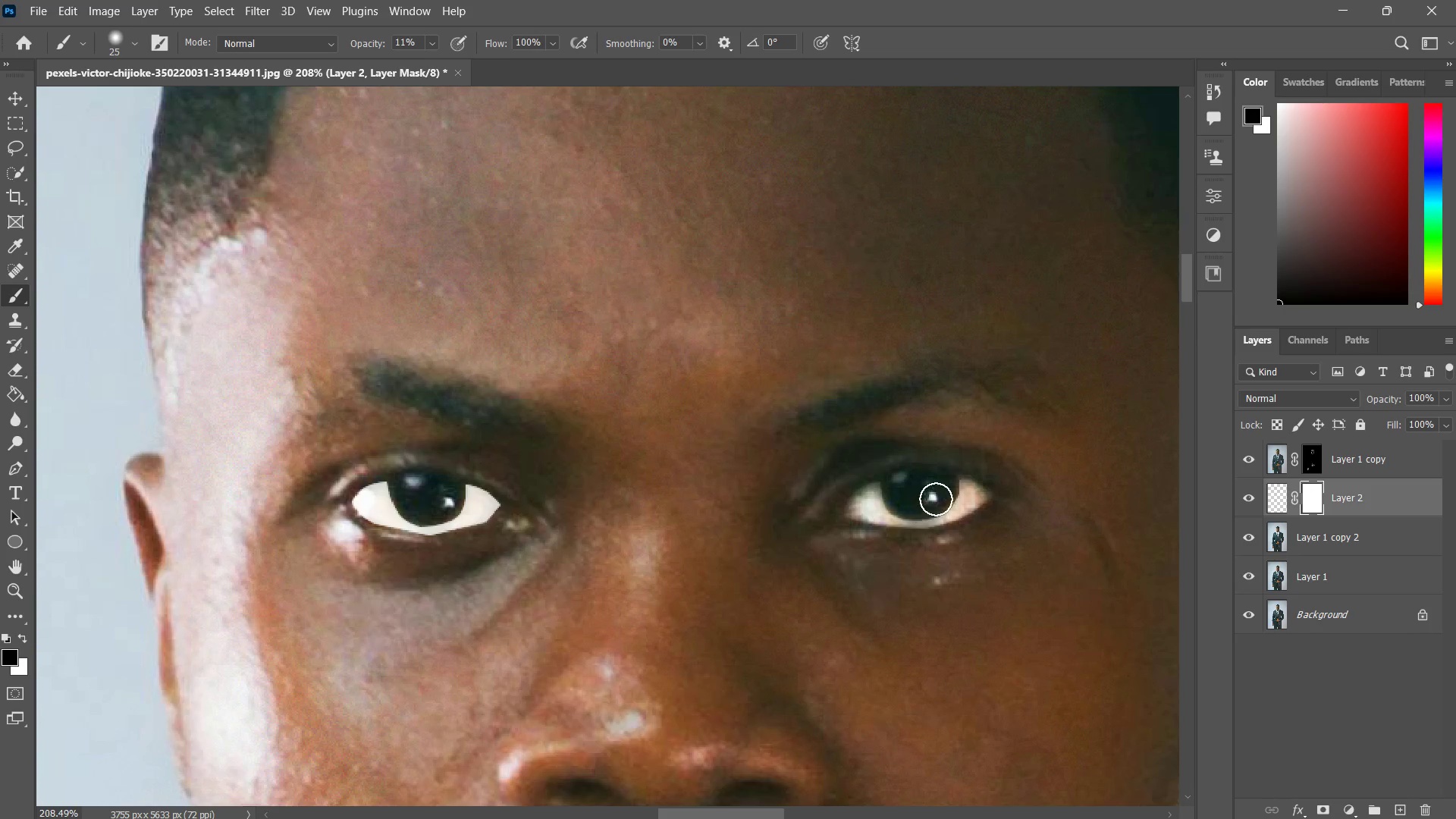 
left_click_drag(start_coordinate=[936, 499], to_coordinate=[931, 505])
 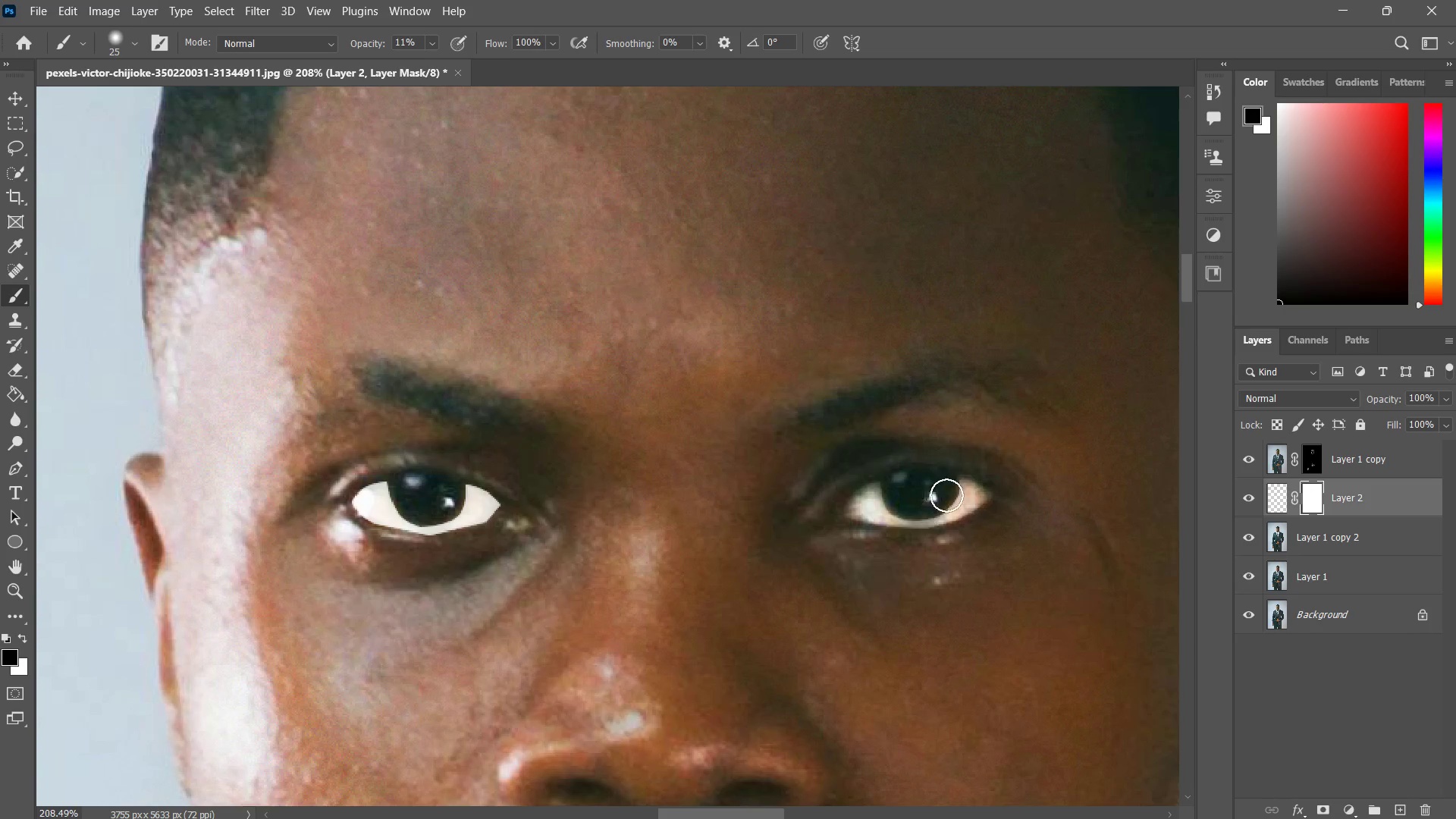 
left_click_drag(start_coordinate=[947, 494], to_coordinate=[940, 501])
 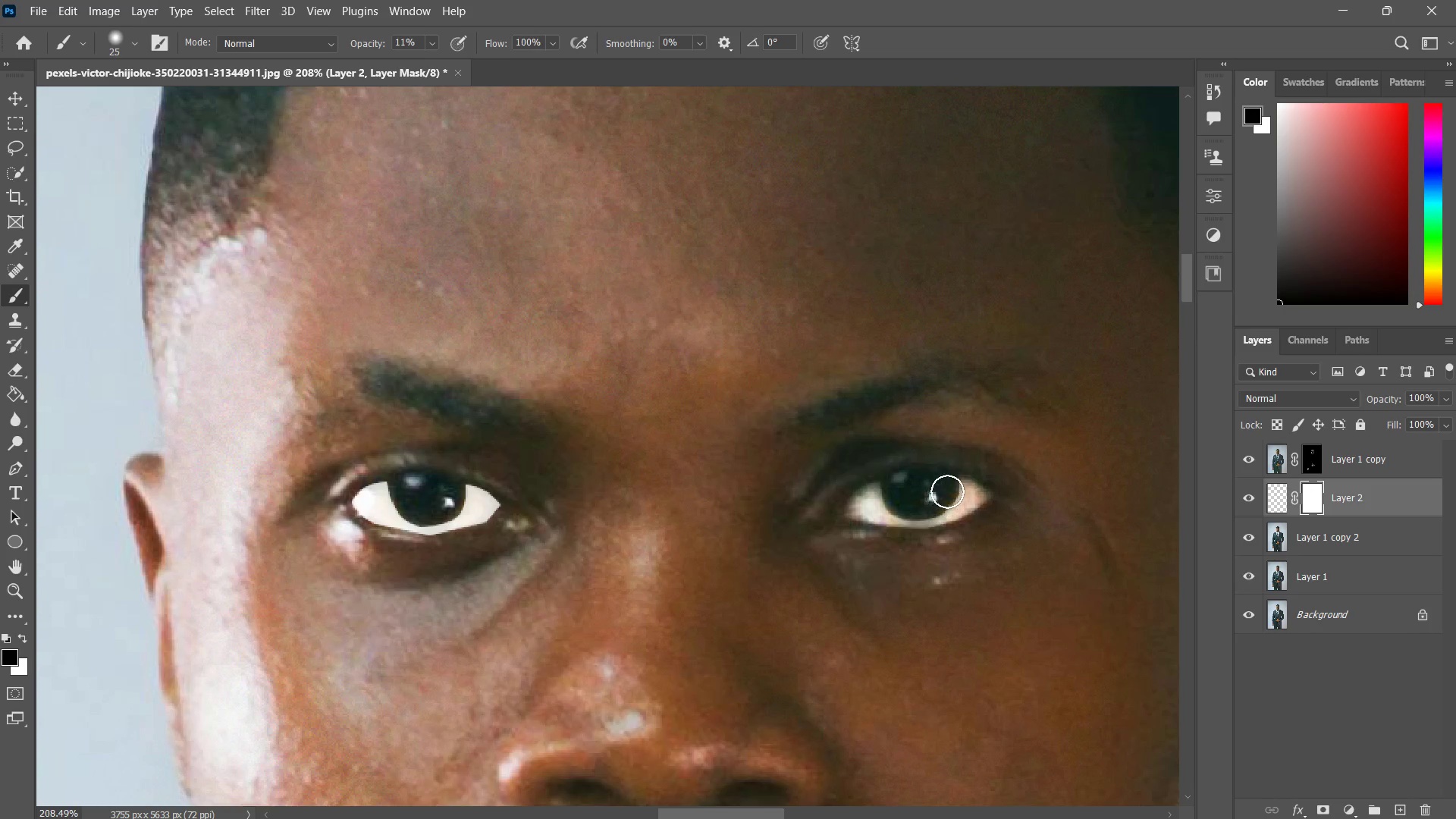 
left_click_drag(start_coordinate=[947, 491], to_coordinate=[946, 501])
 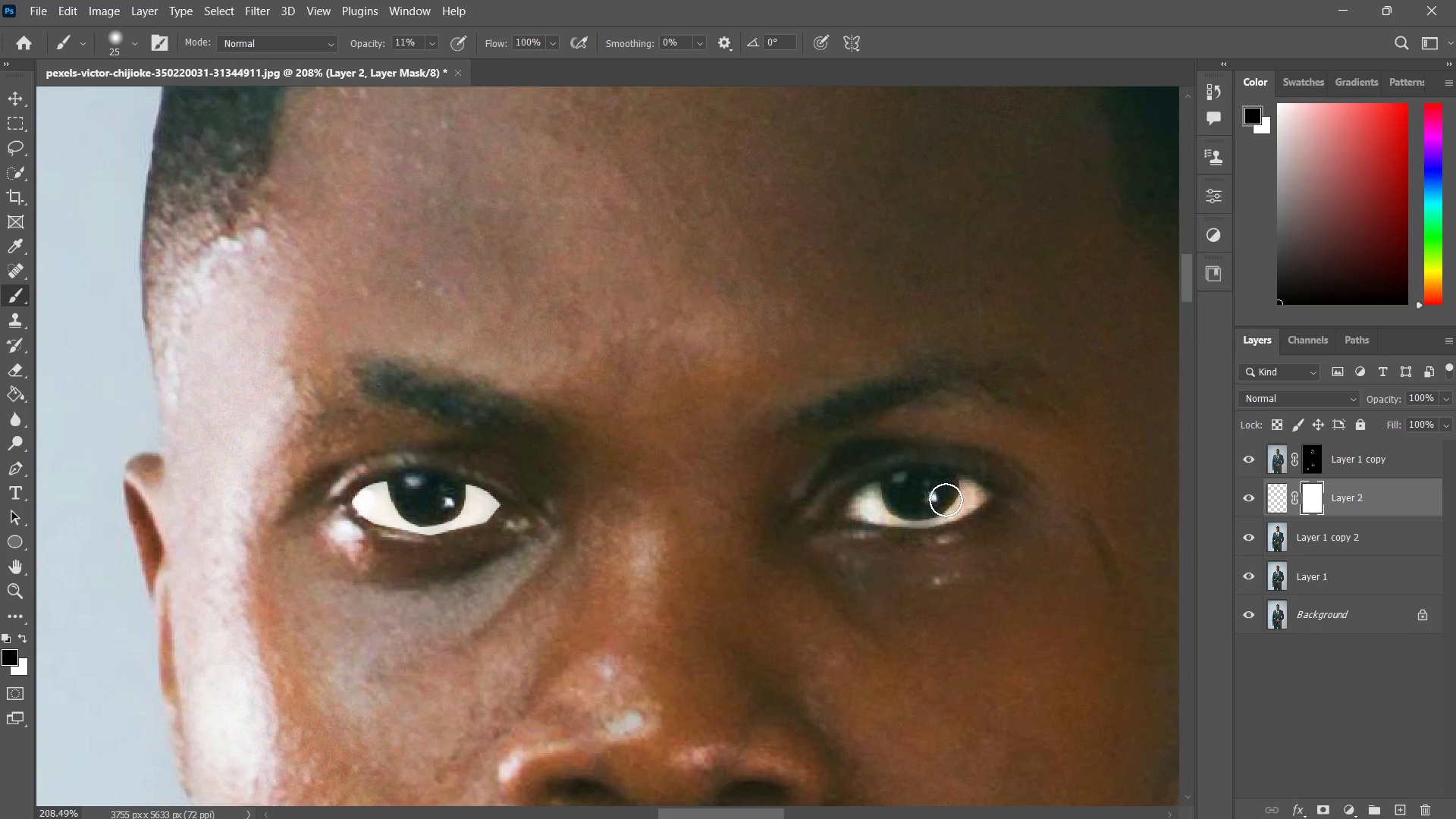 
left_click_drag(start_coordinate=[955, 488], to_coordinate=[948, 498])
 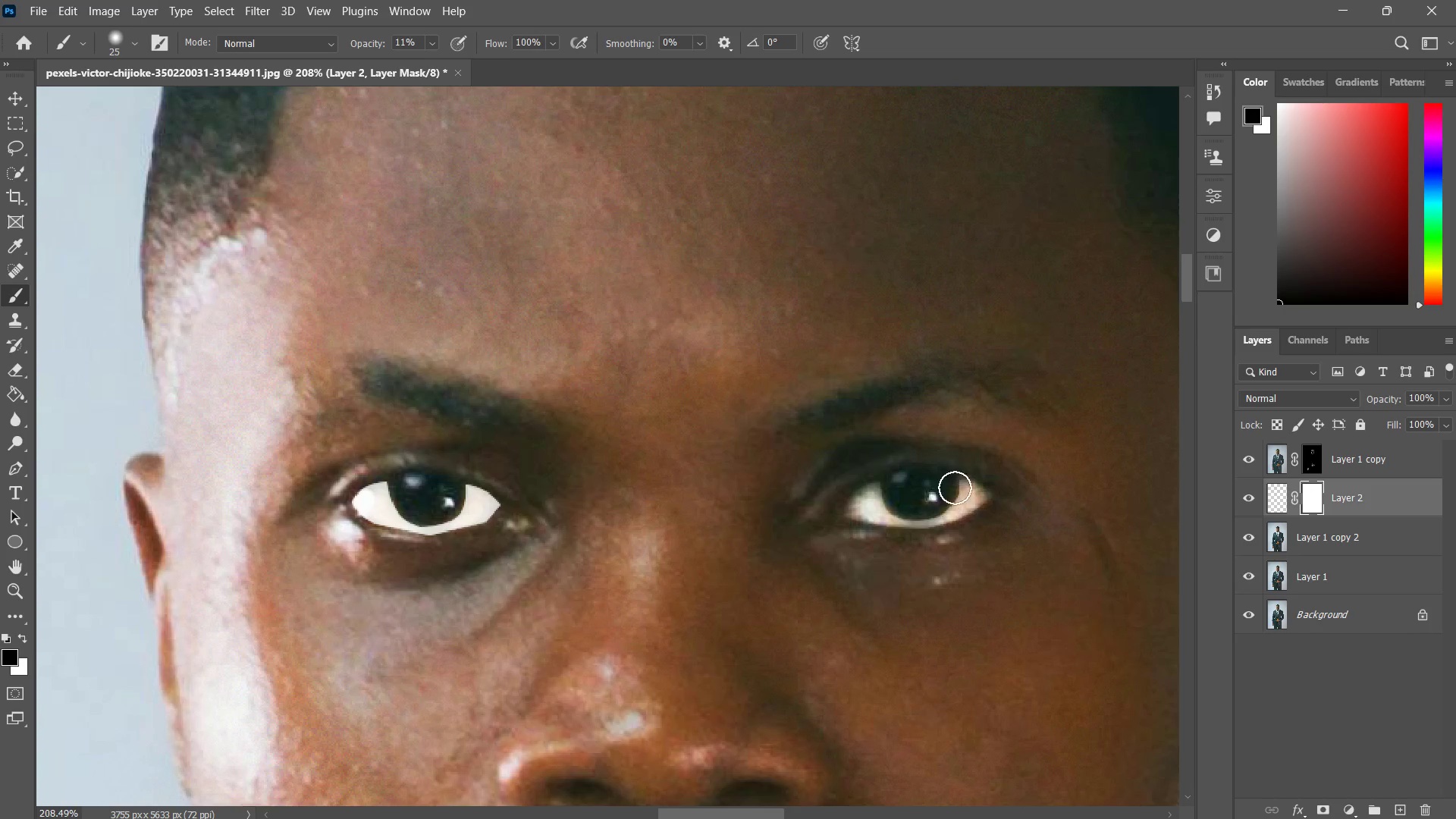 
left_click_drag(start_coordinate=[955, 488], to_coordinate=[949, 503])
 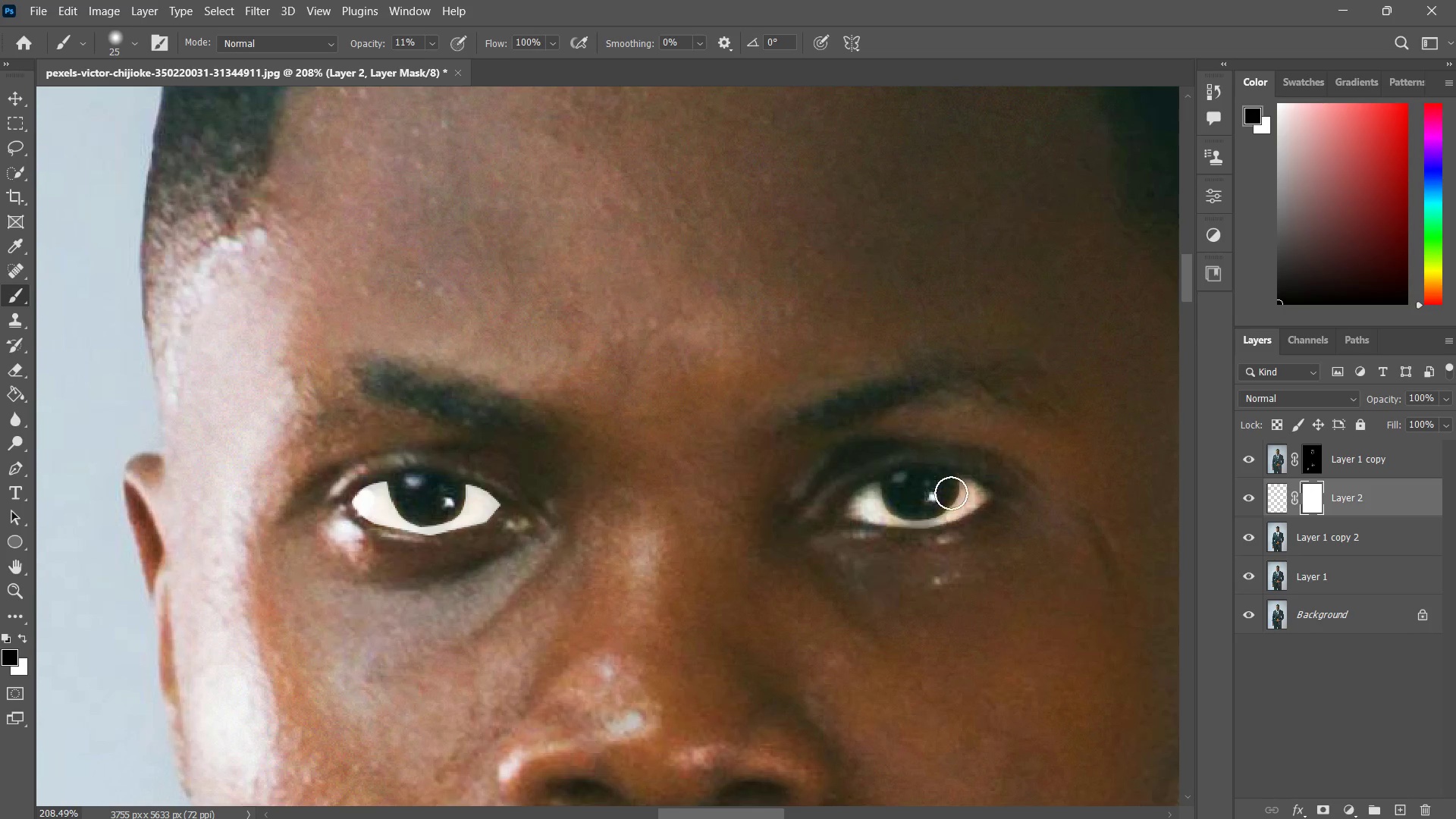 
left_click_drag(start_coordinate=[954, 492], to_coordinate=[943, 495])
 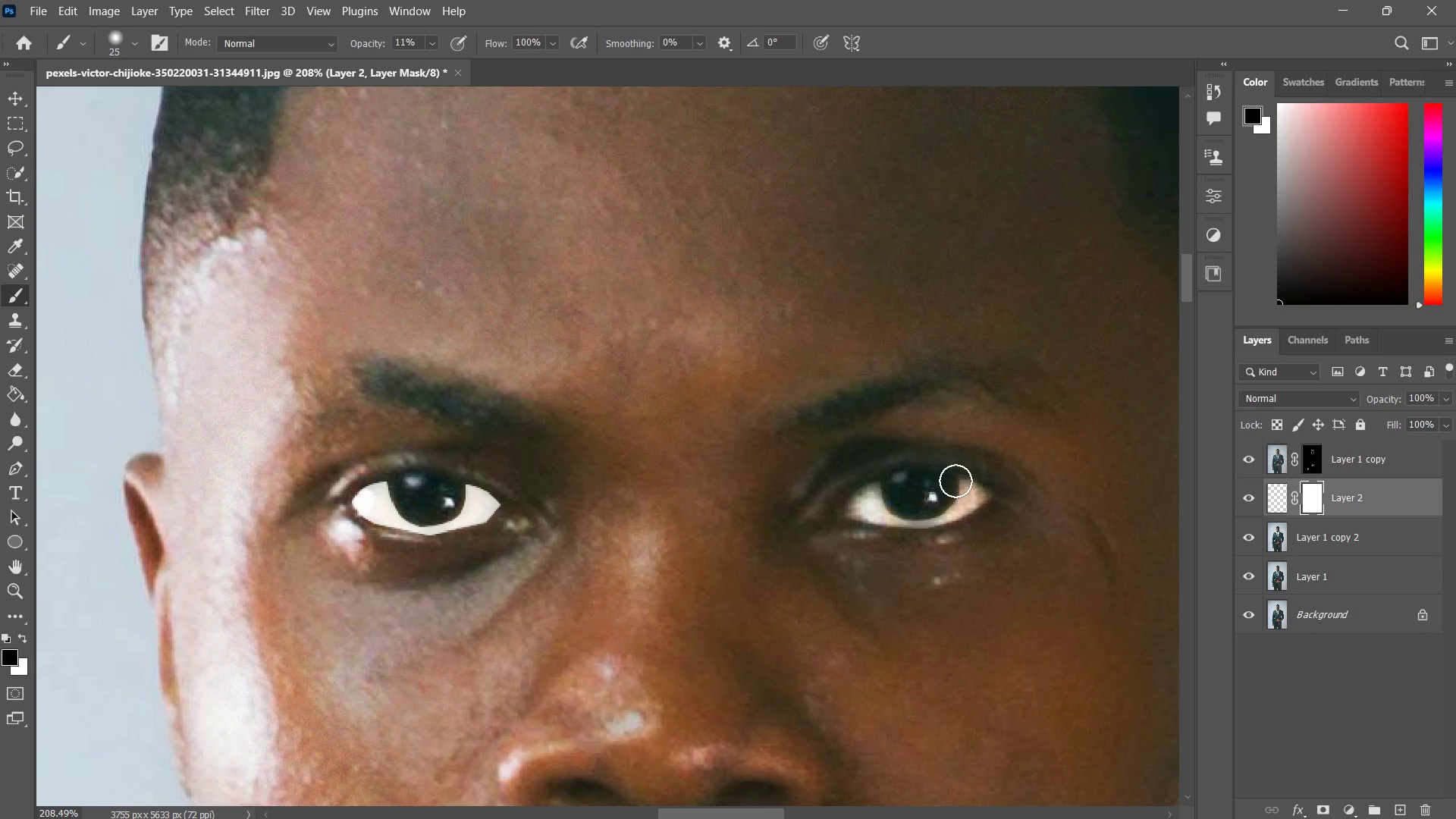 
left_click_drag(start_coordinate=[956, 481], to_coordinate=[945, 498])
 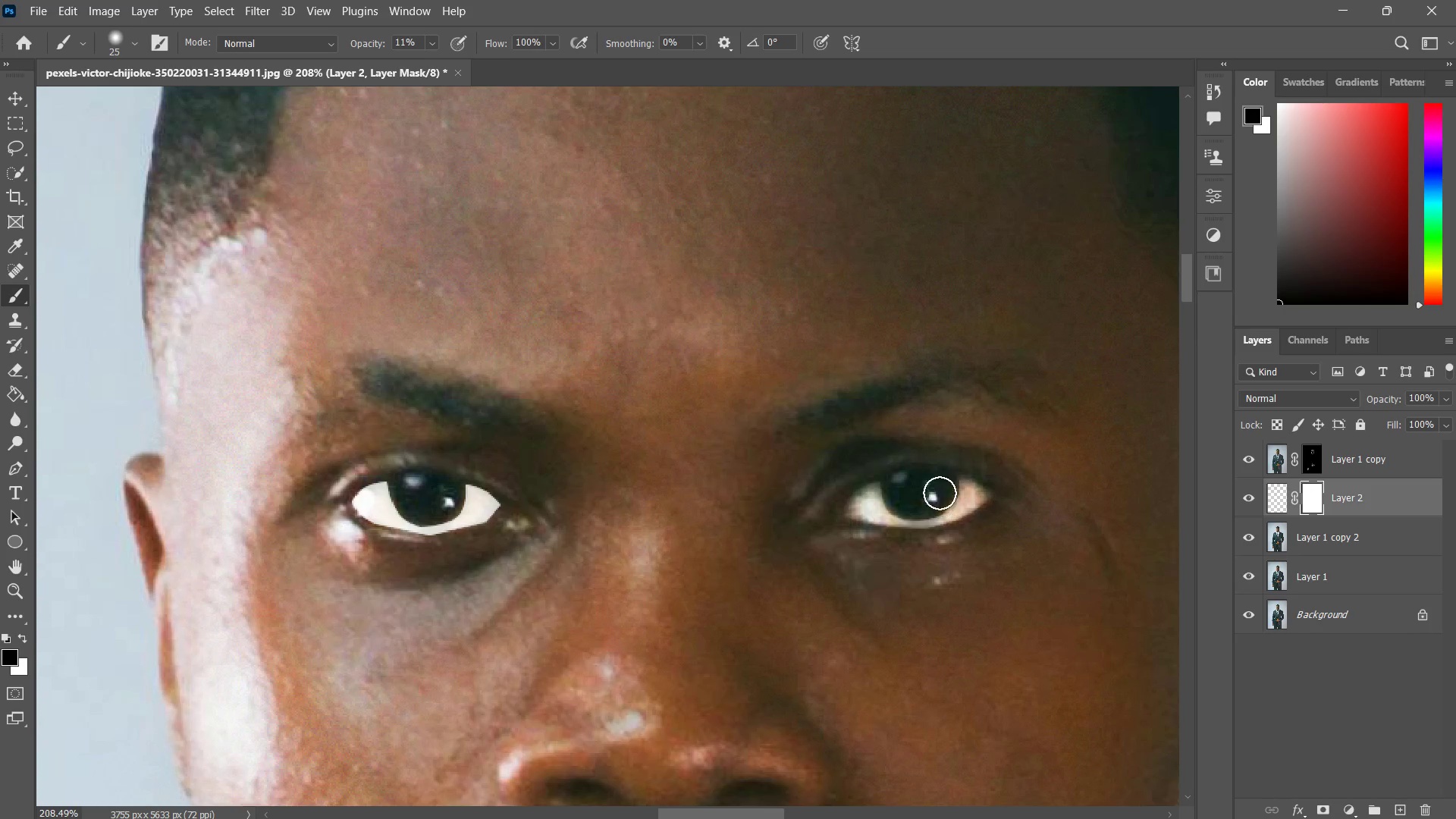 
left_click_drag(start_coordinate=[953, 484], to_coordinate=[930, 494])
 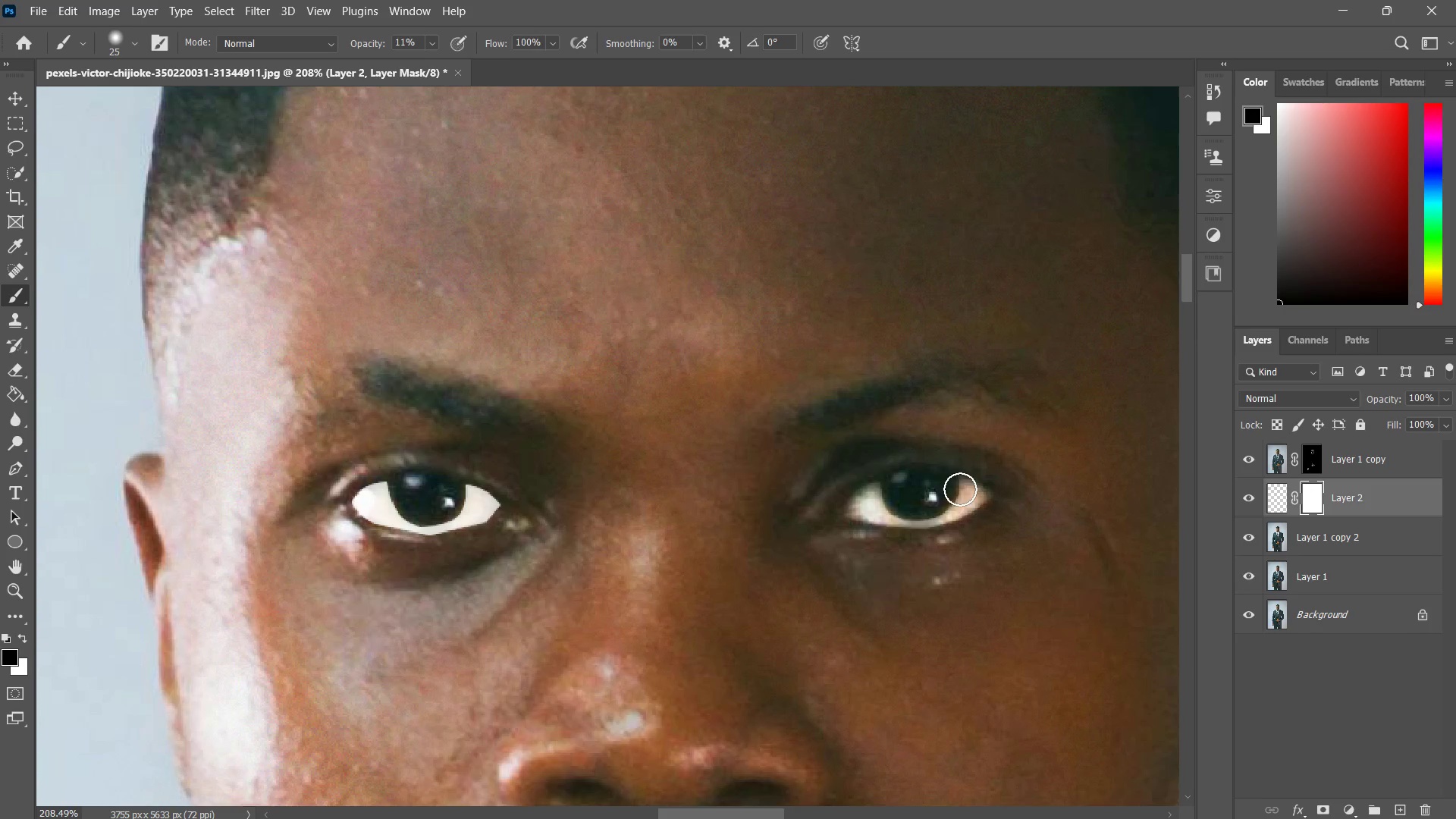 
left_click_drag(start_coordinate=[960, 489], to_coordinate=[944, 498])
 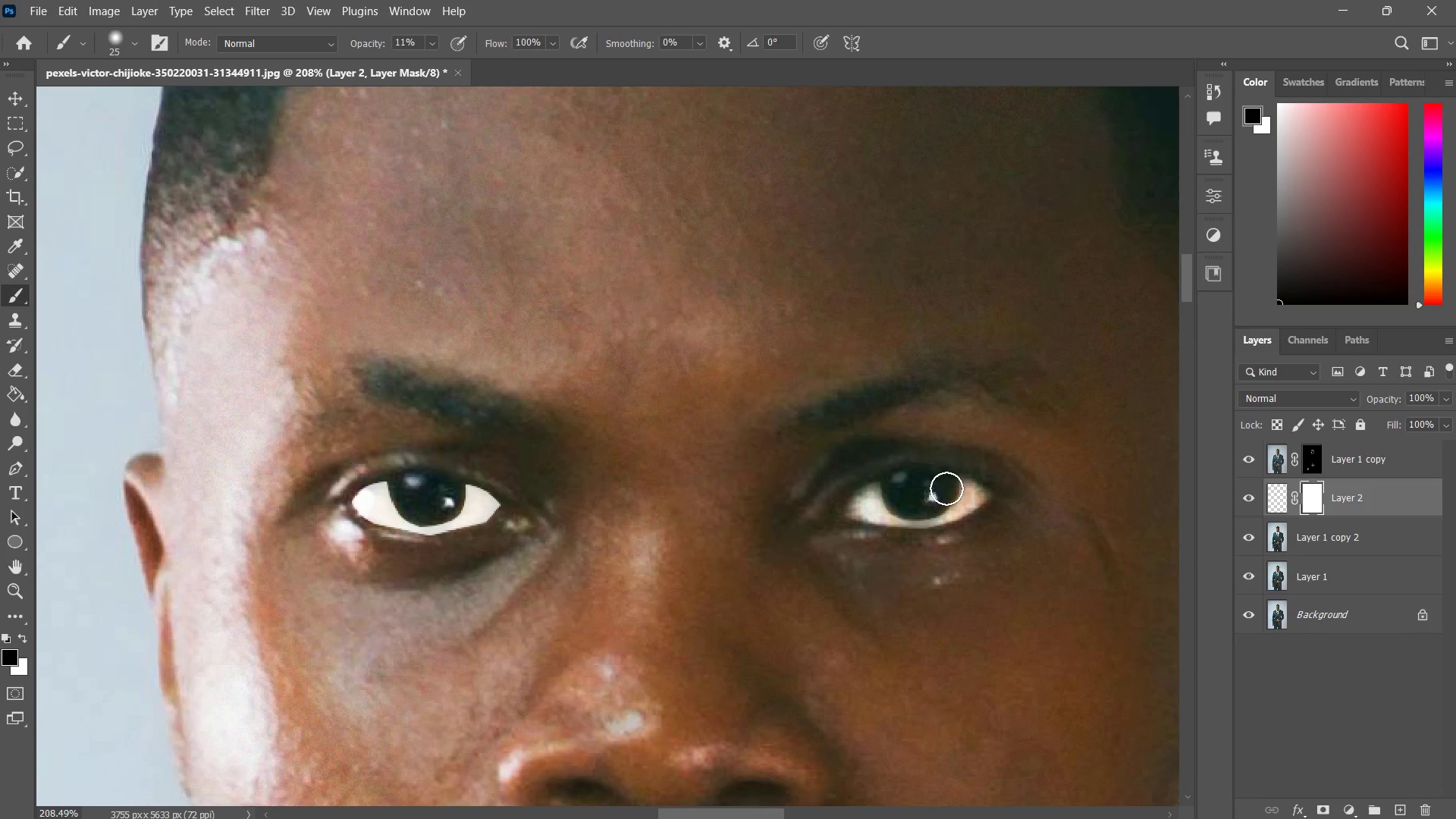 
left_click_drag(start_coordinate=[946, 488], to_coordinate=[930, 501])
 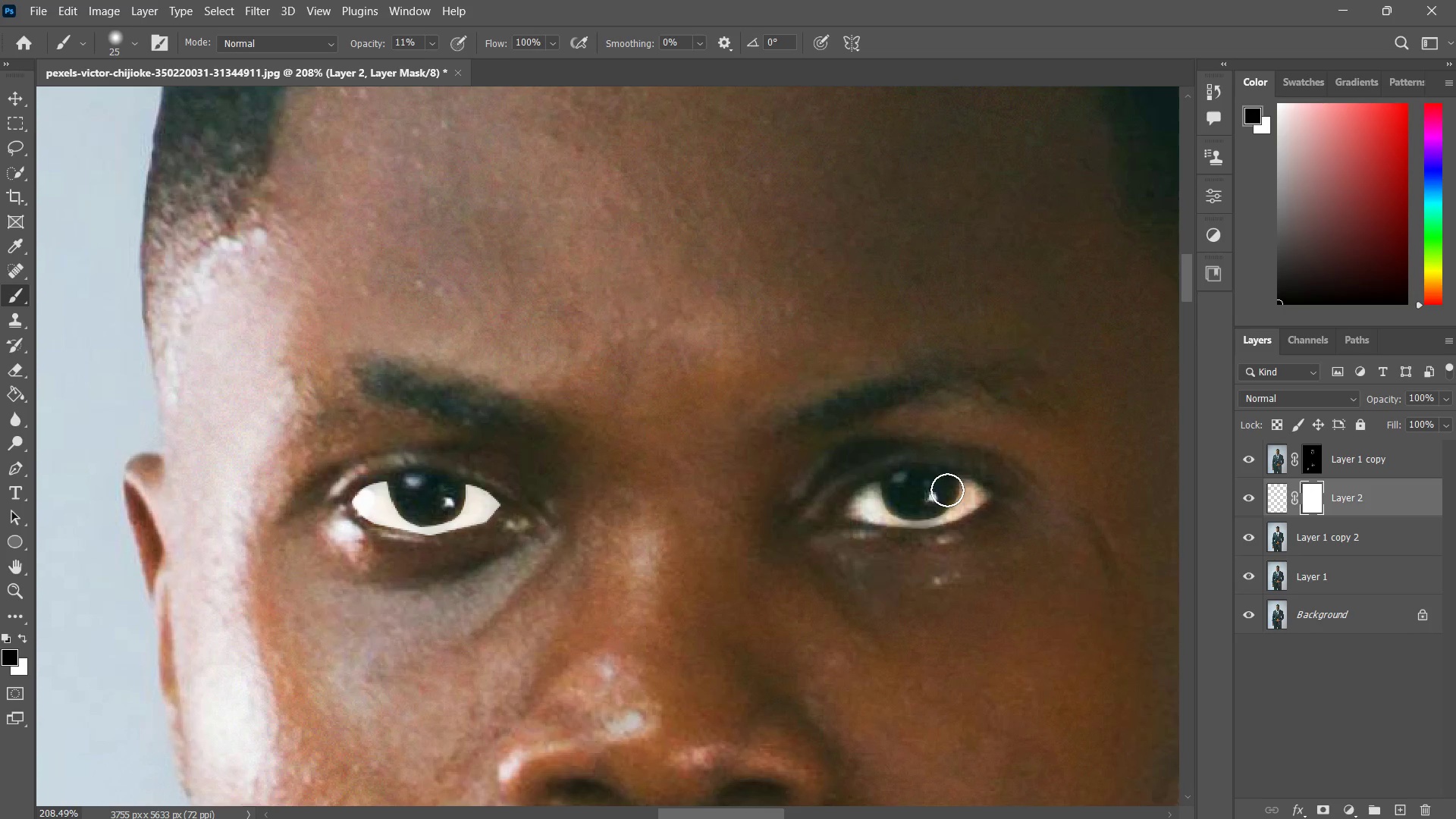 
left_click_drag(start_coordinate=[948, 490], to_coordinate=[875, 494])
 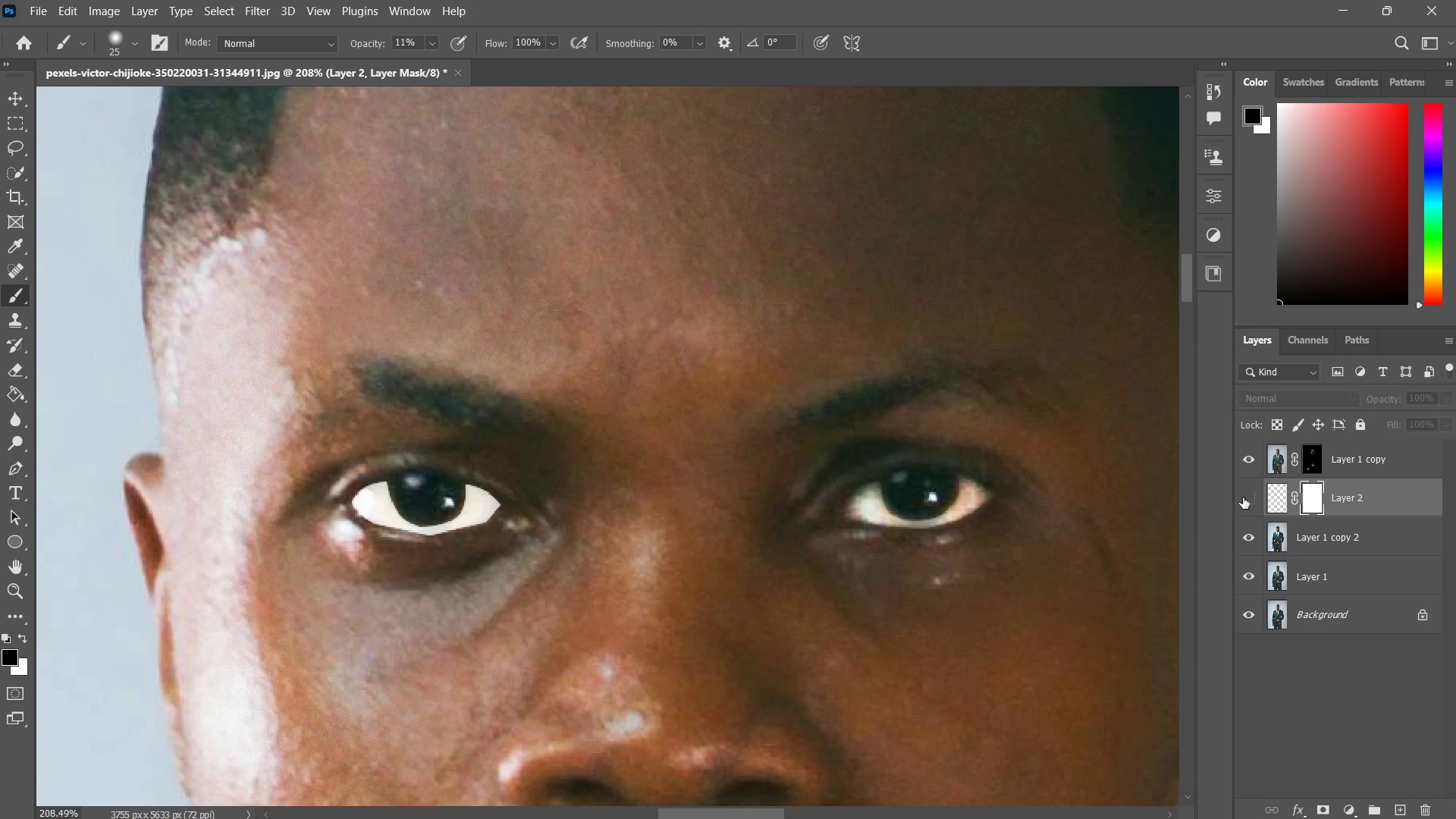 
left_click([1250, 495])
 